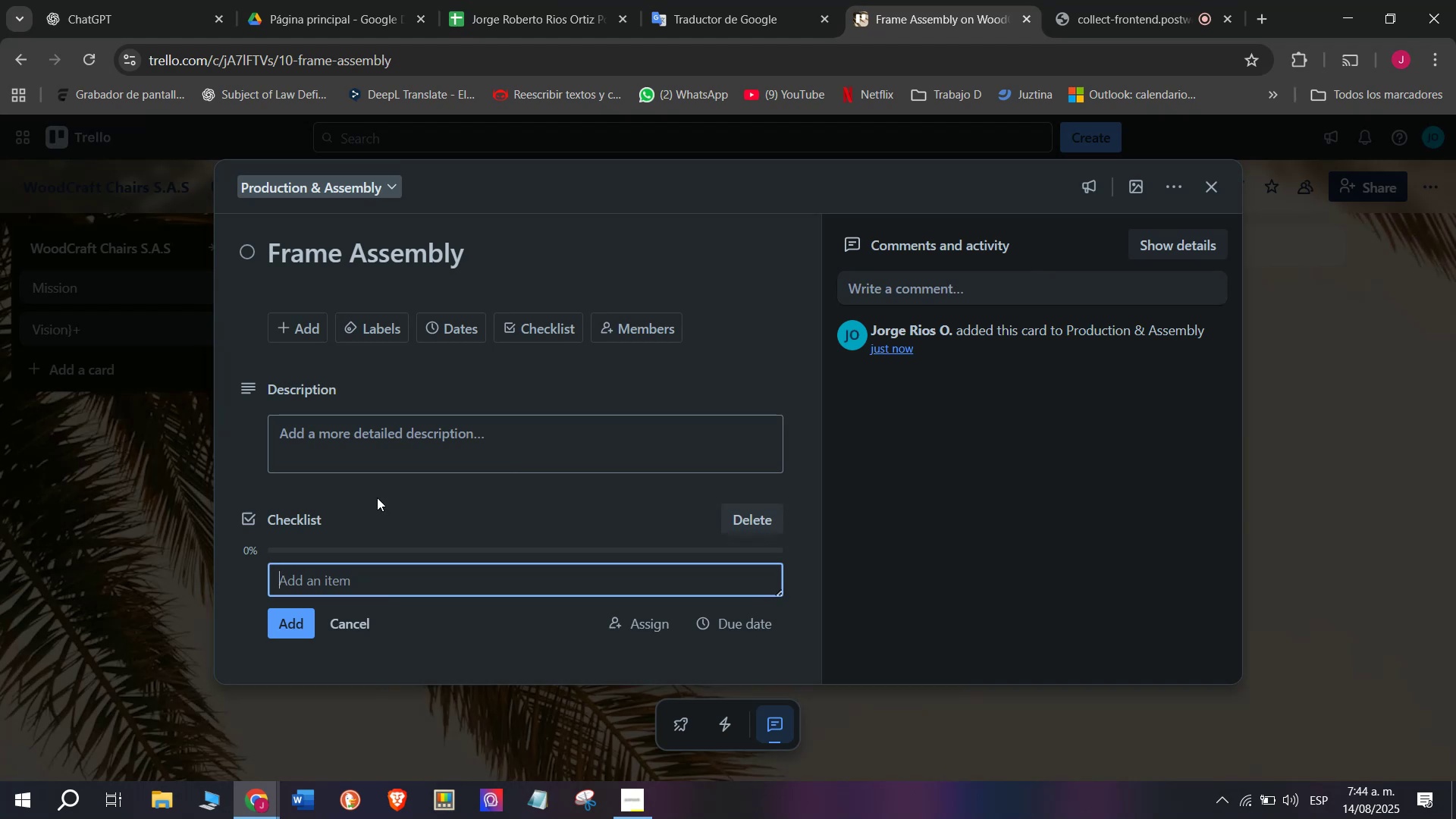 
type(Align parts)
 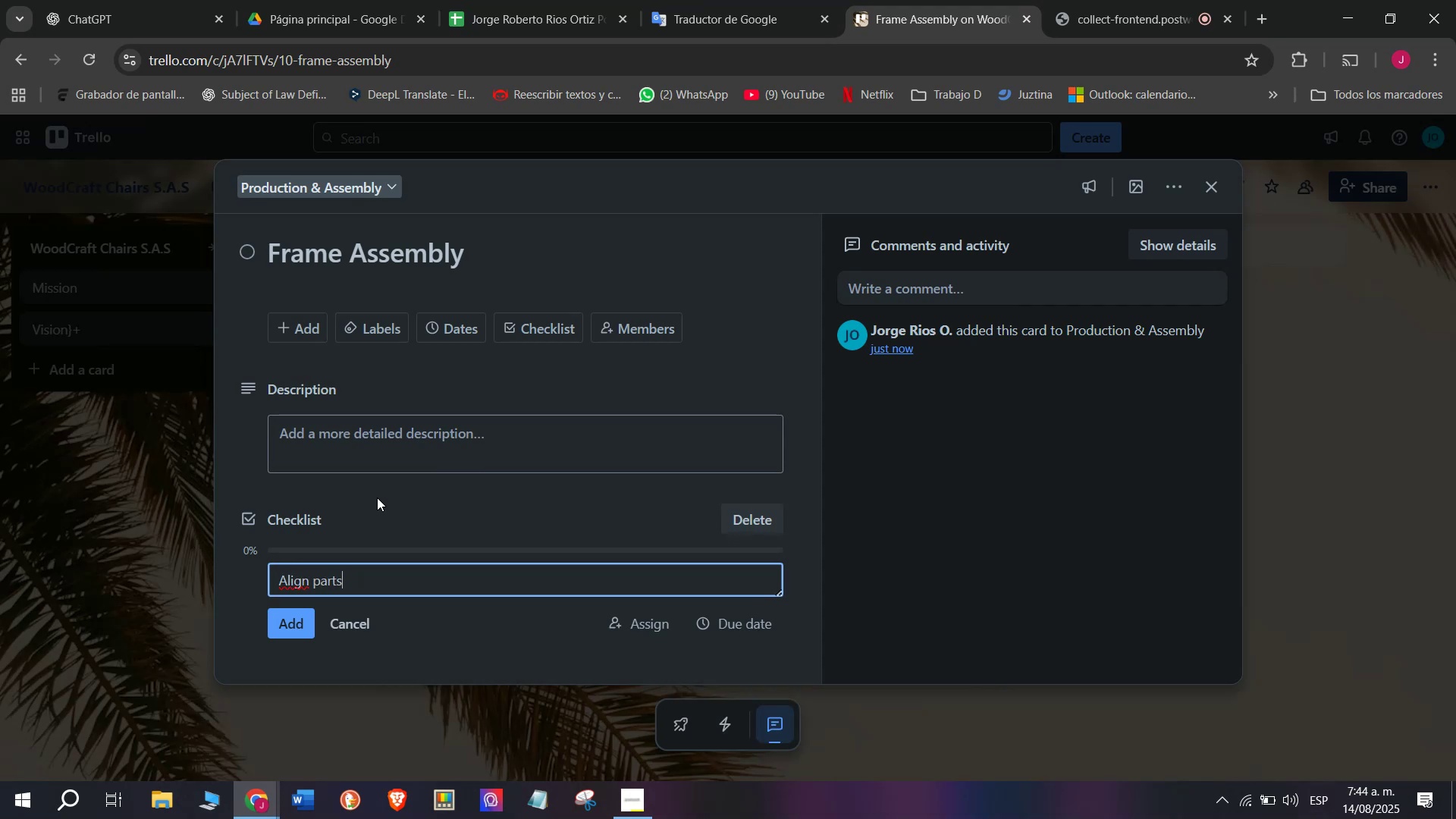 
key(Enter)
 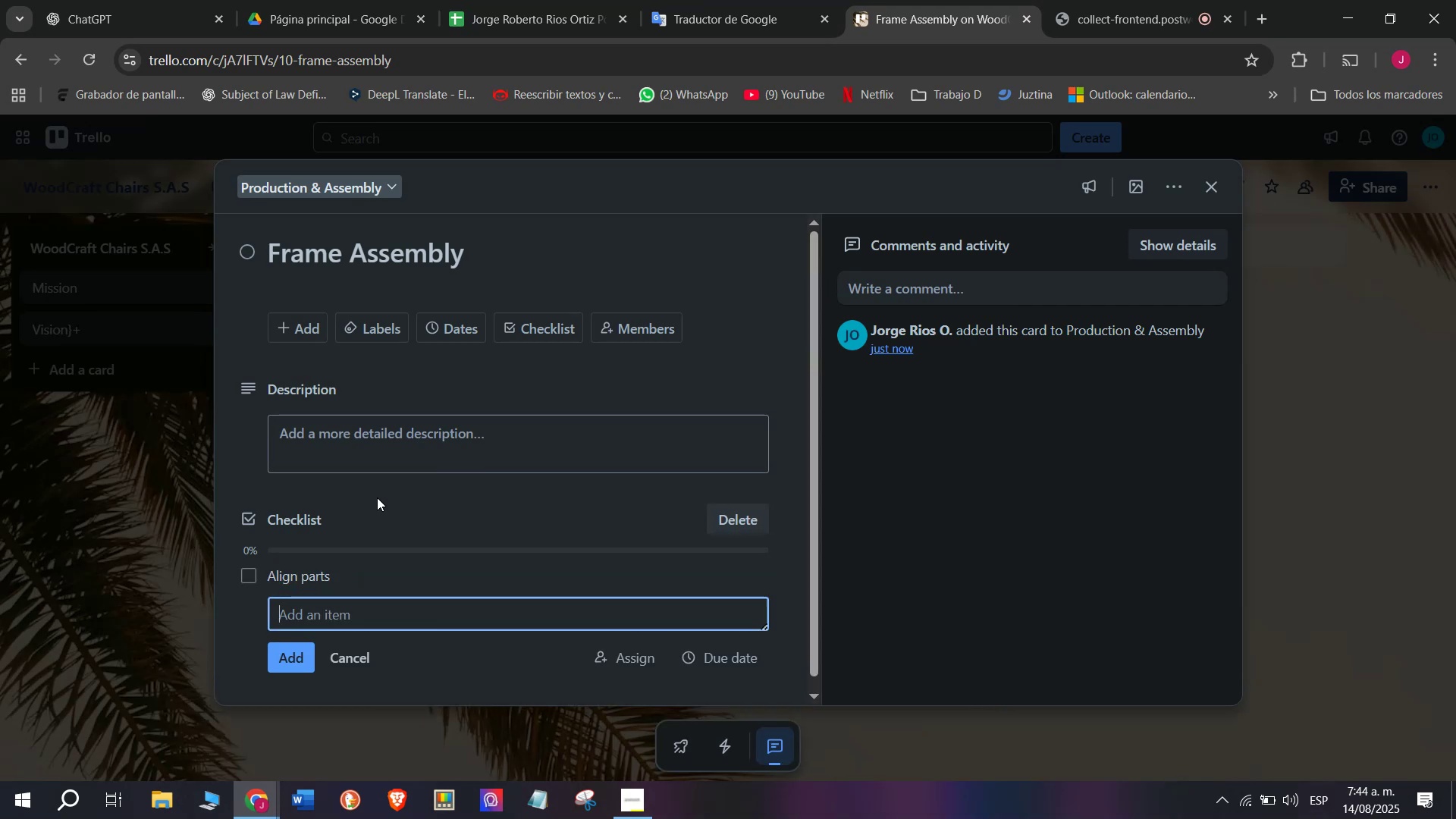 
type(Apply adhesio)
key(Backspace)
type(ve)
 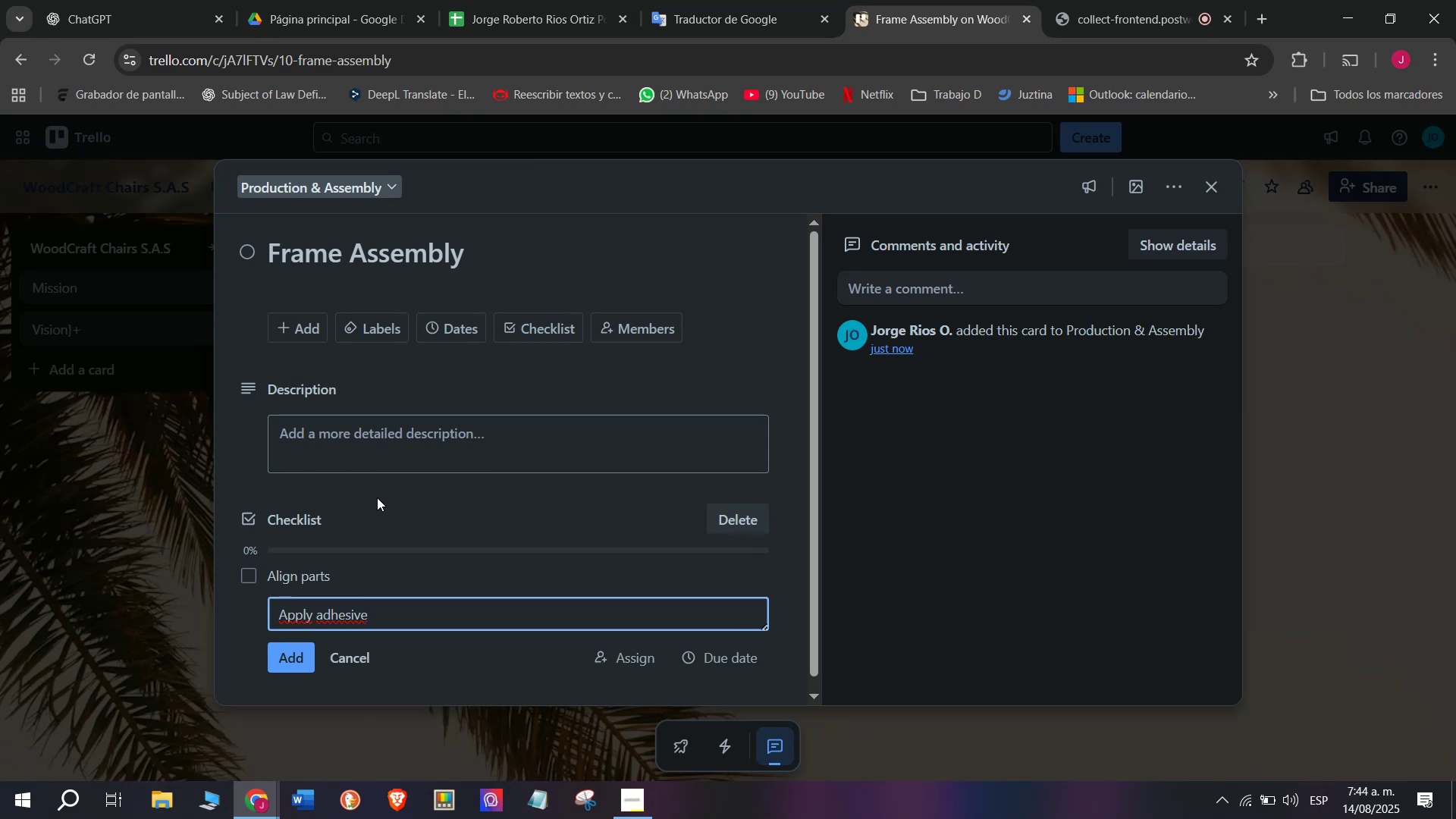 
wait(6.72)
 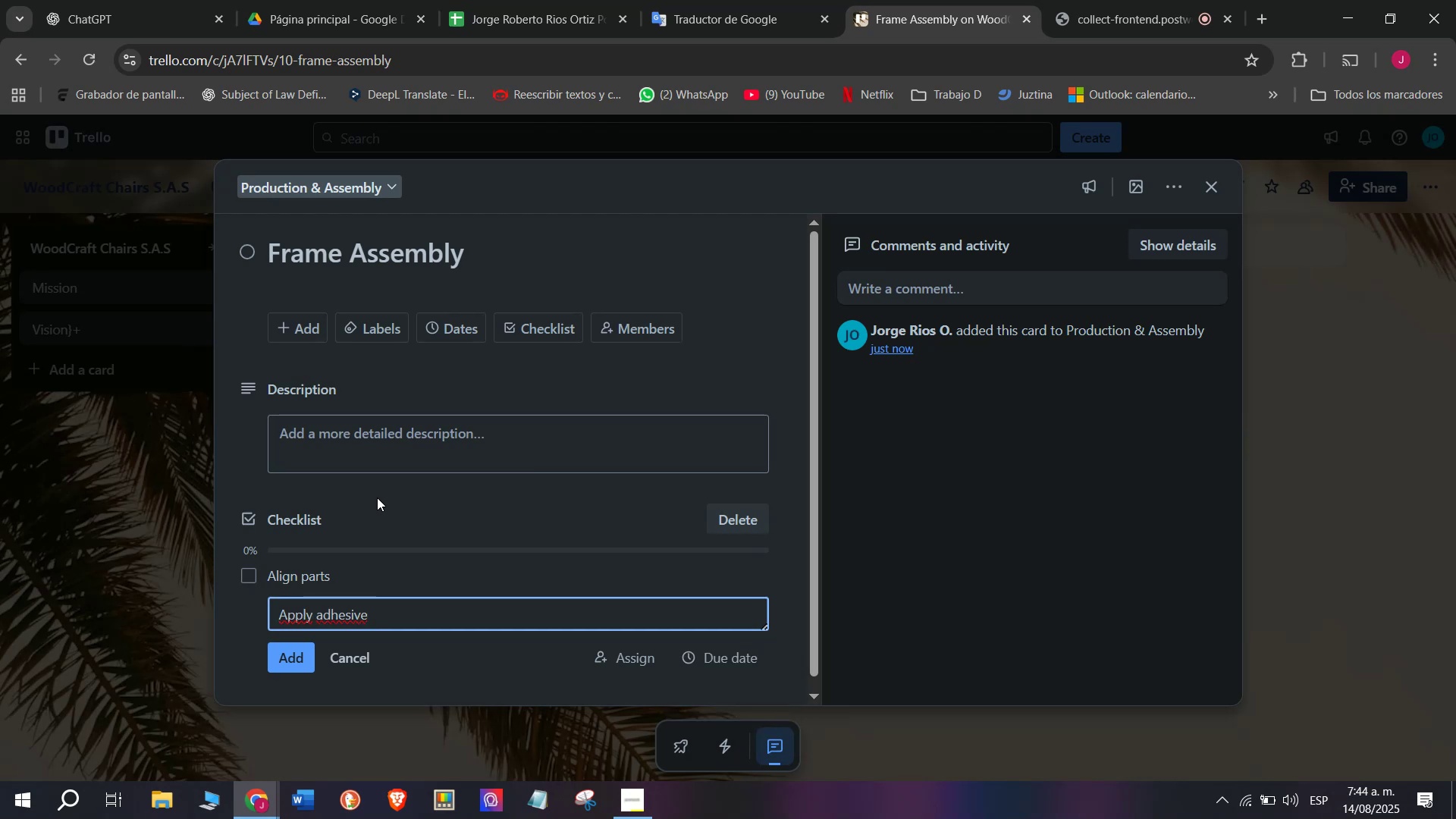 
key(Enter)
 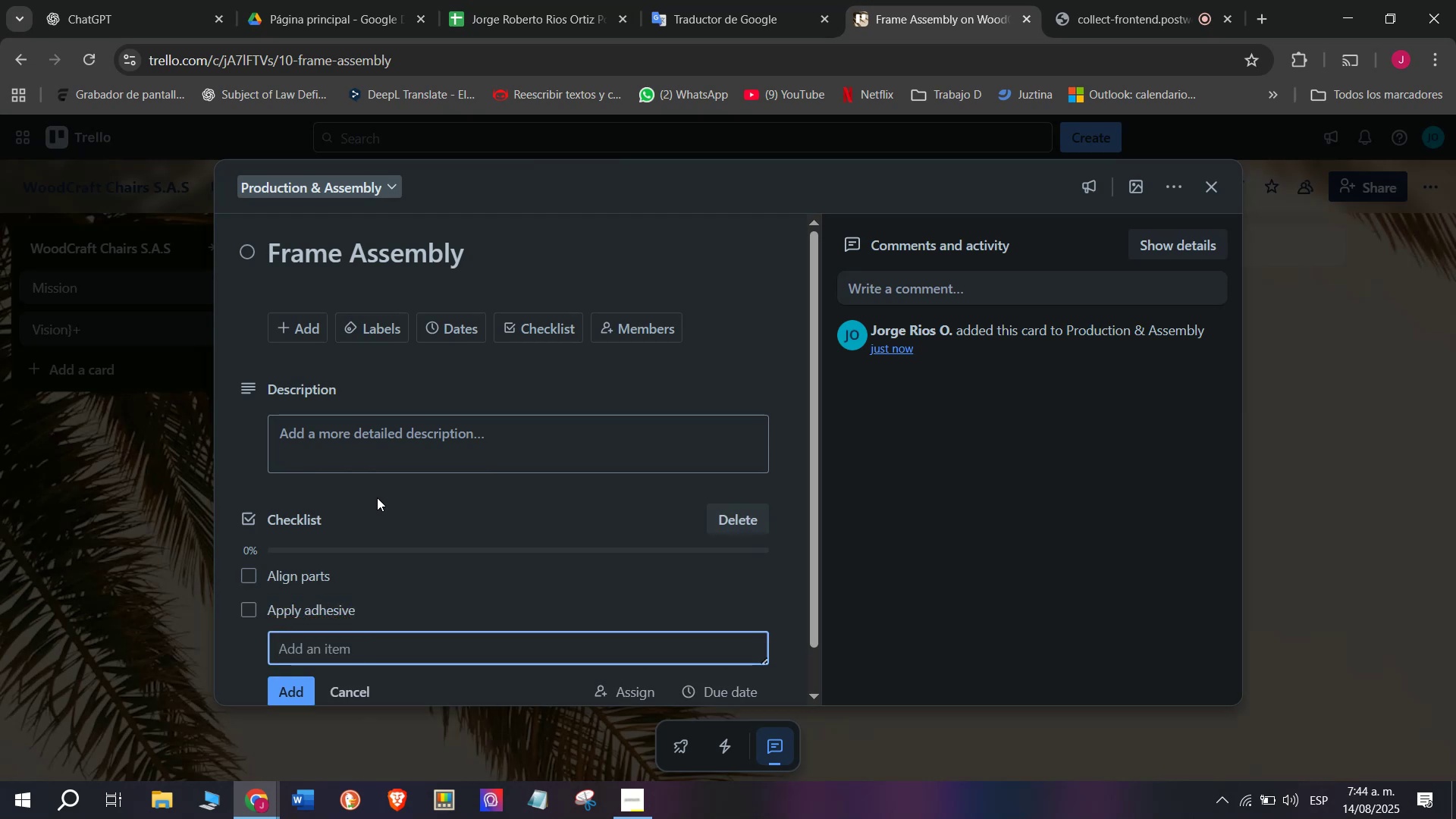 
type(Secure with screm)
key(Backspace)
type(ws)
 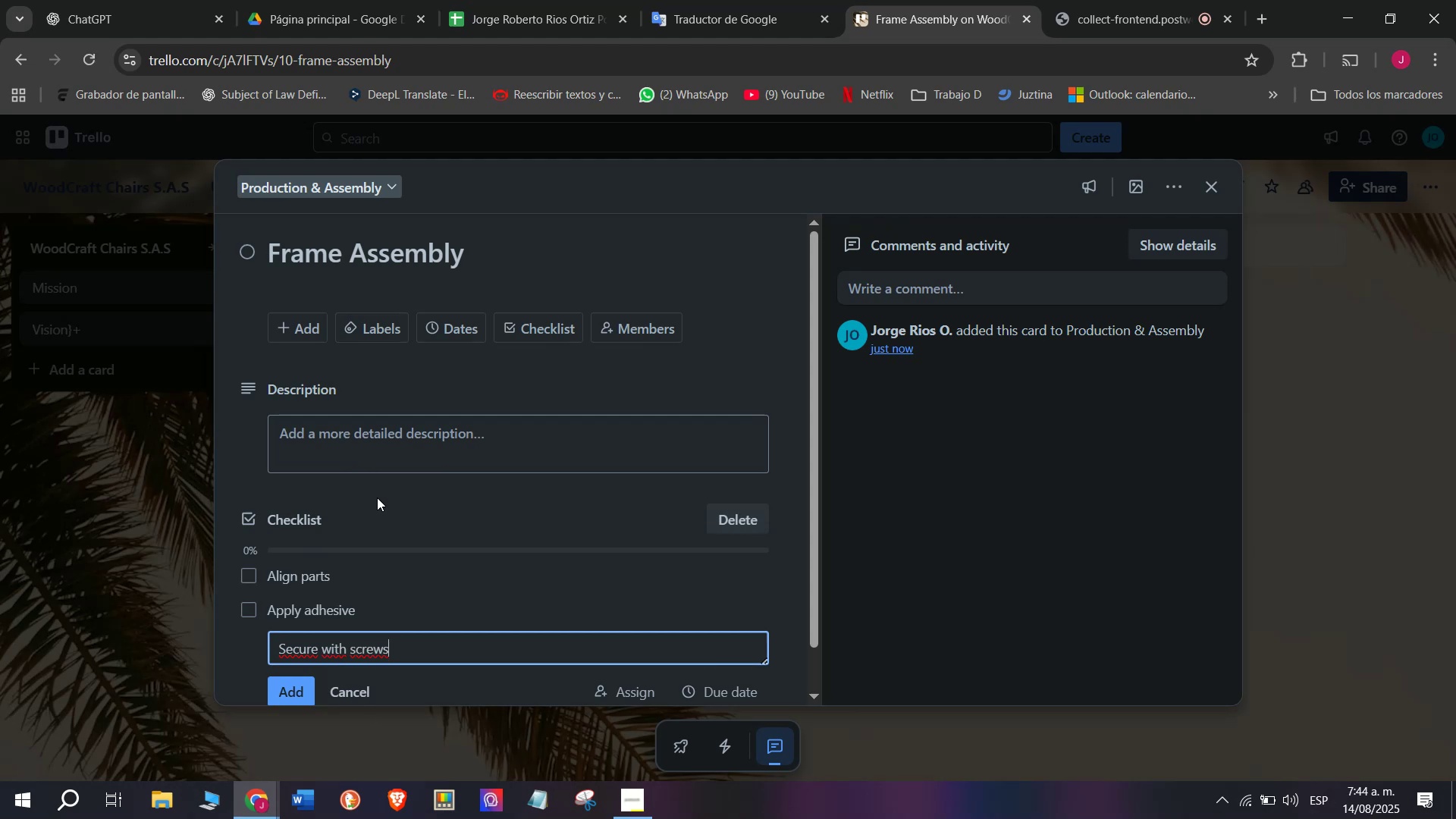 
key(Enter)
 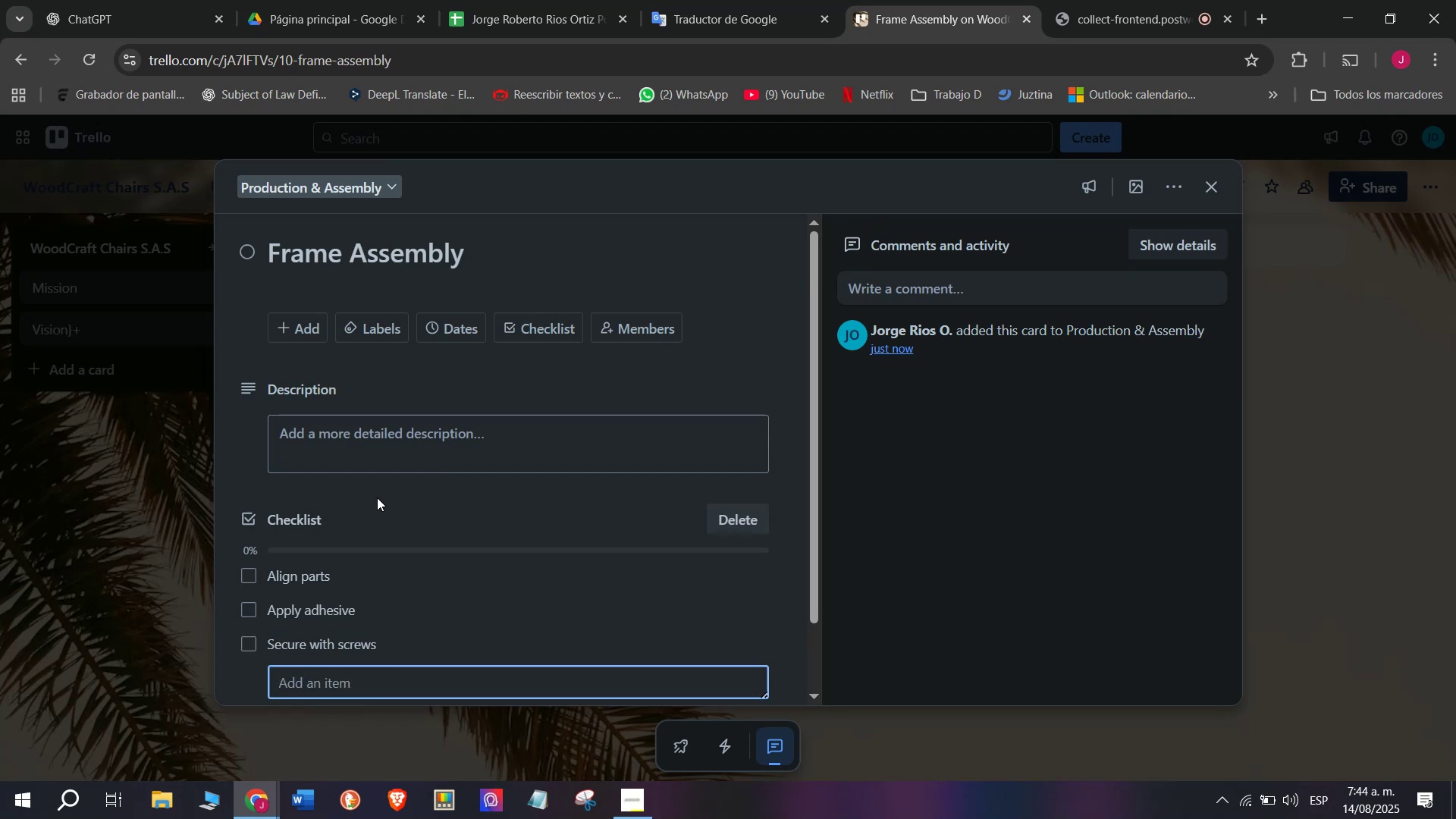 
type(Verify  stability)
 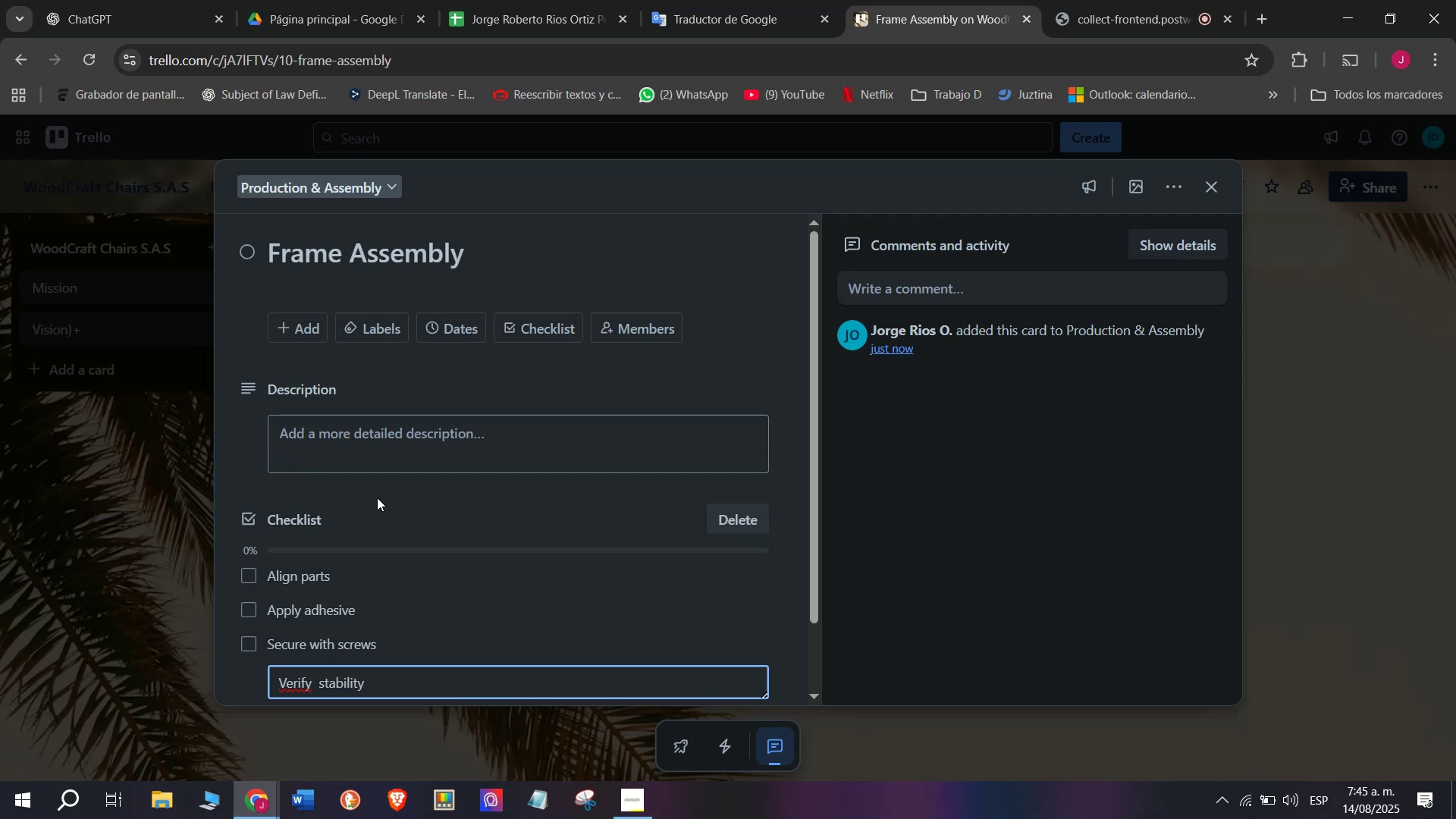 
key(Enter)
 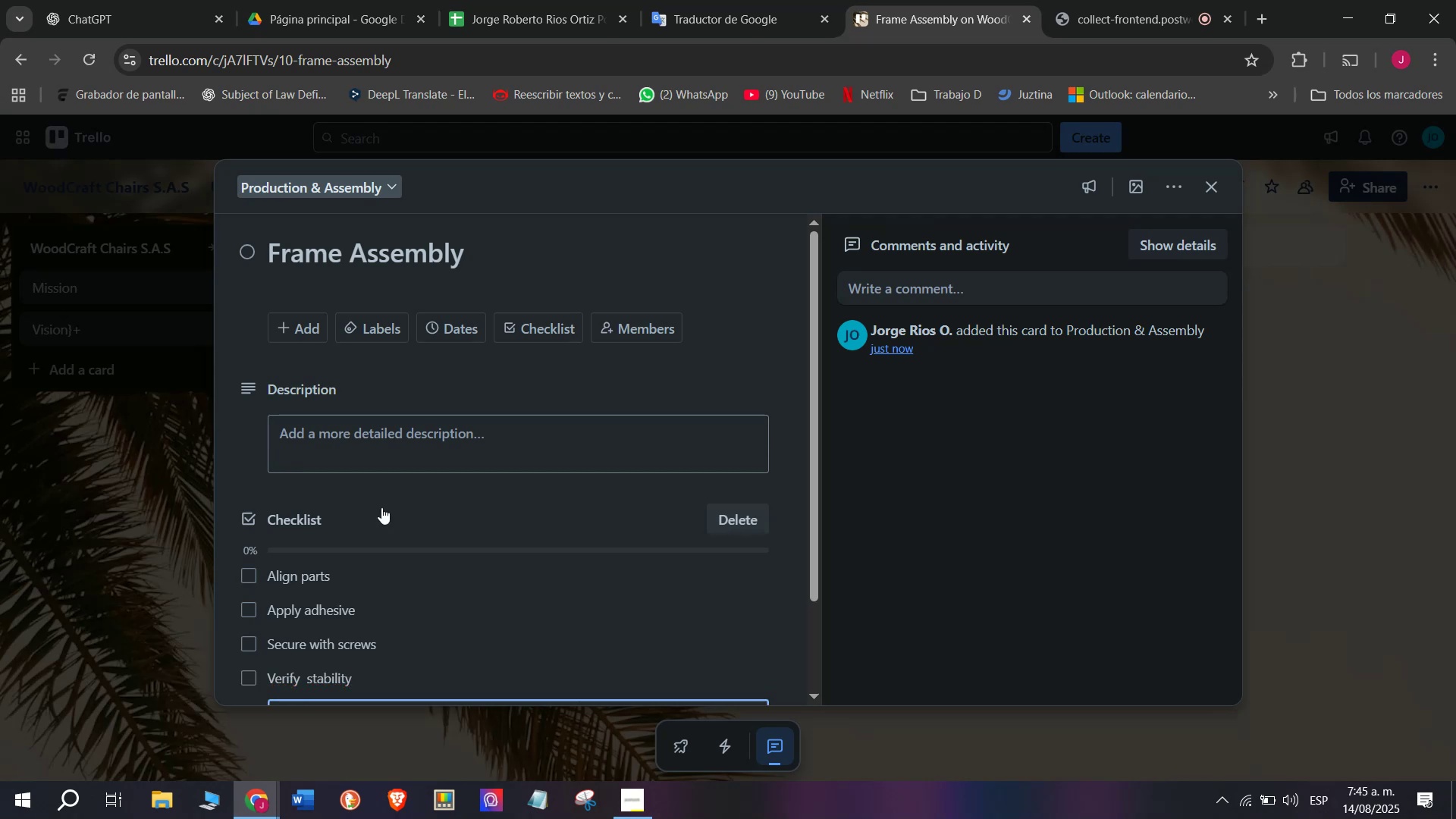 
left_click([318, 667])
 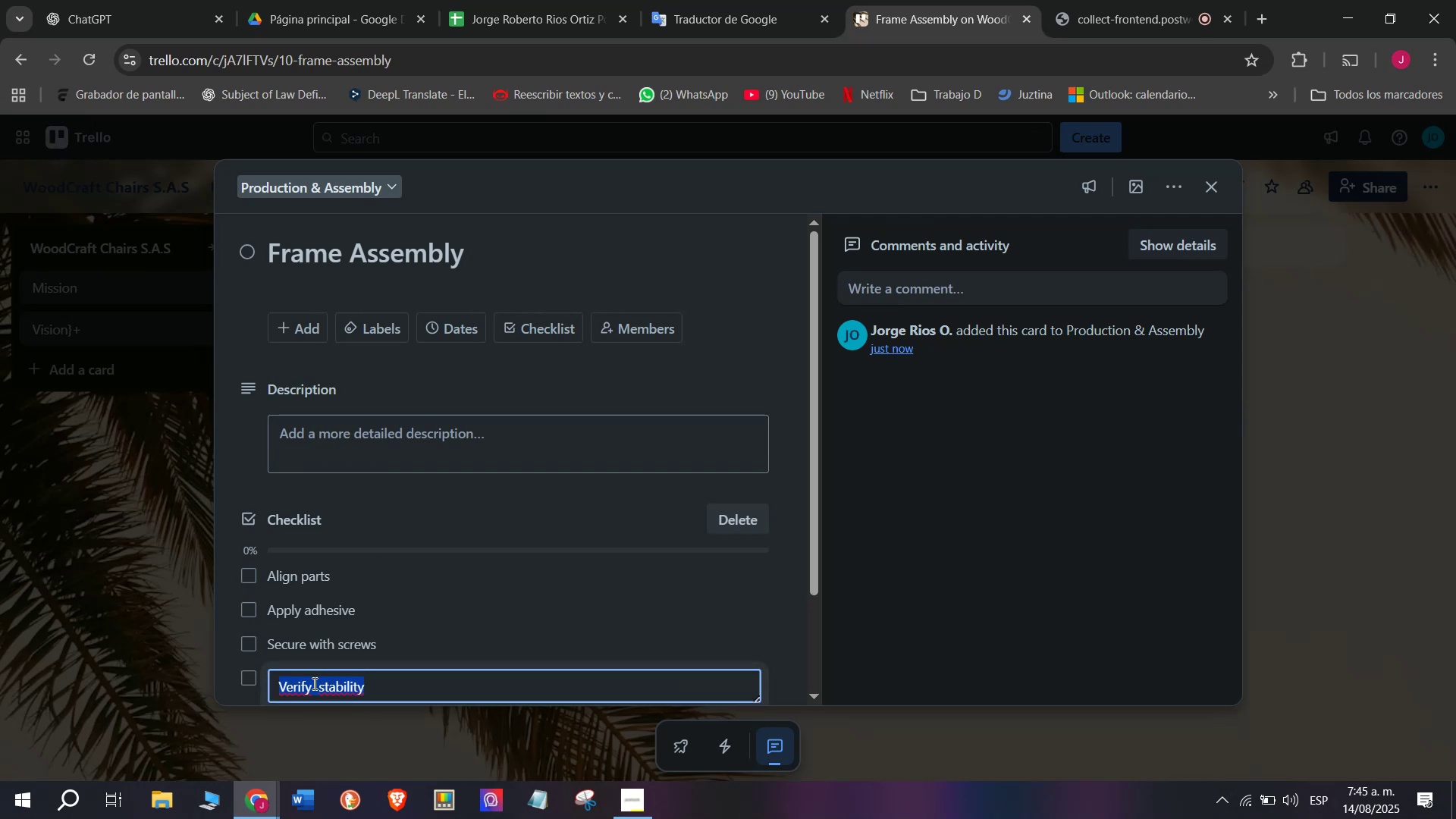 
left_click([313, 683])
 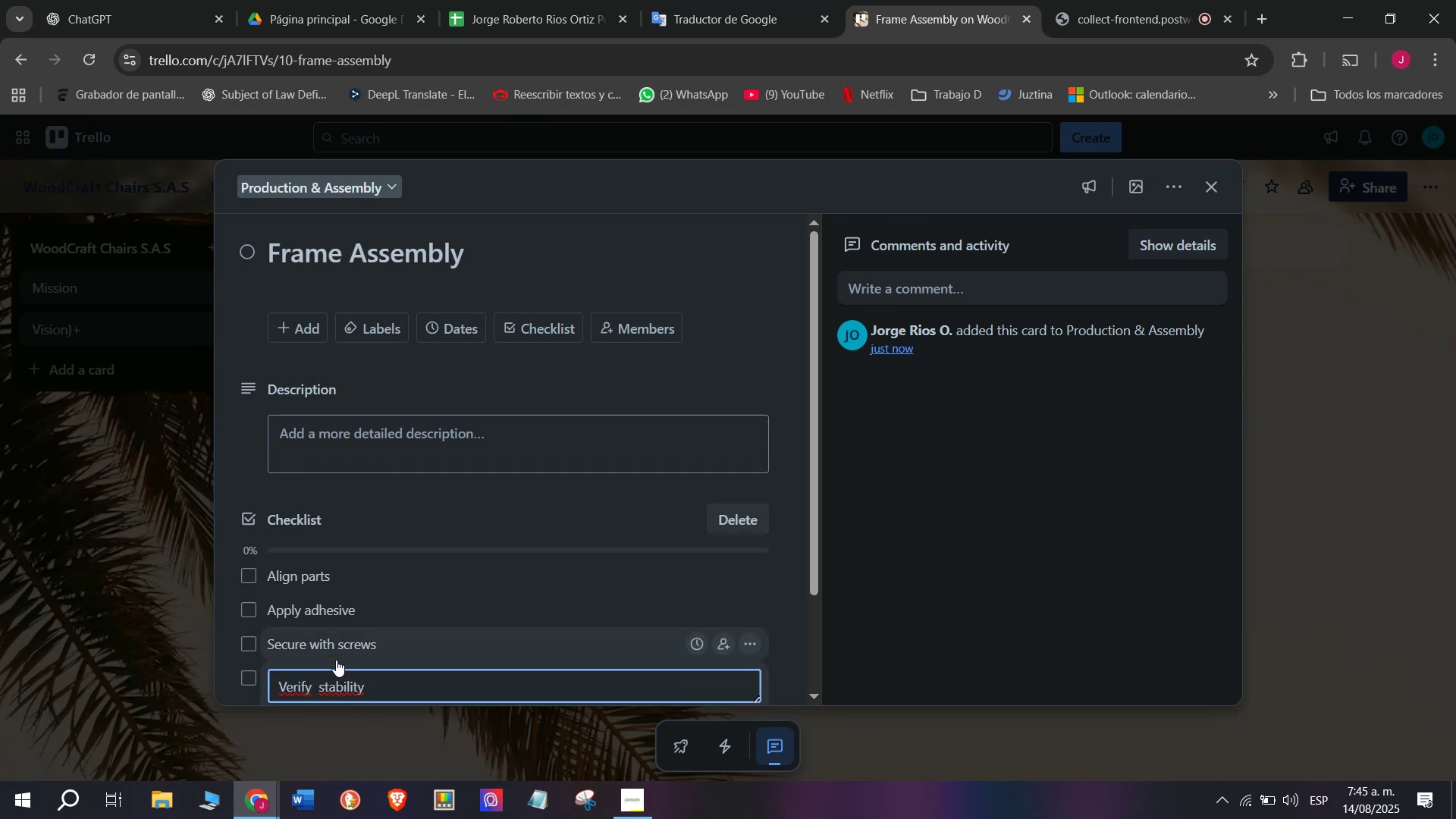 
key(Backspace)
 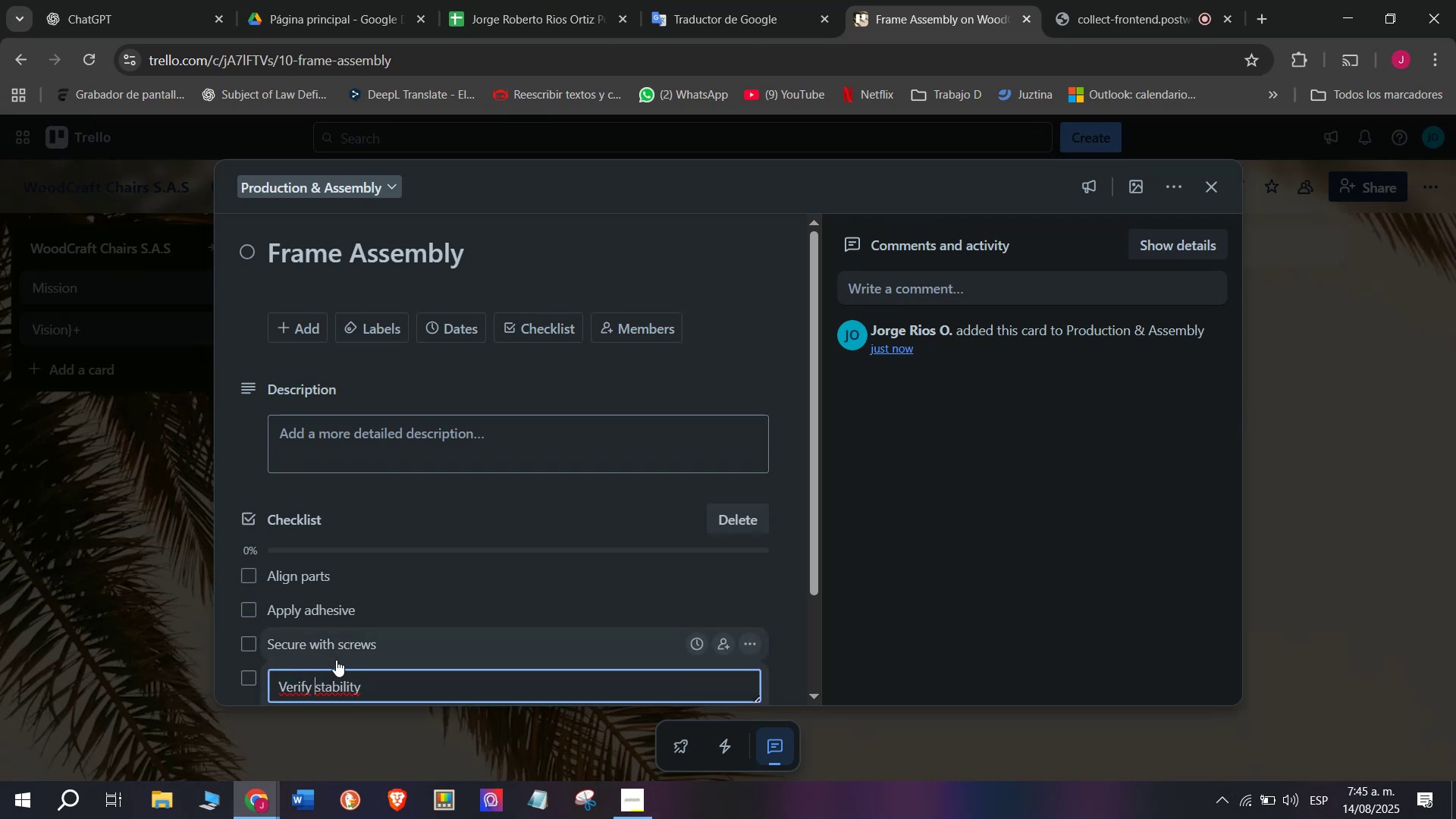 
scroll: coordinate [336, 659], scroll_direction: down, amount: 2.0
 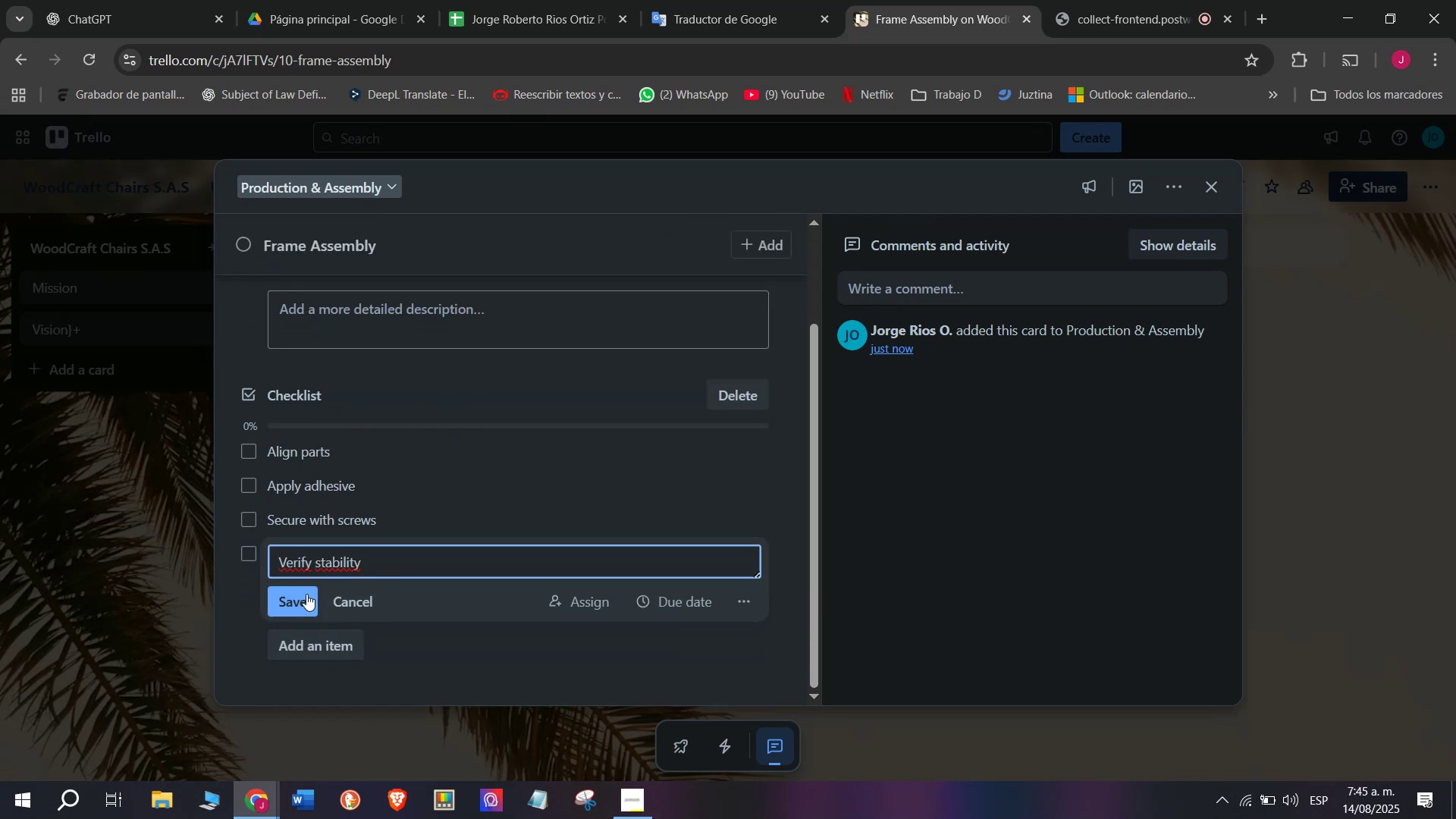 
left_click([298, 600])
 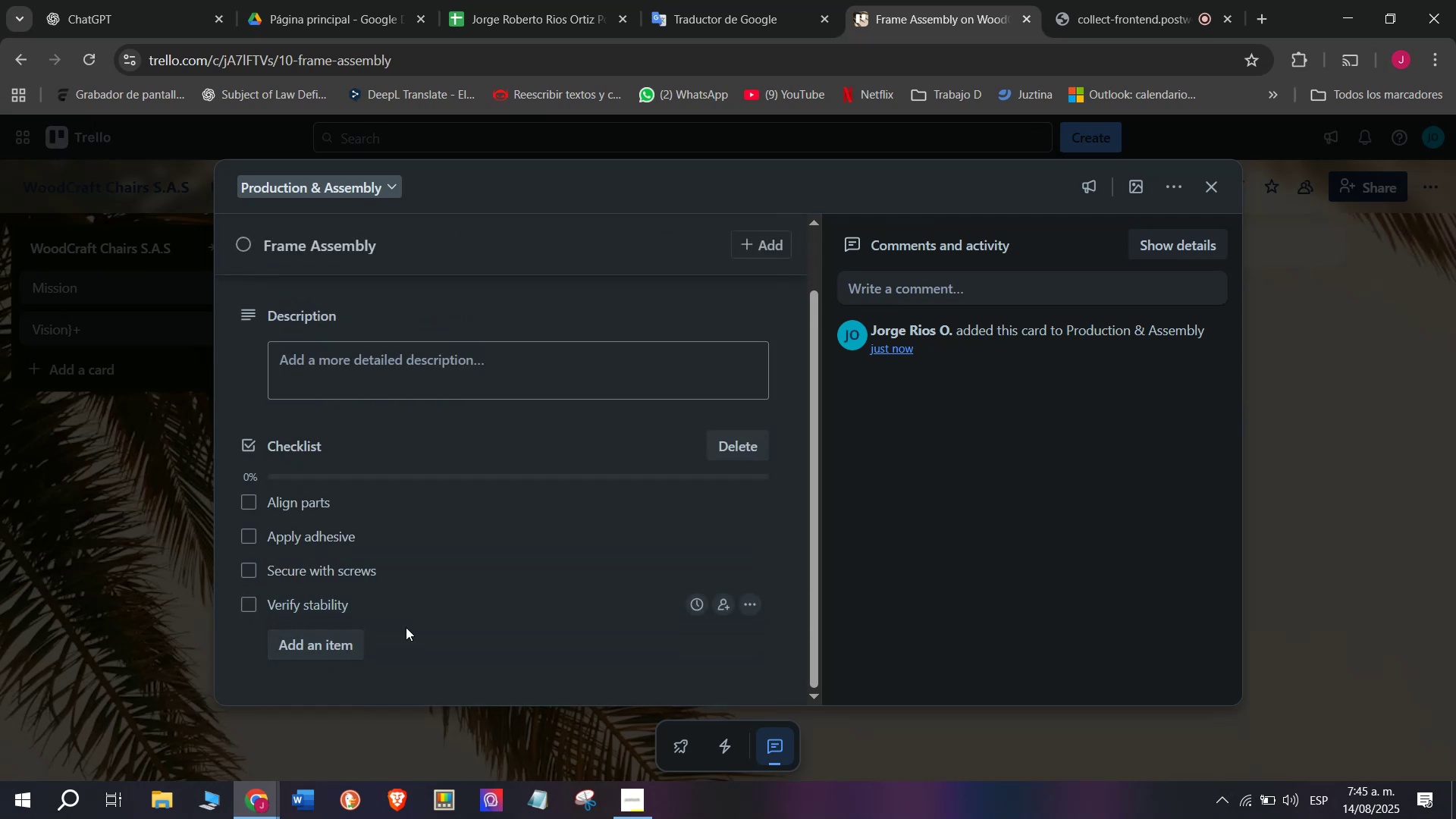 
left_click([347, 630])
 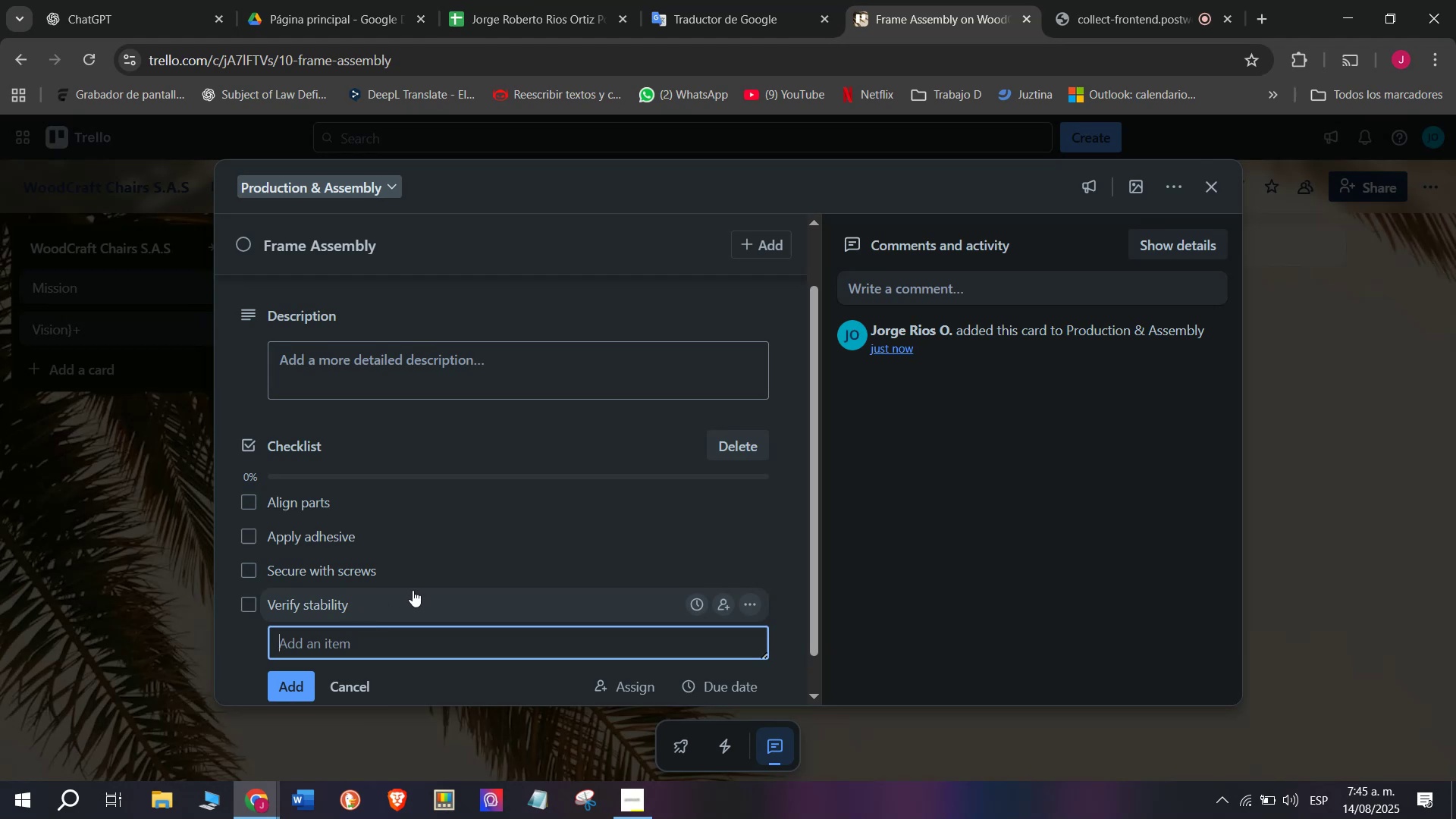 
wait(28.53)
 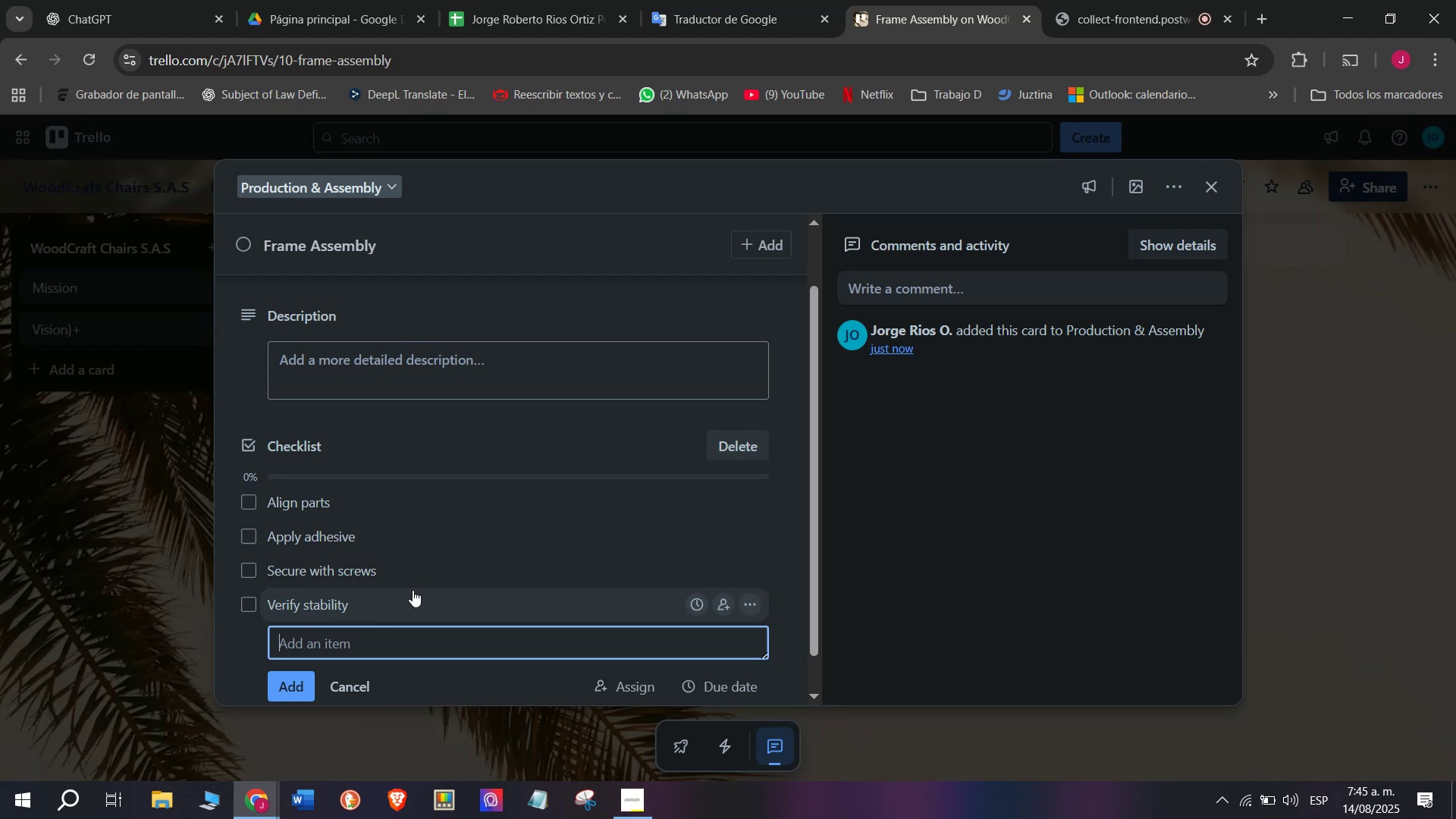 
type(Sand joints)
 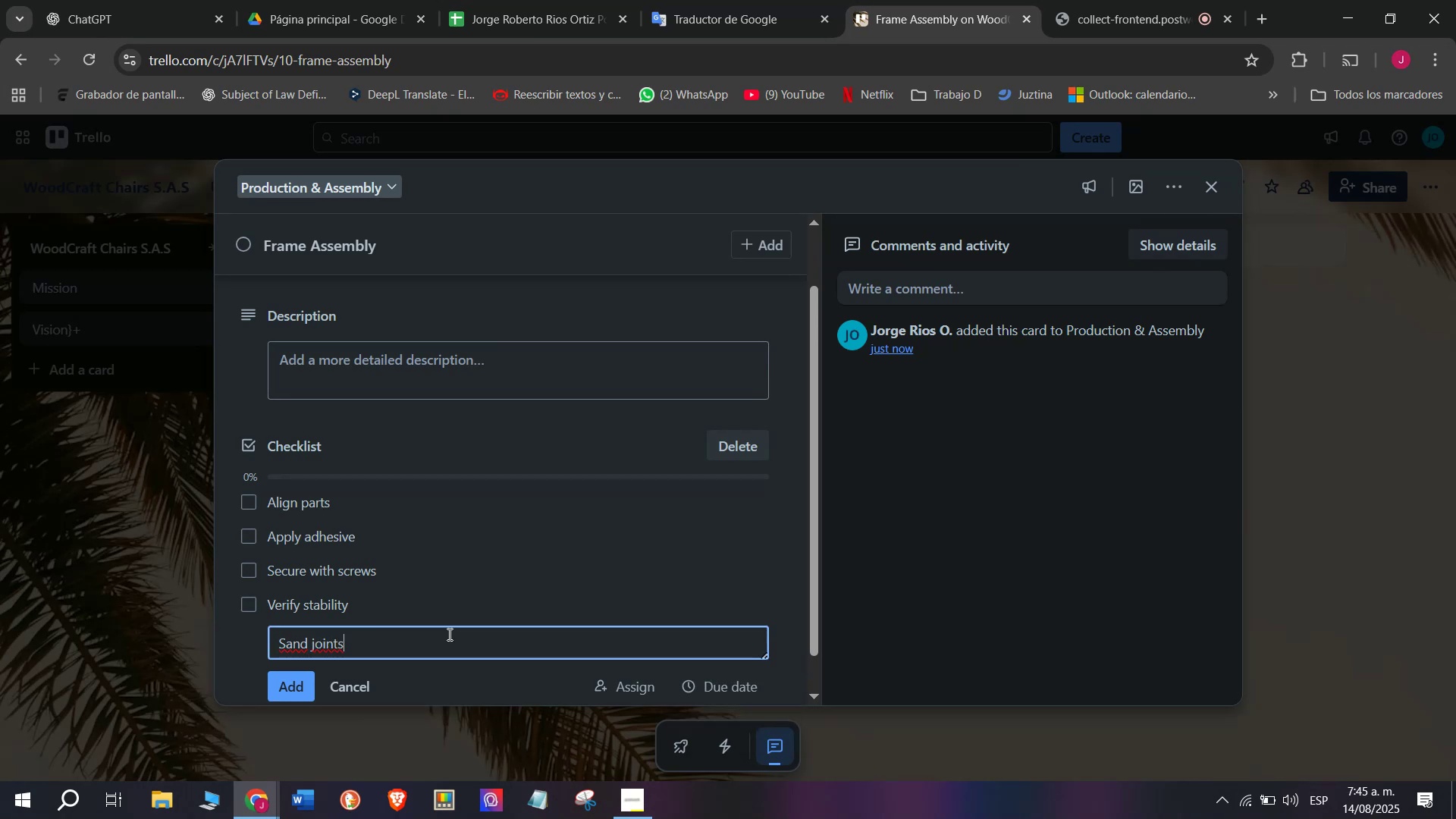 
key(Enter)
 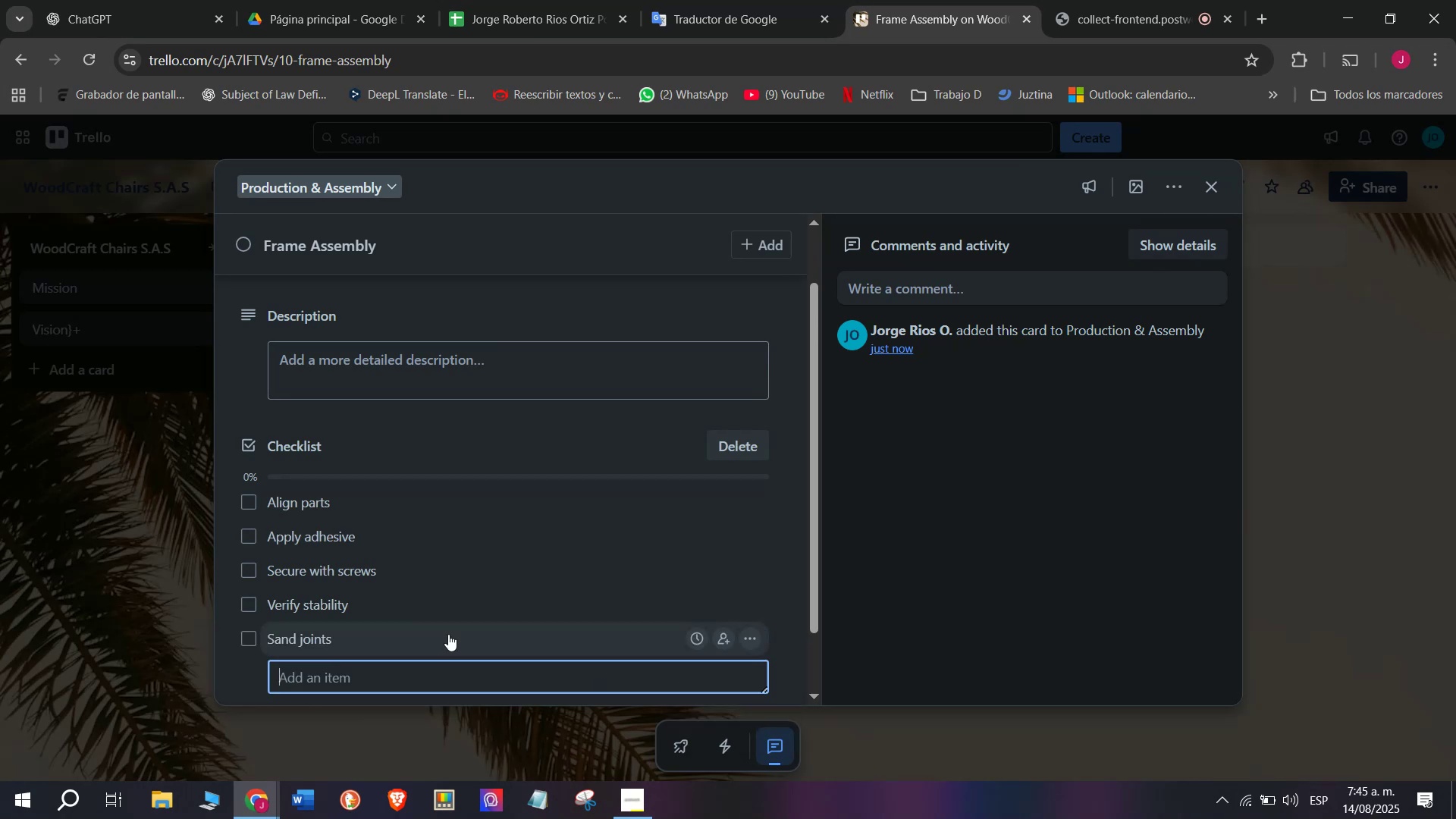 
type(Send to finis)
 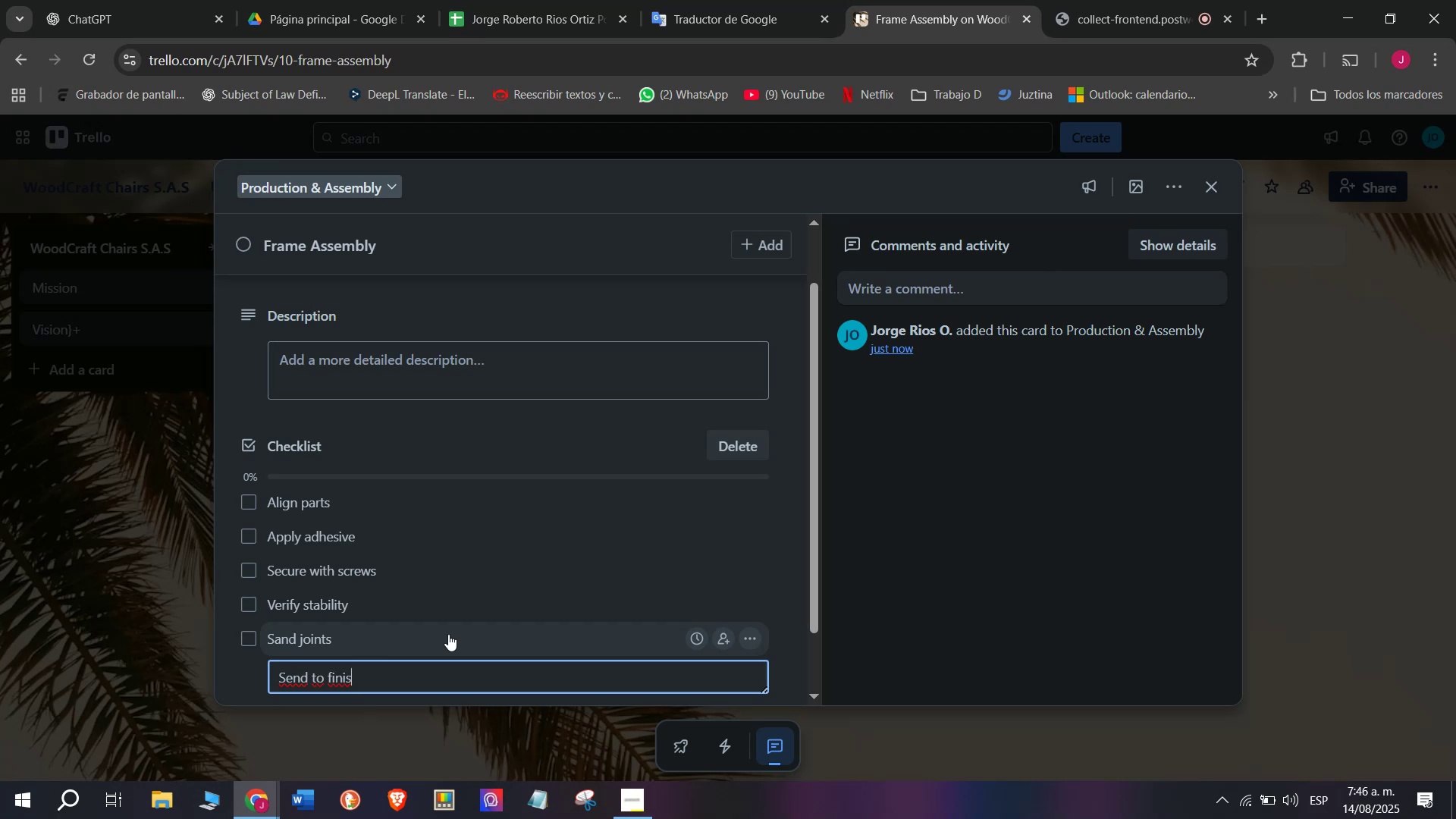 
type(hung)
key(Backspace)
key(Backspace)
key(Backspace)
type(ing area)
 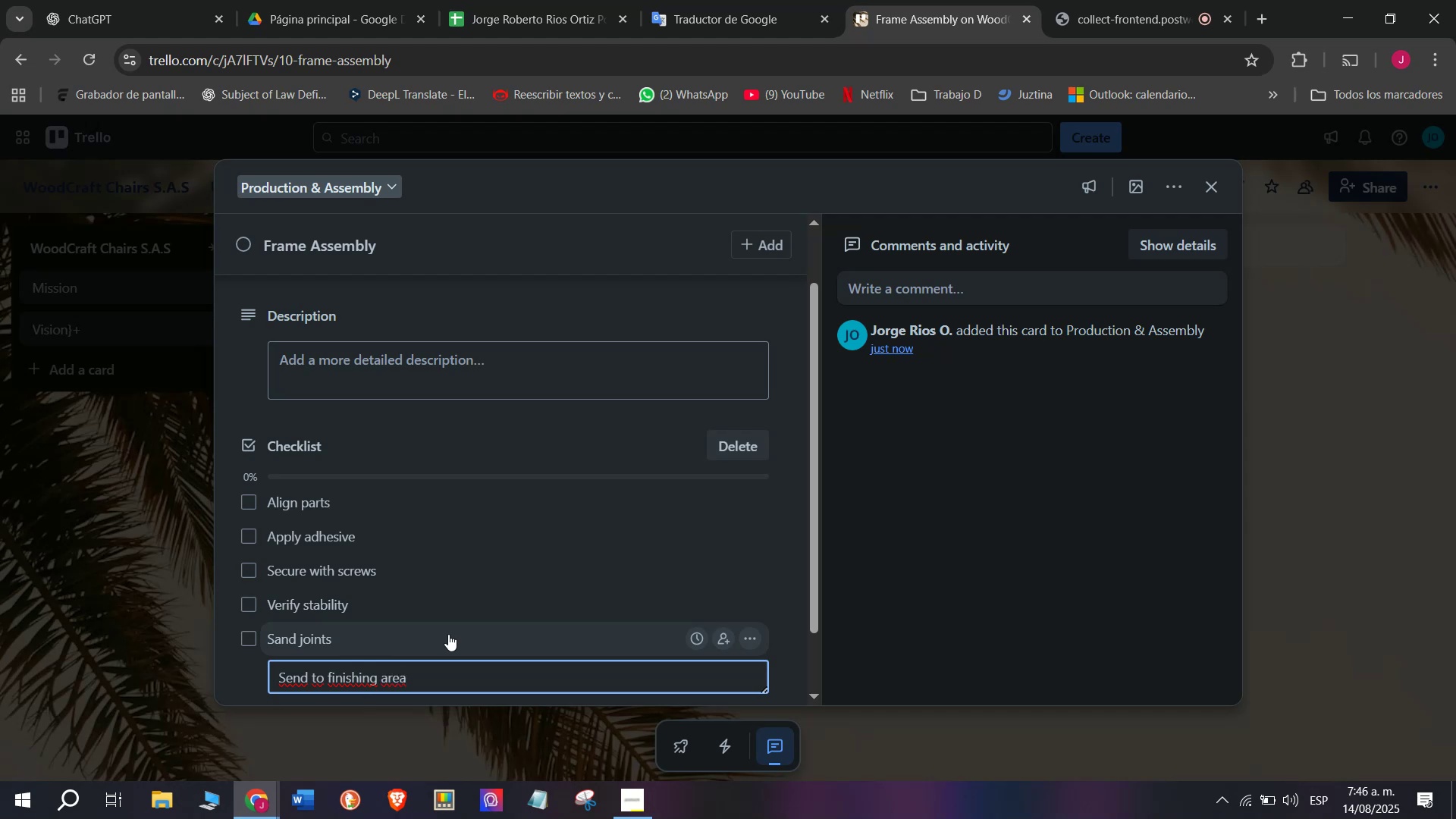 
key(Enter)
 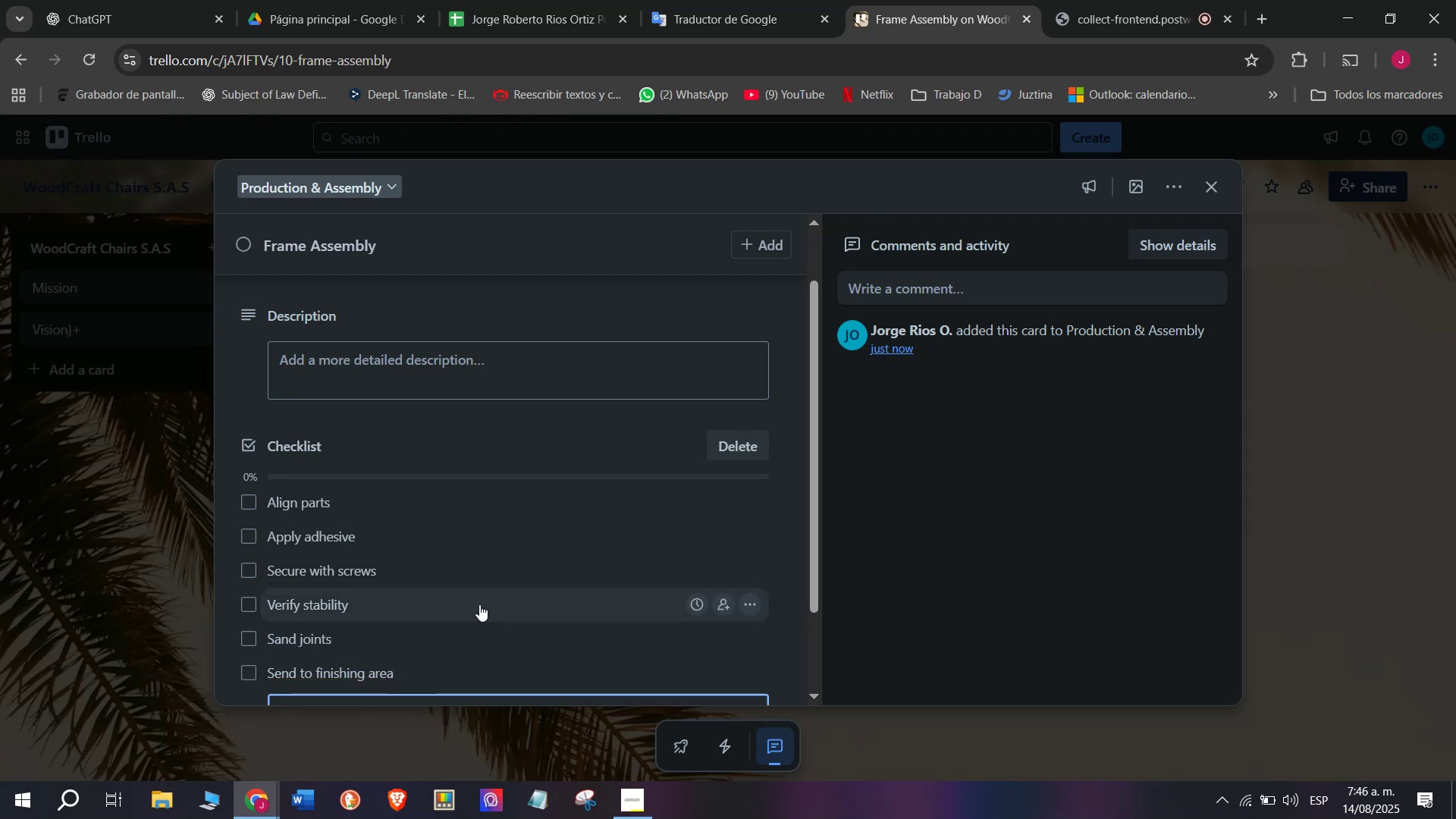 
scroll: coordinate [440, 623], scroll_direction: down, amount: 2.0
 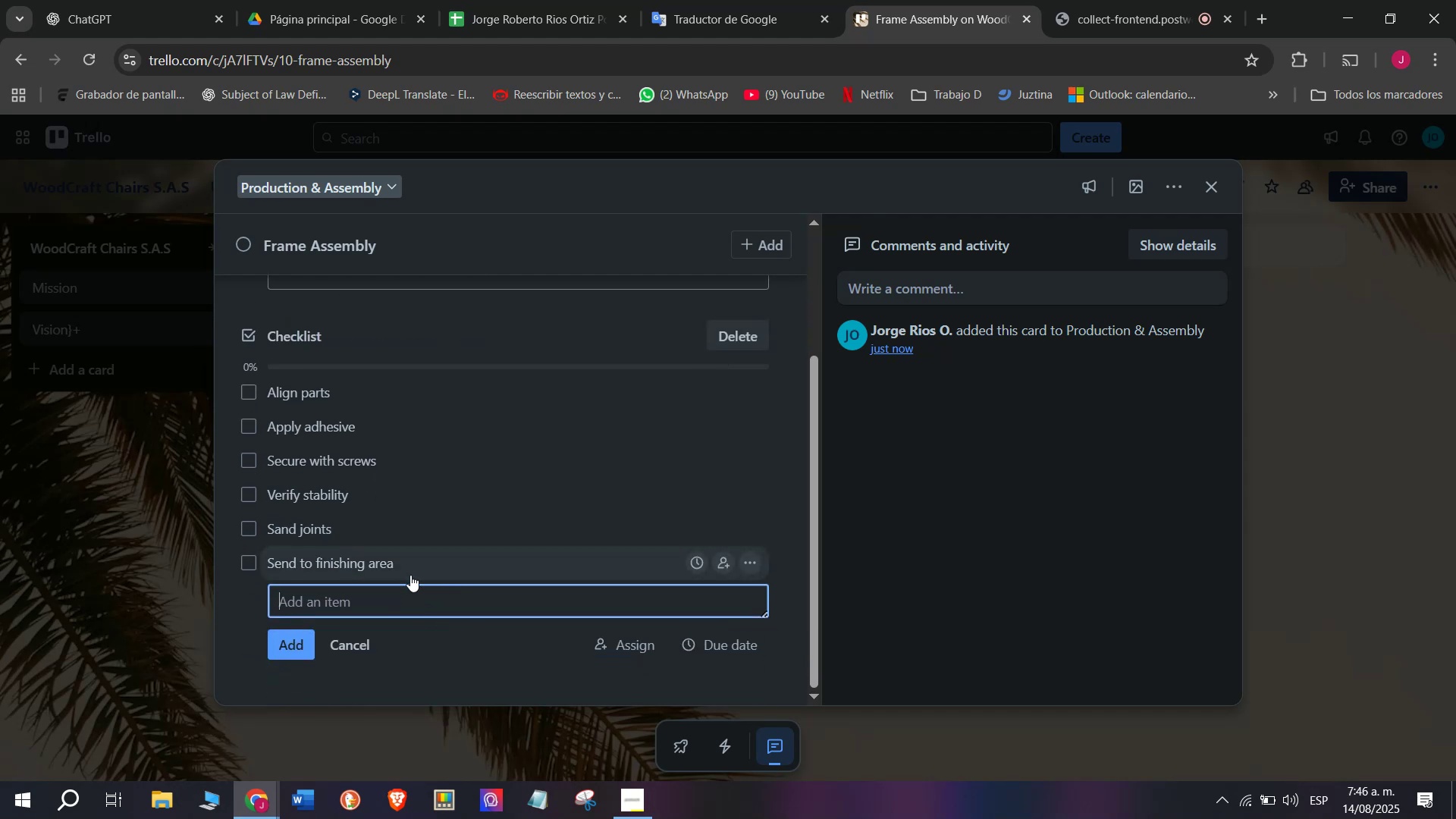 
scroll: coordinate [417, 563], scroll_direction: none, amount: 0.0
 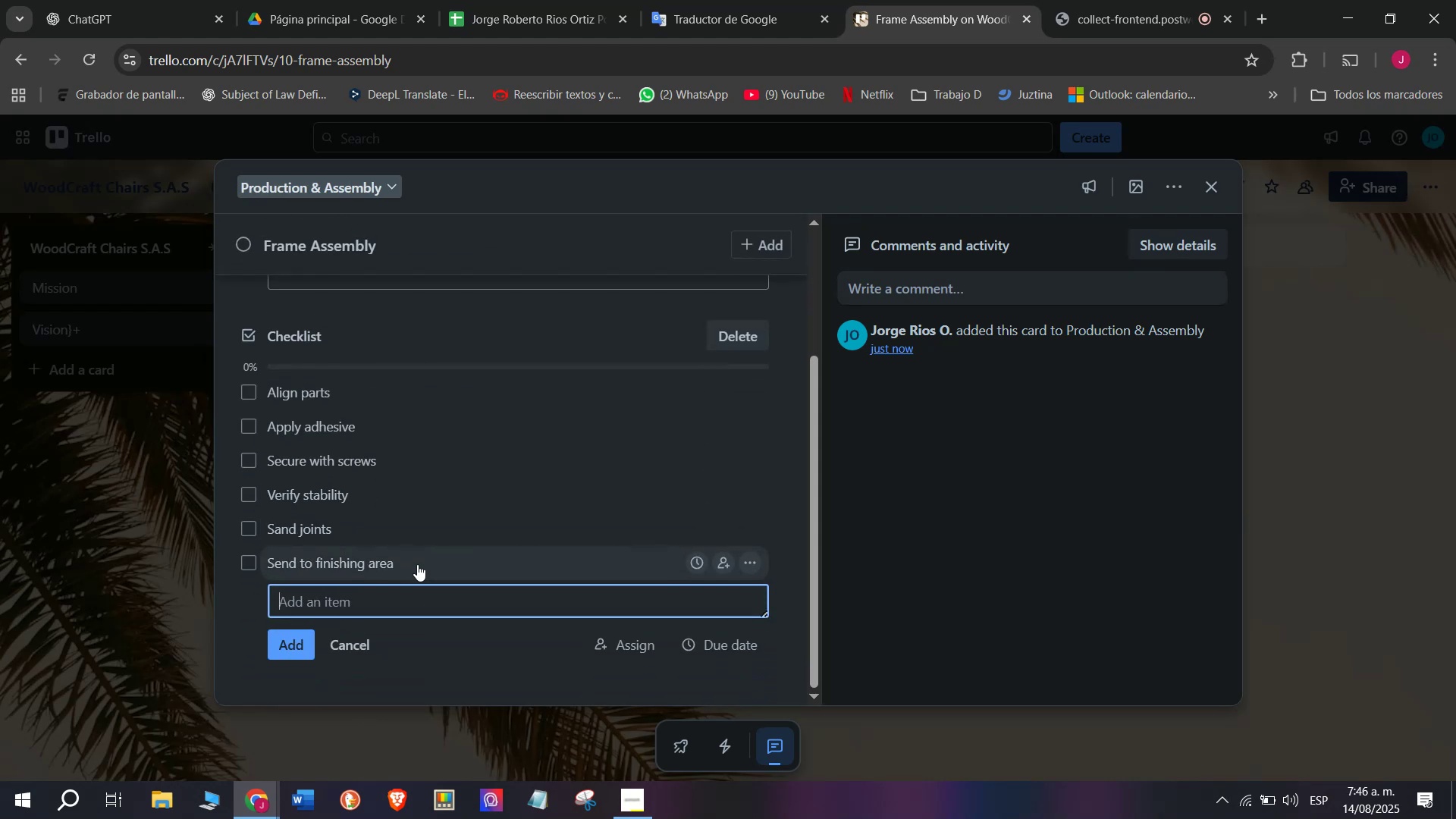 
scroll: coordinate [417, 564], scroll_direction: up, amount: 1.0
 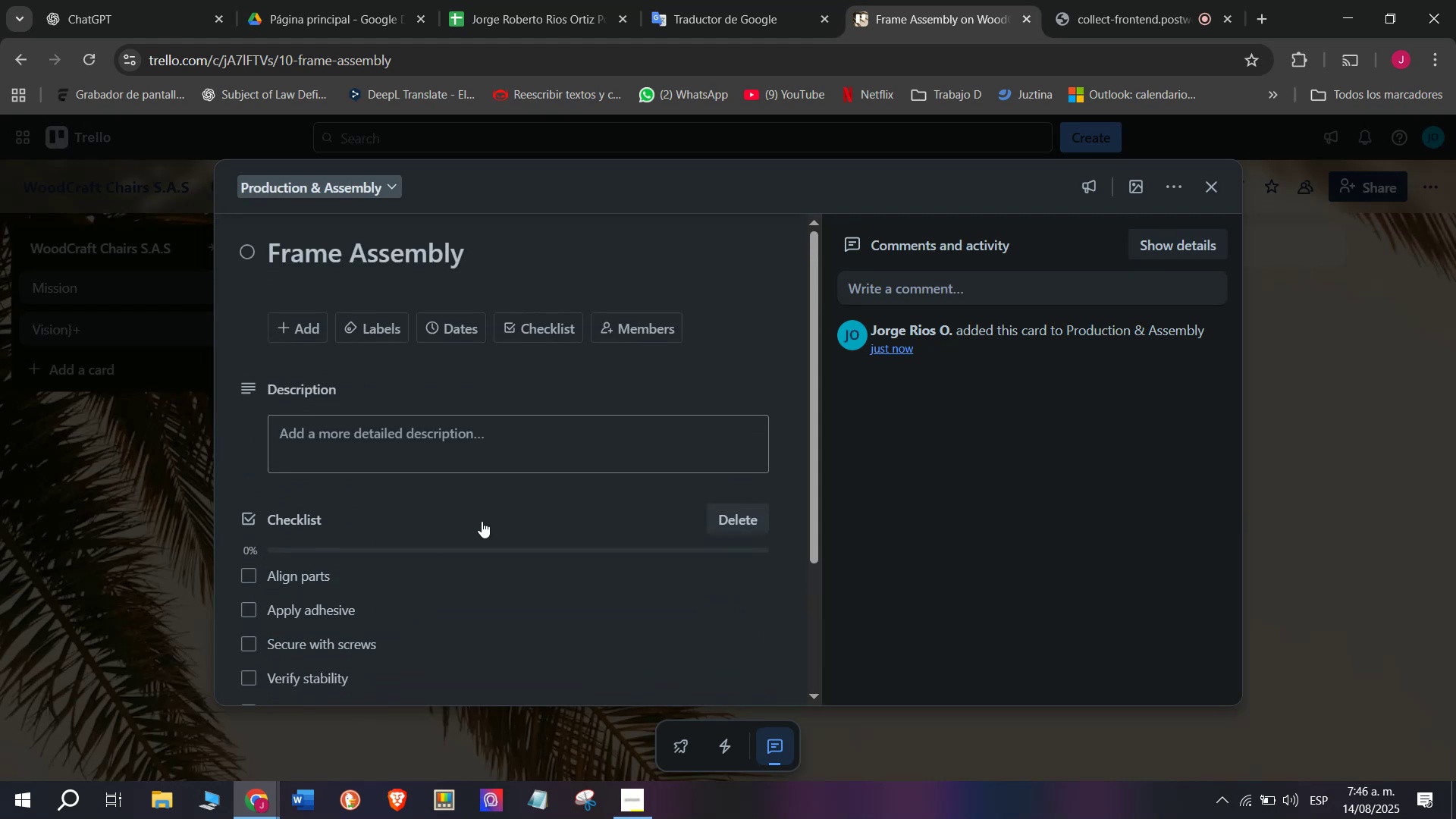 
scroll: coordinate [498, 518], scroll_direction: down, amount: 1.0
 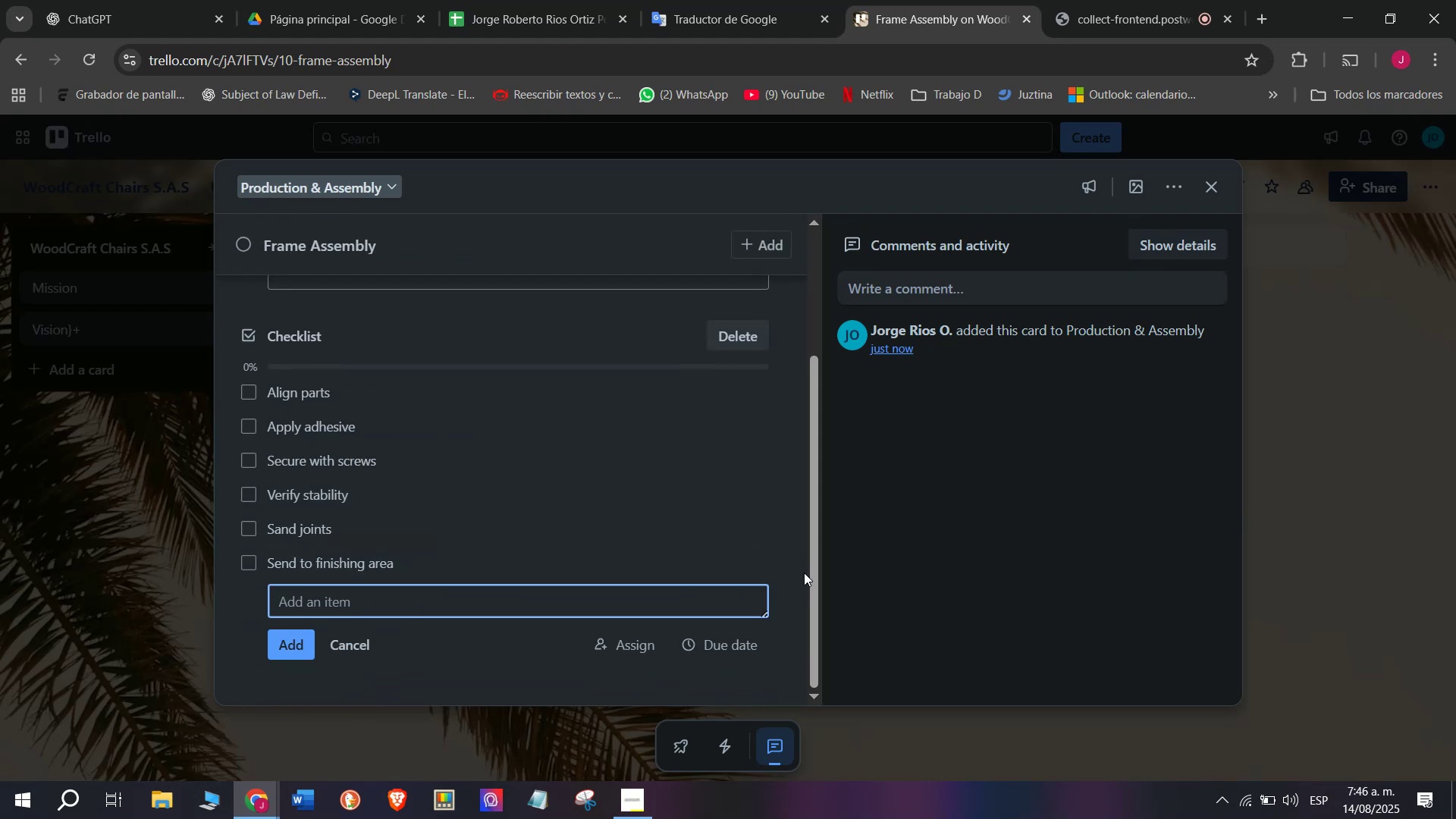 
left_click_drag(start_coordinate=[816, 573], to_coordinate=[809, 540])
 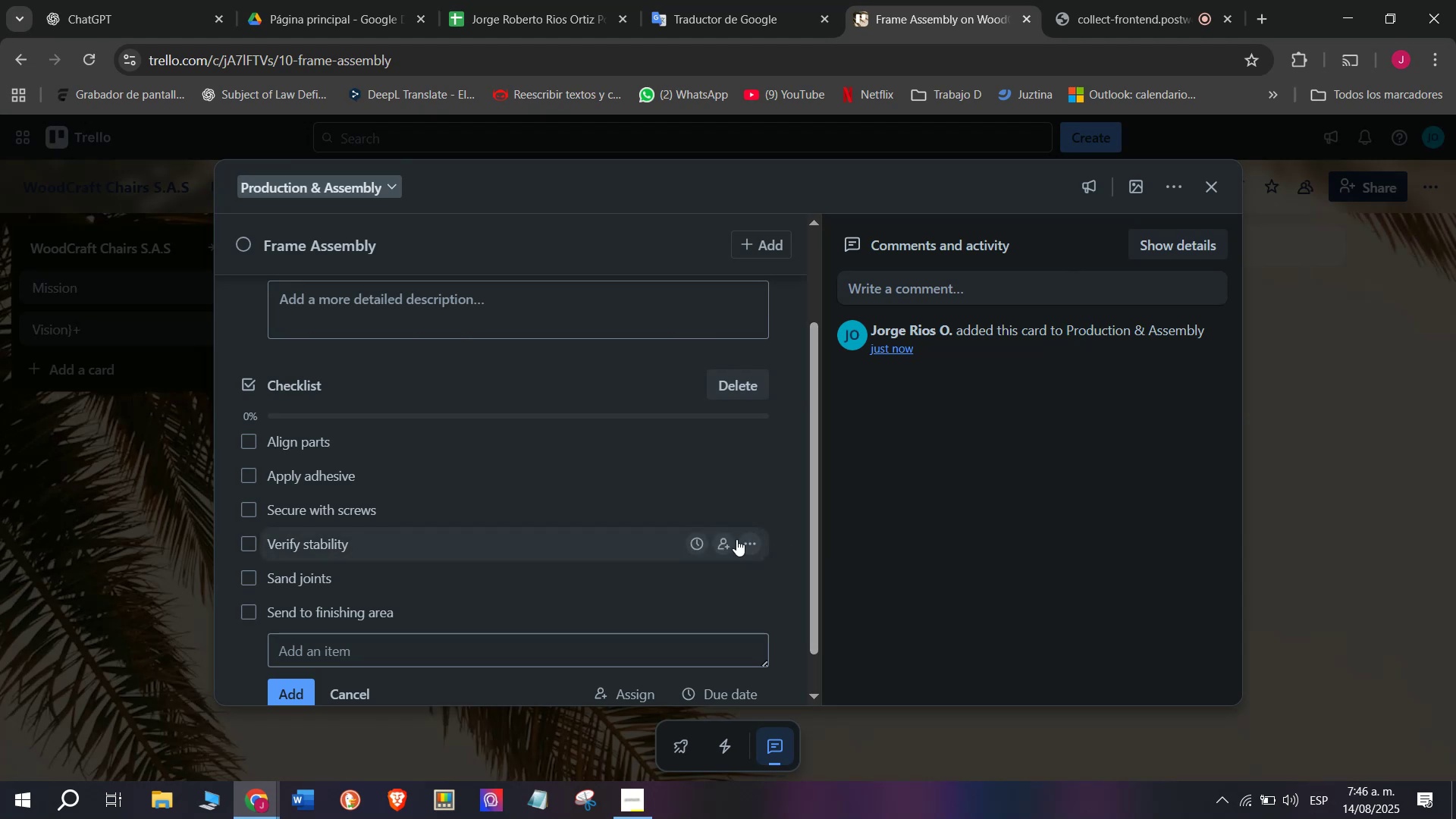 
wait(20.56)
 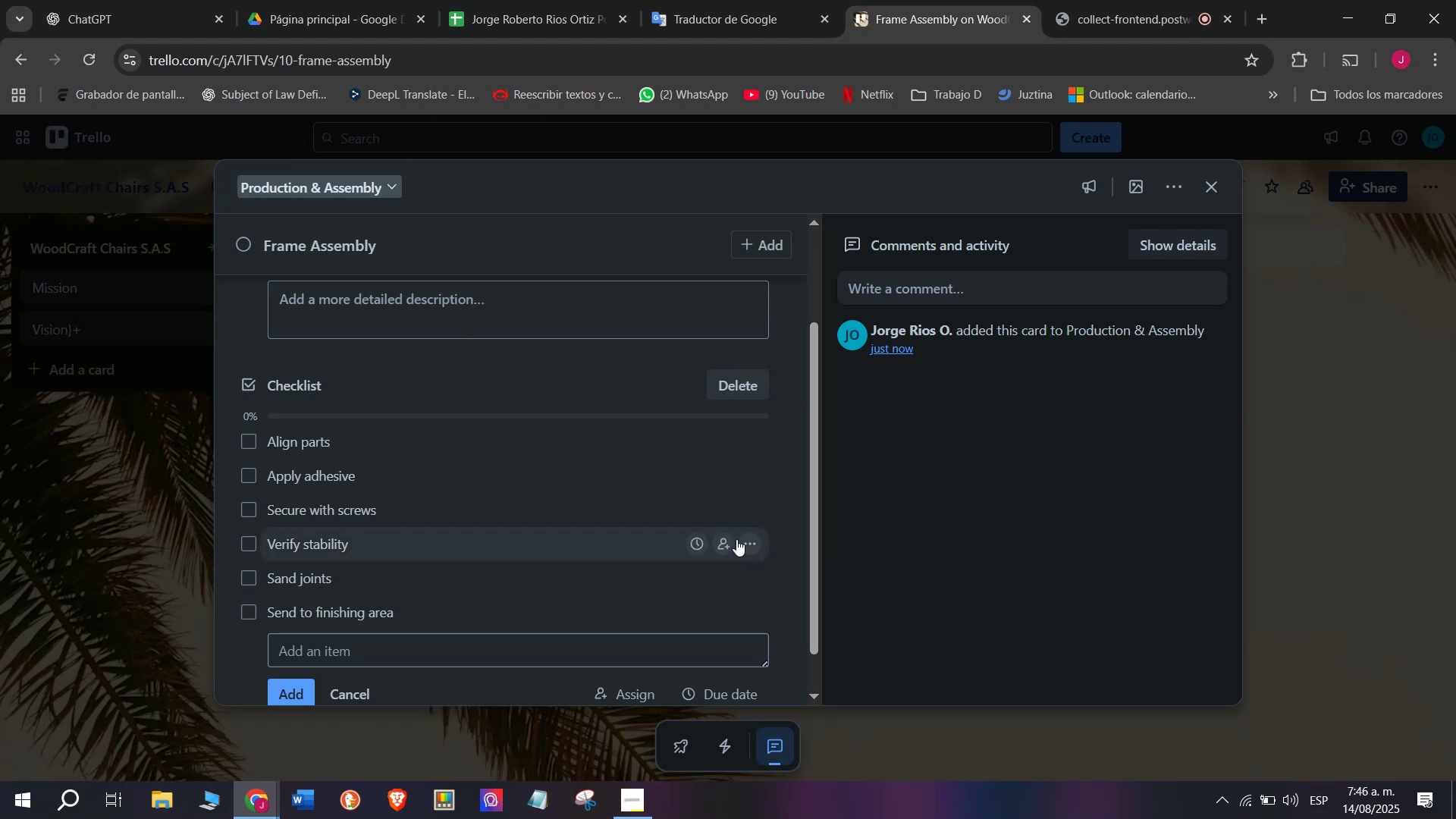 
scroll: coordinate [736, 538], scroll_direction: down, amount: 2.0
 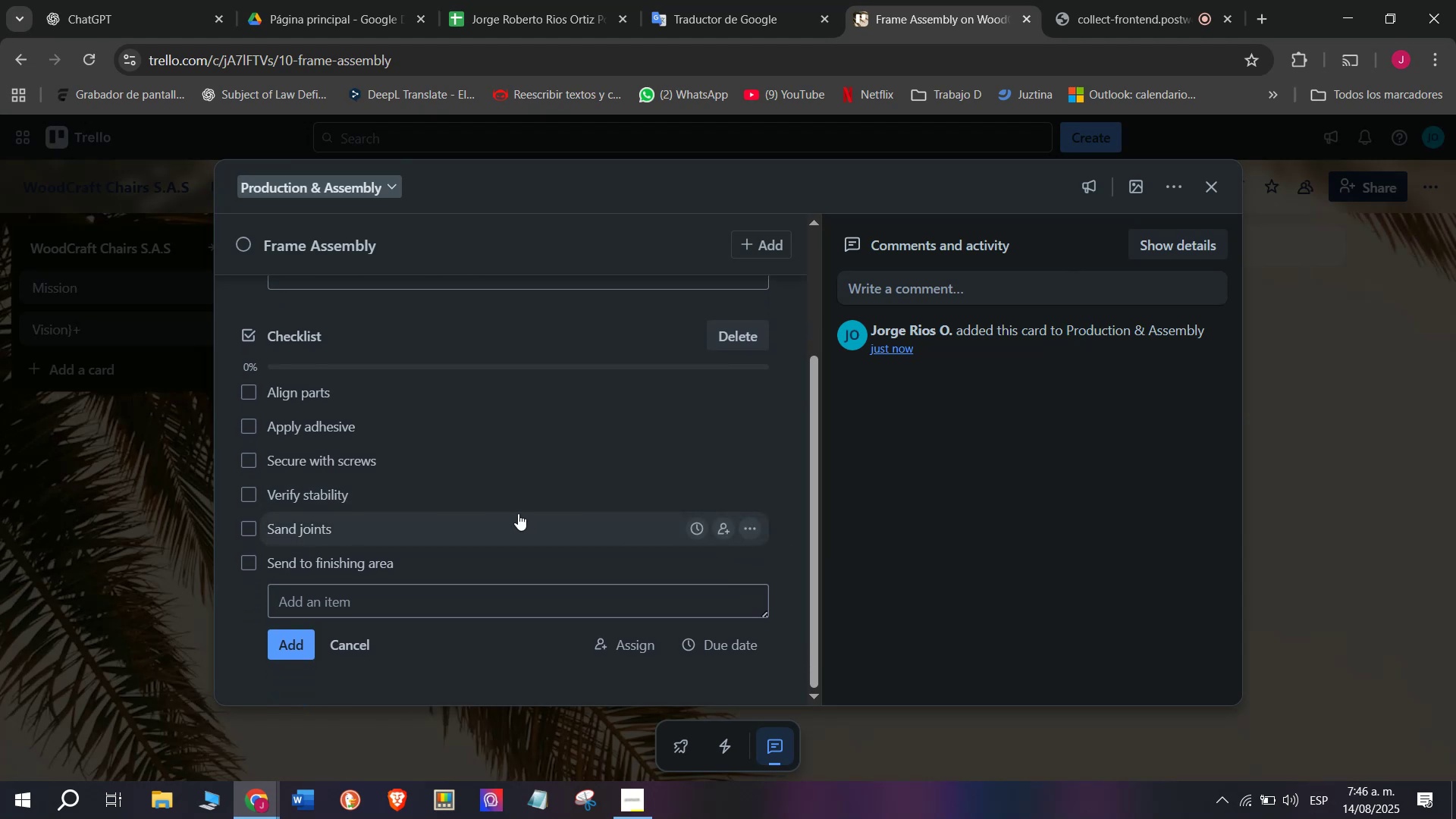 
scroll: coordinate [519, 510], scroll_direction: up, amount: 4.0
 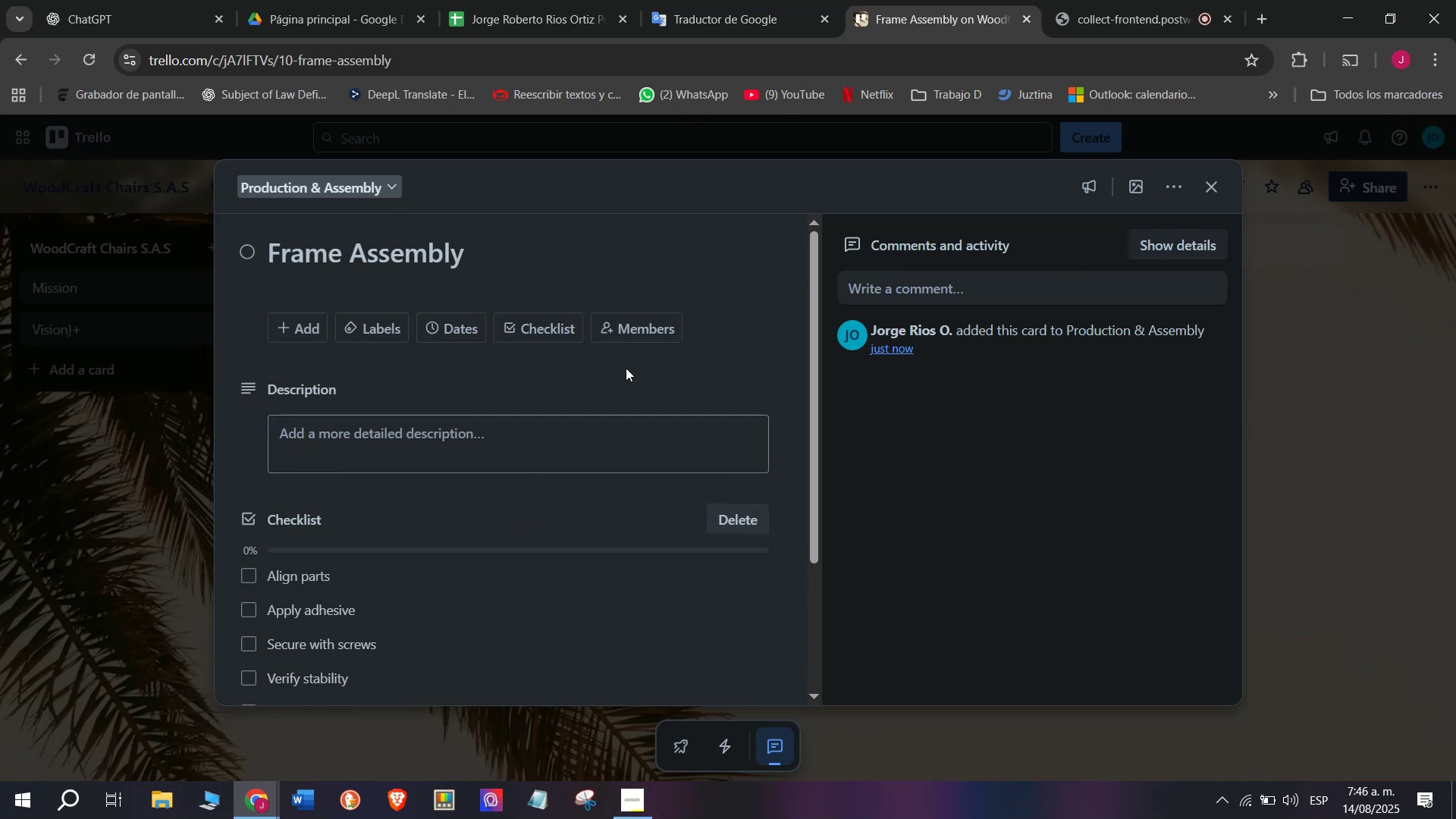 
mouse_move([513, 344])
 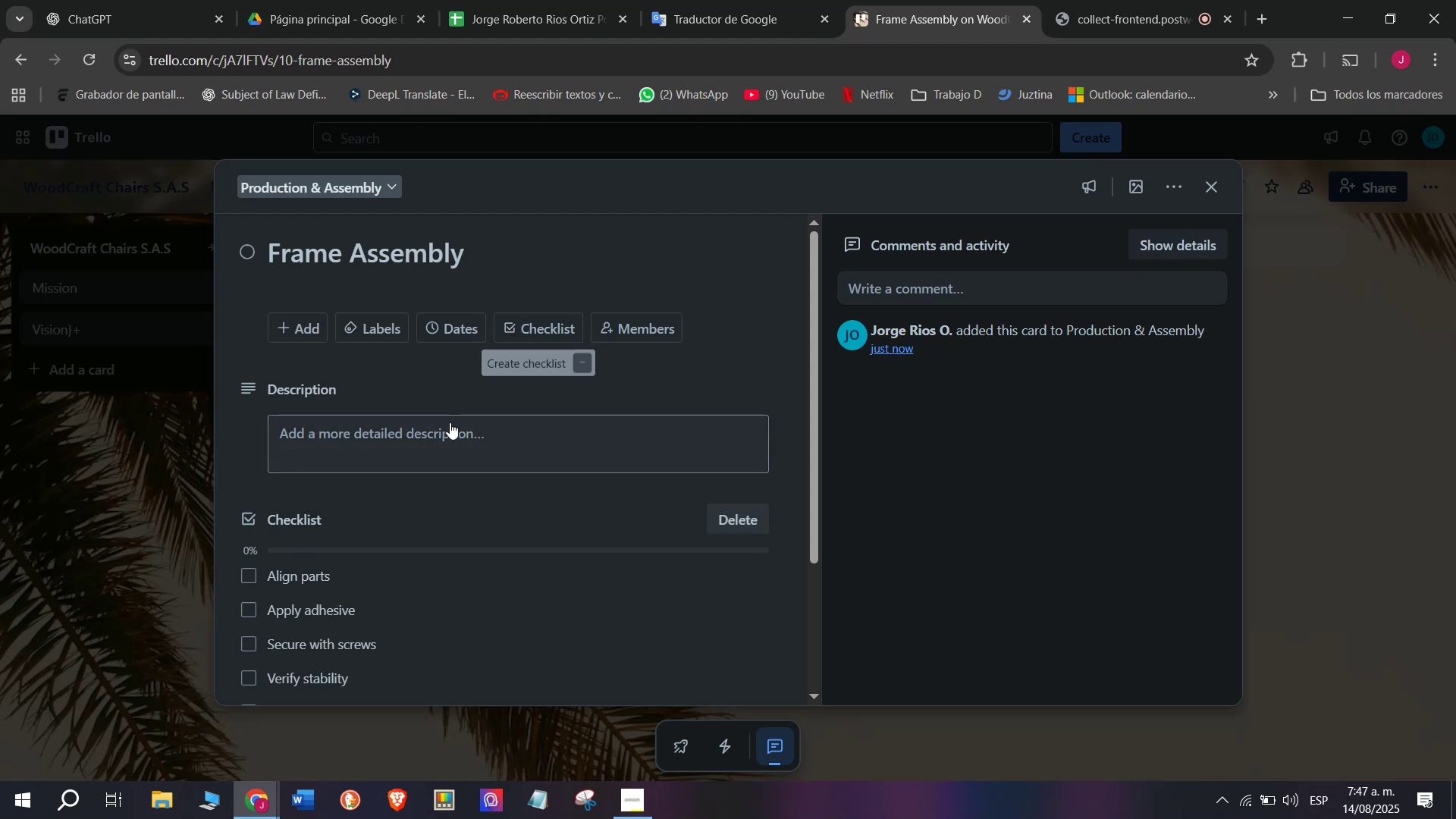 
scroll: coordinate [450, 422], scroll_direction: down, amount: 2.0
 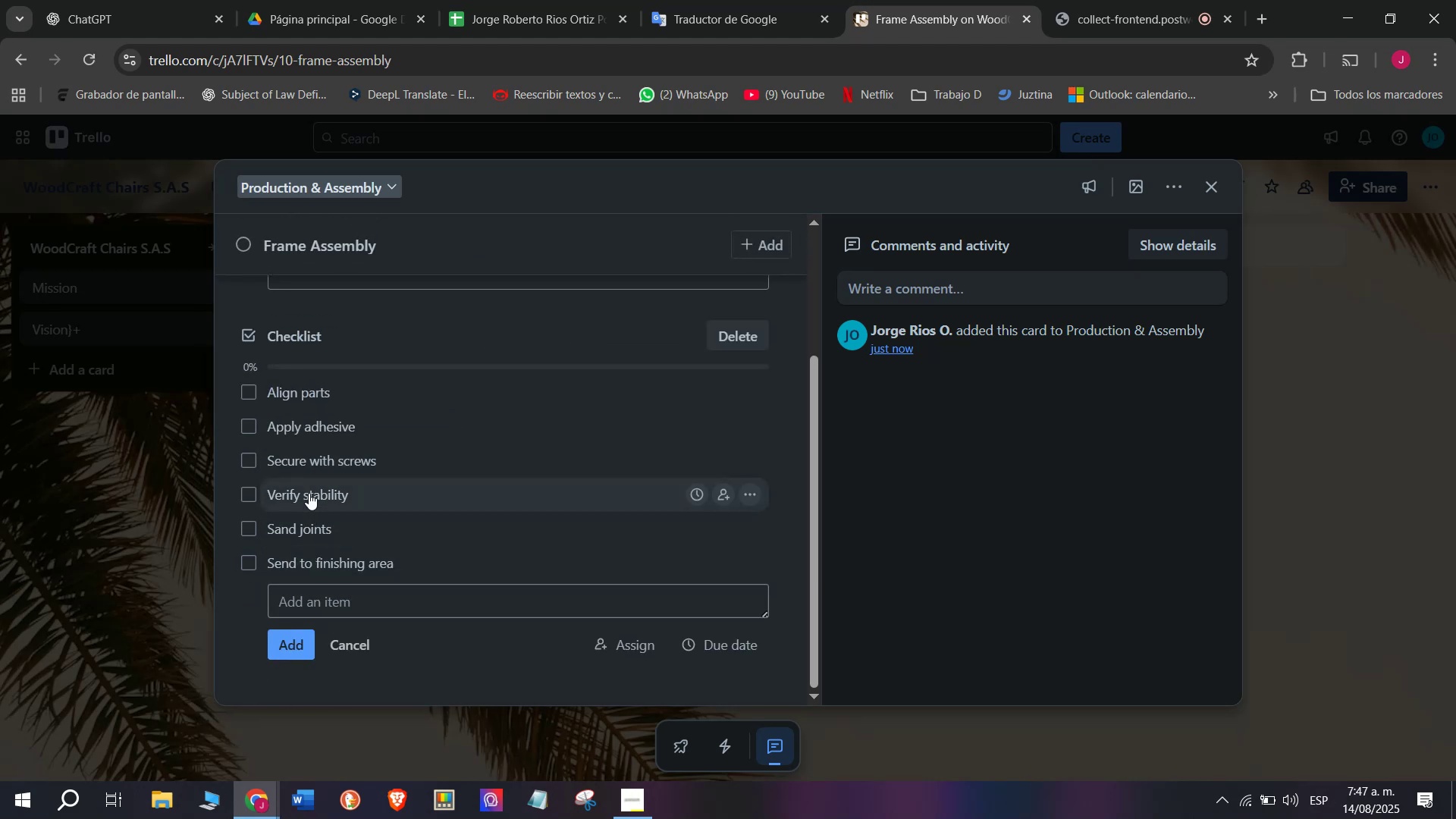 
scroll: coordinate [366, 410], scroll_direction: up, amount: 3.0
 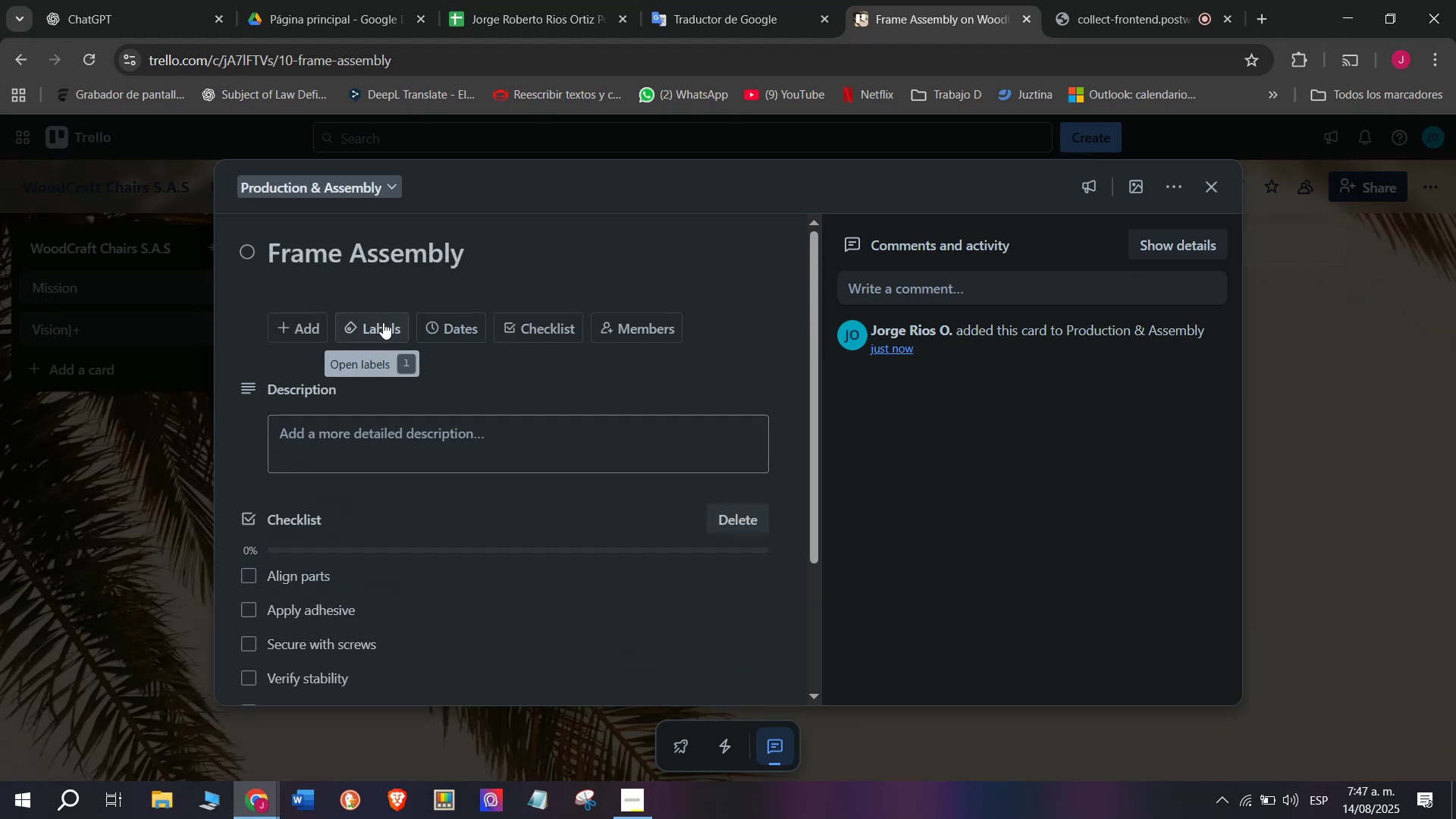 
left_click([383, 321])
 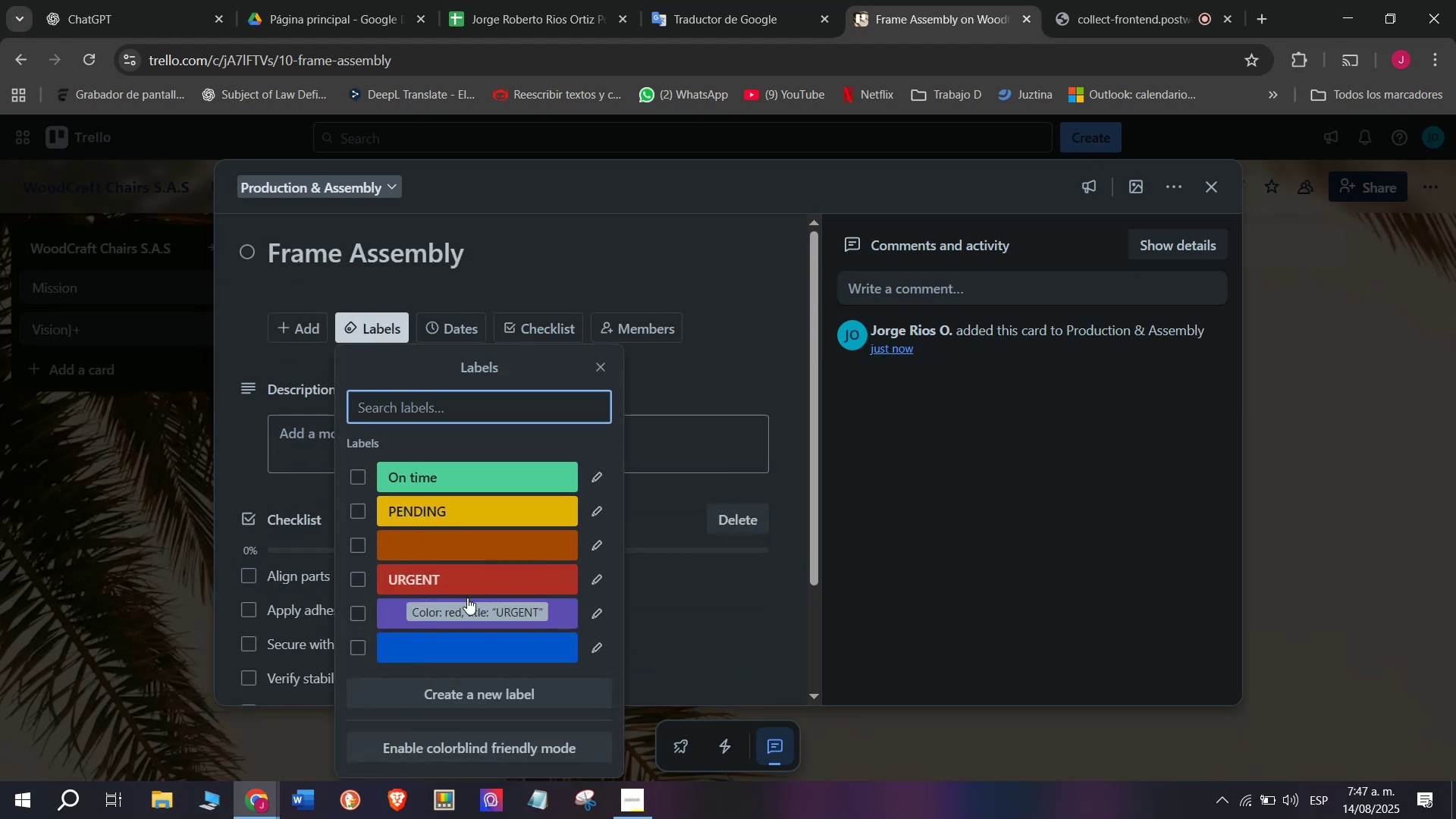 
left_click([476, 585])
 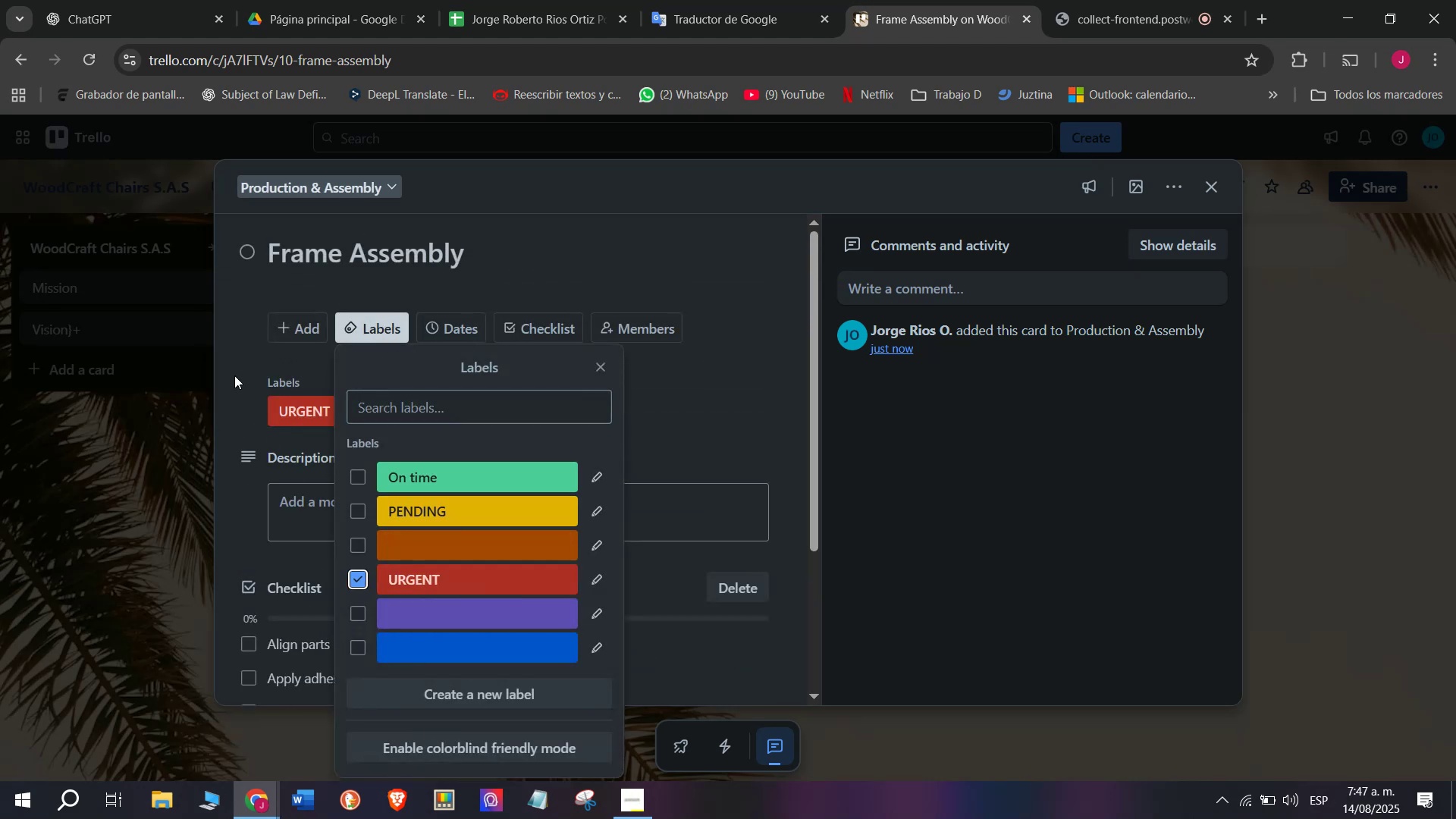 
left_click([234, 373])
 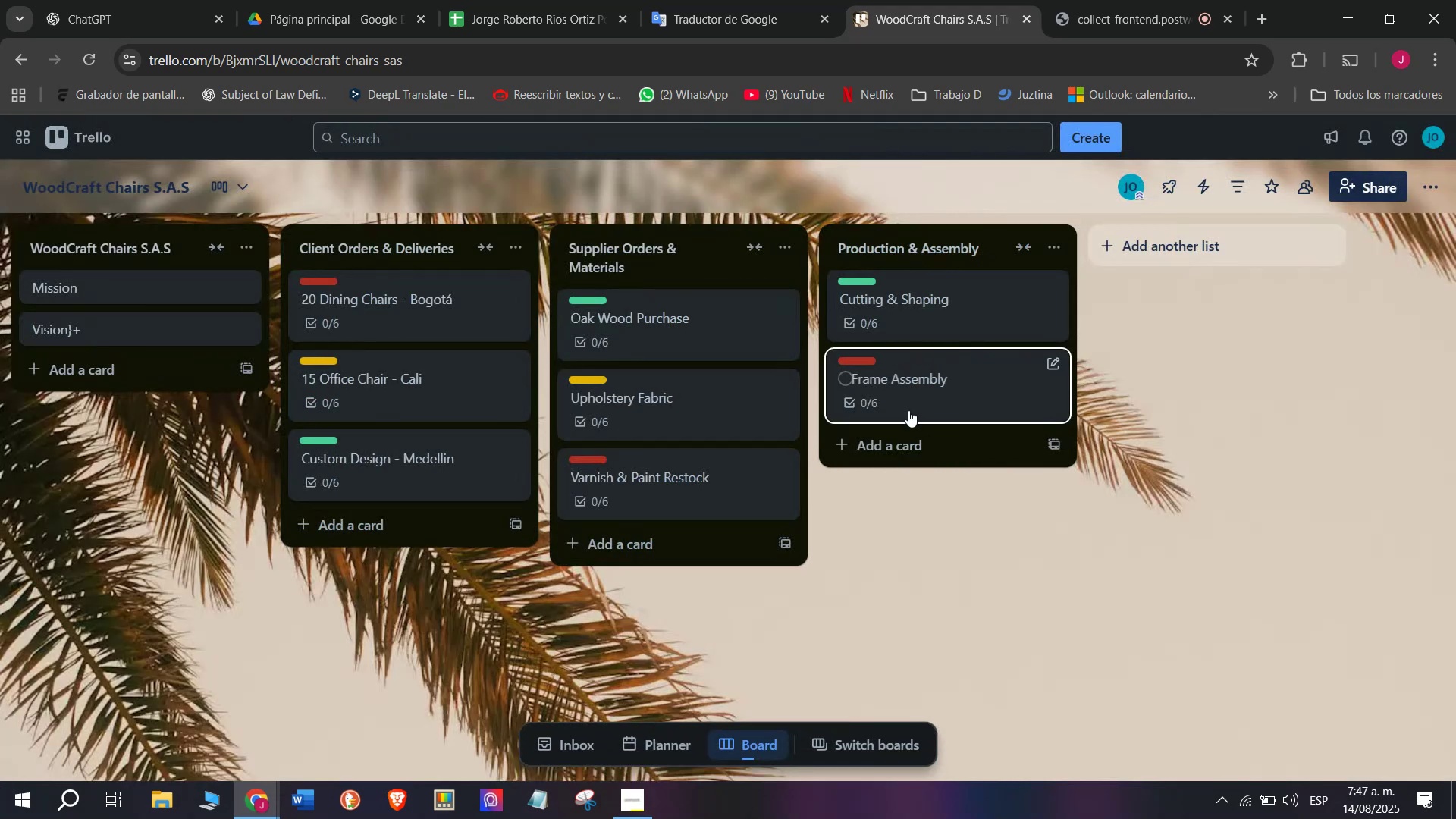 
left_click([923, 457])
 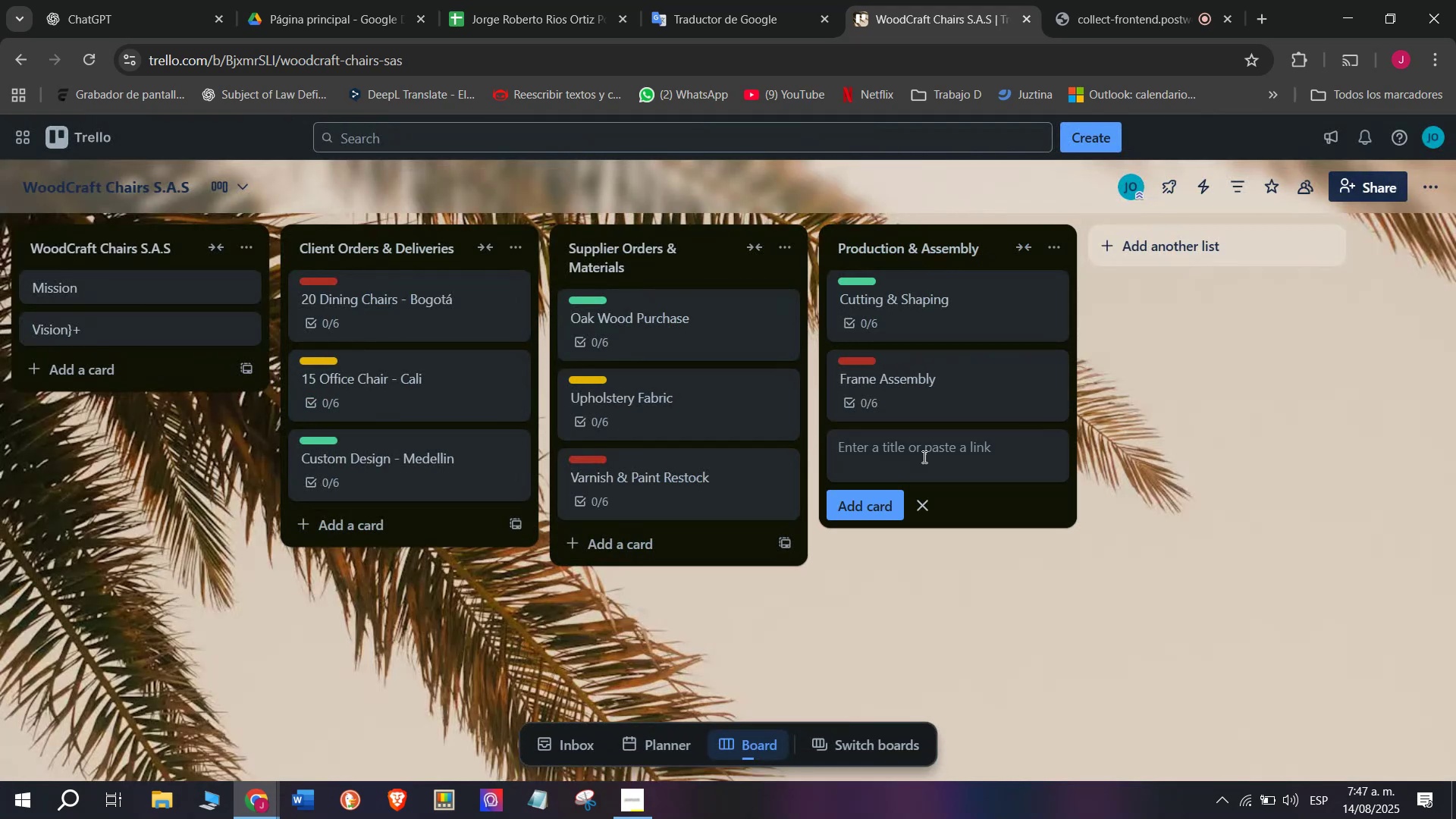 
type(Fis)
 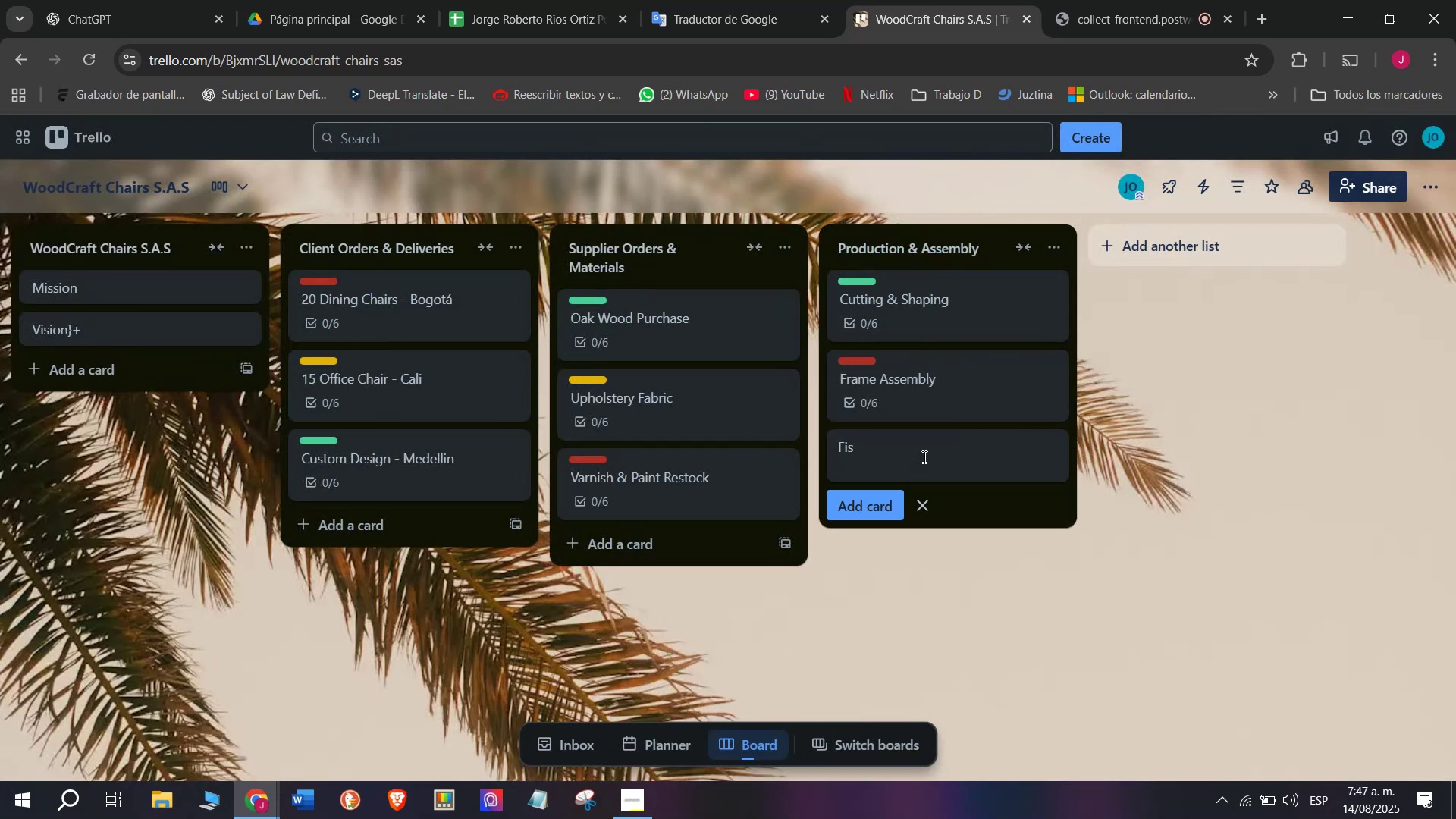 
key(Backspace)
type(nishinp)
key(Backspace)
type(g $])
key(Backspace)
key(Backspace)
type(^ Coating)
 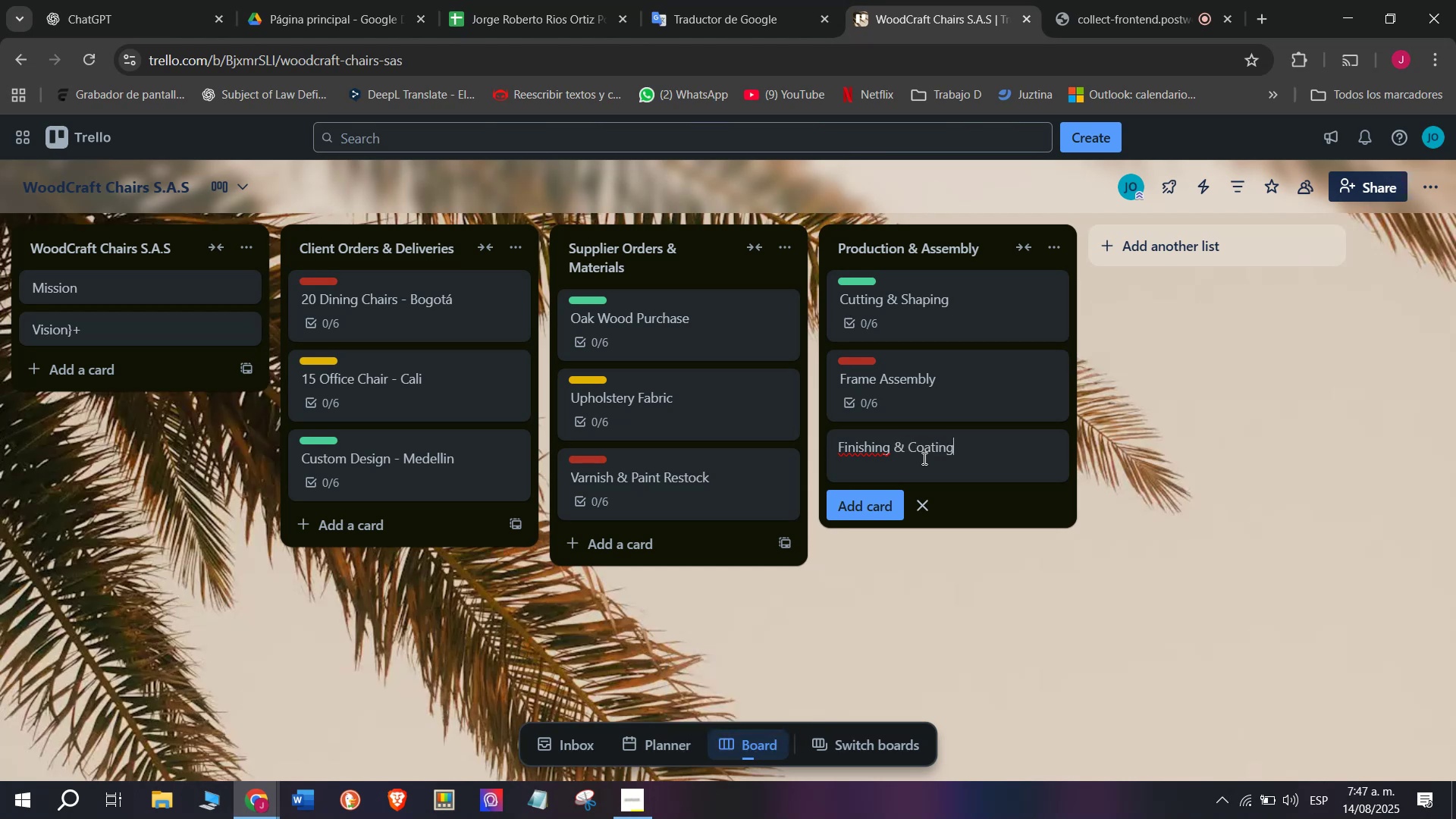 
left_click([1158, 0])
 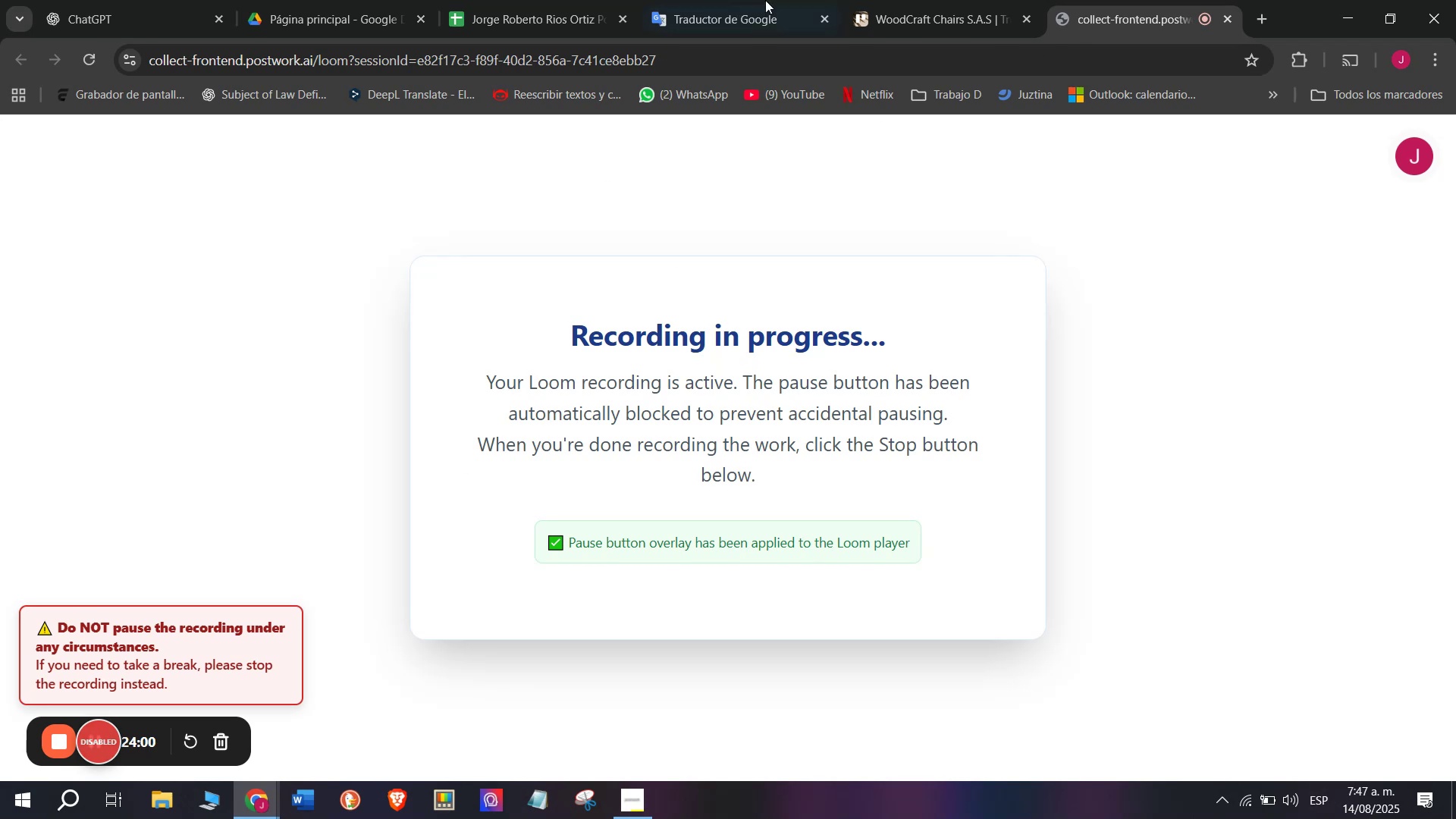 
left_click([874, 0])
 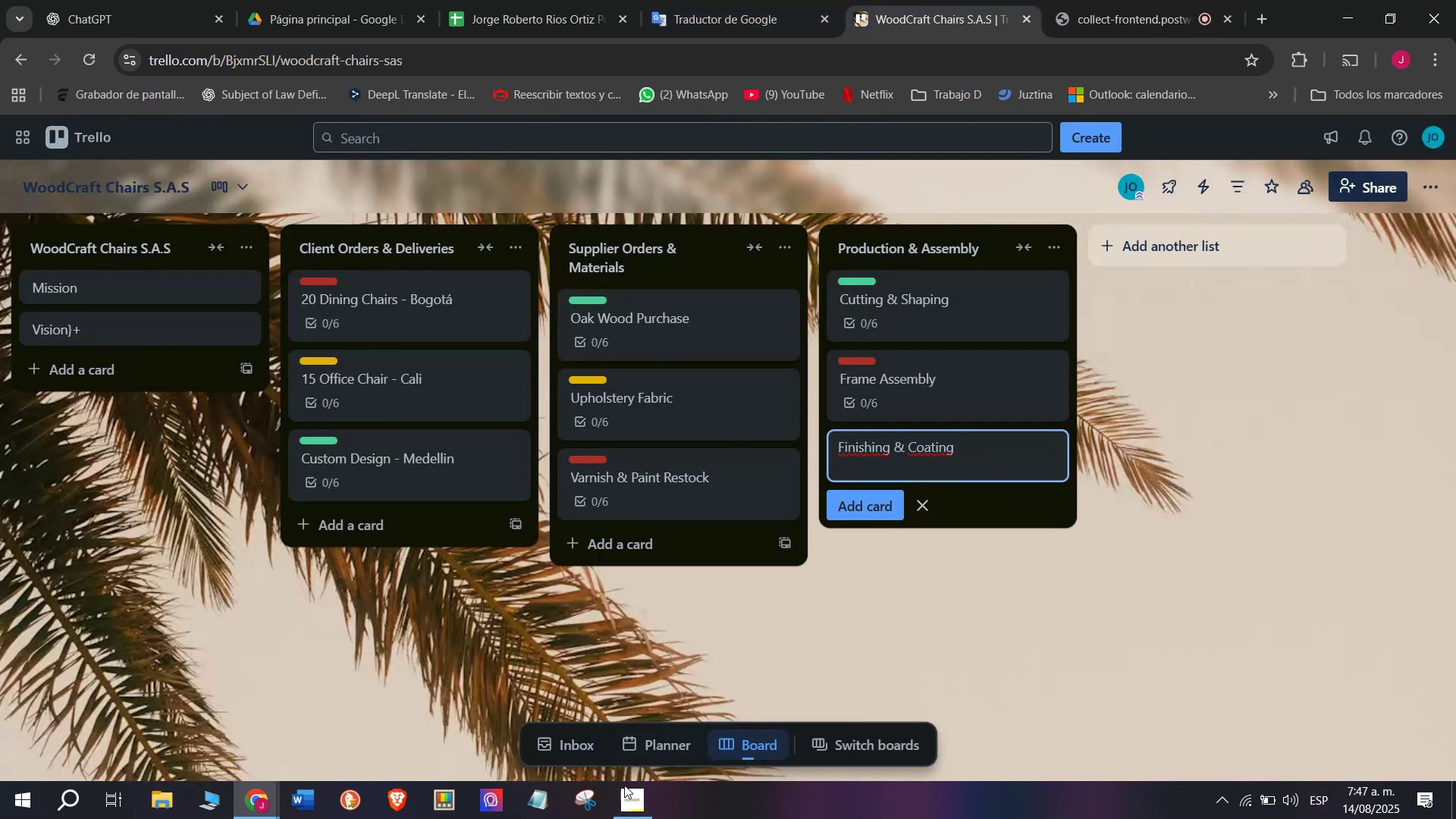 
left_click([624, 813])
 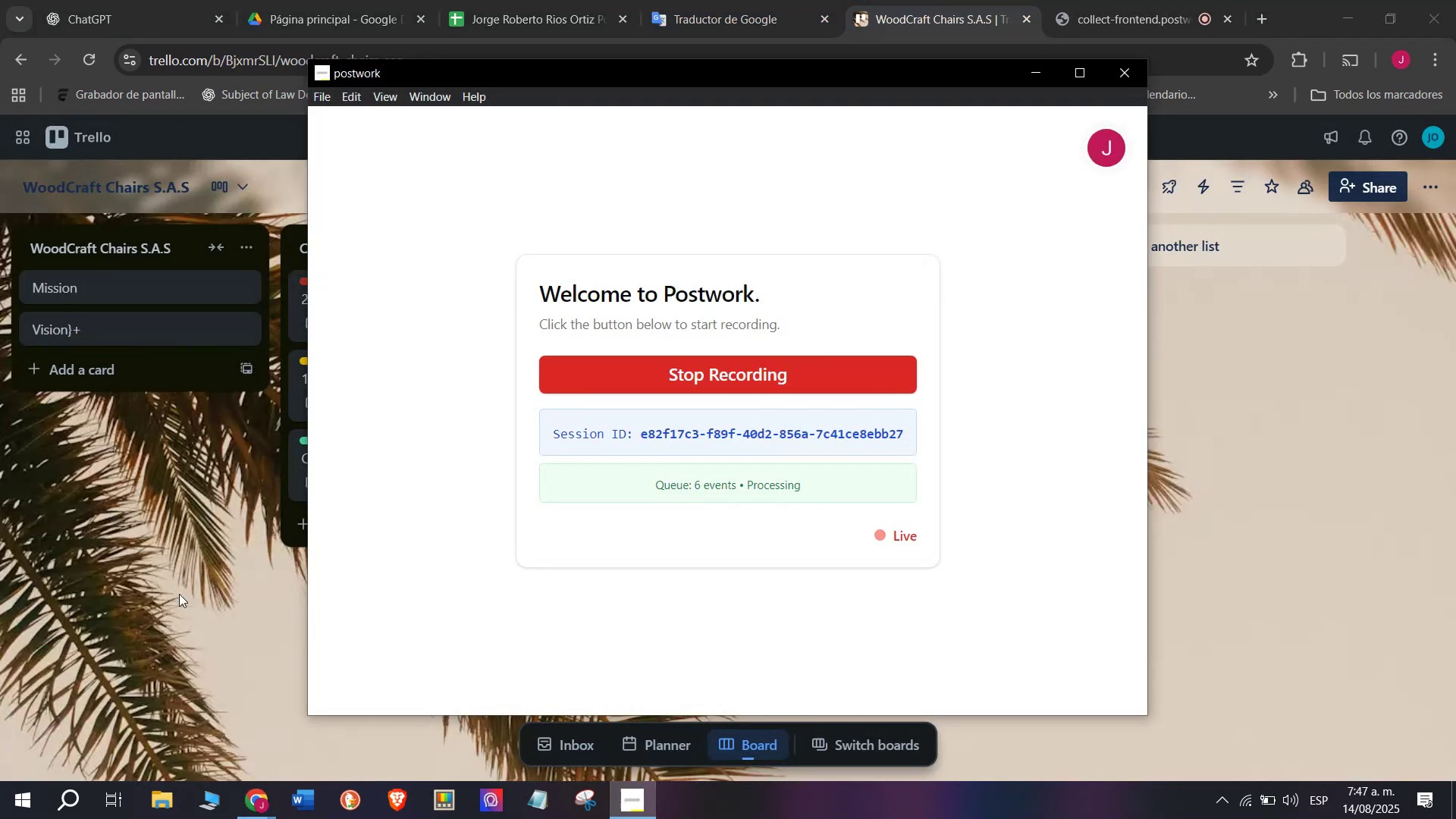 
left_click([184, 590])
 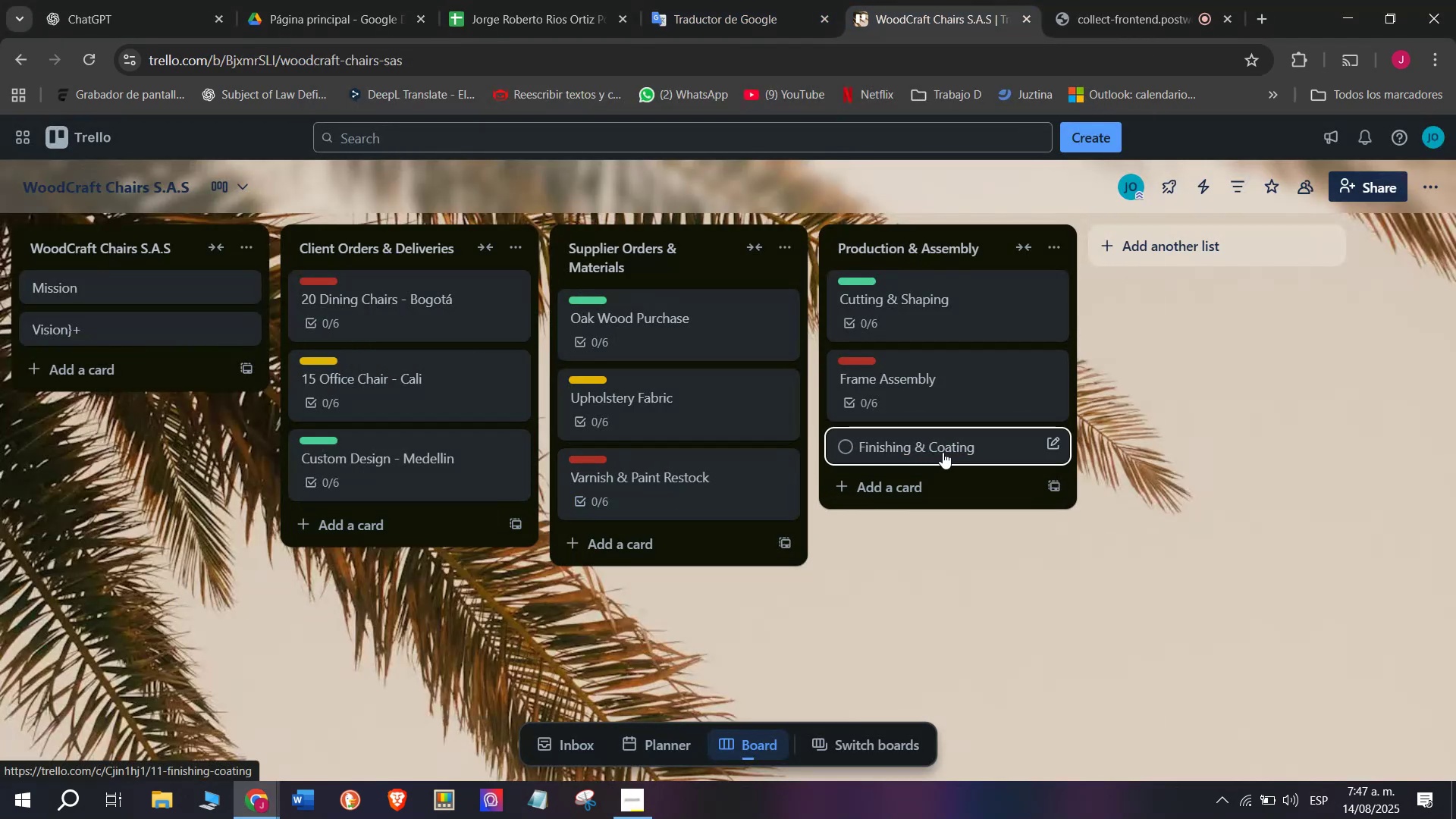 
left_click([948, 452])
 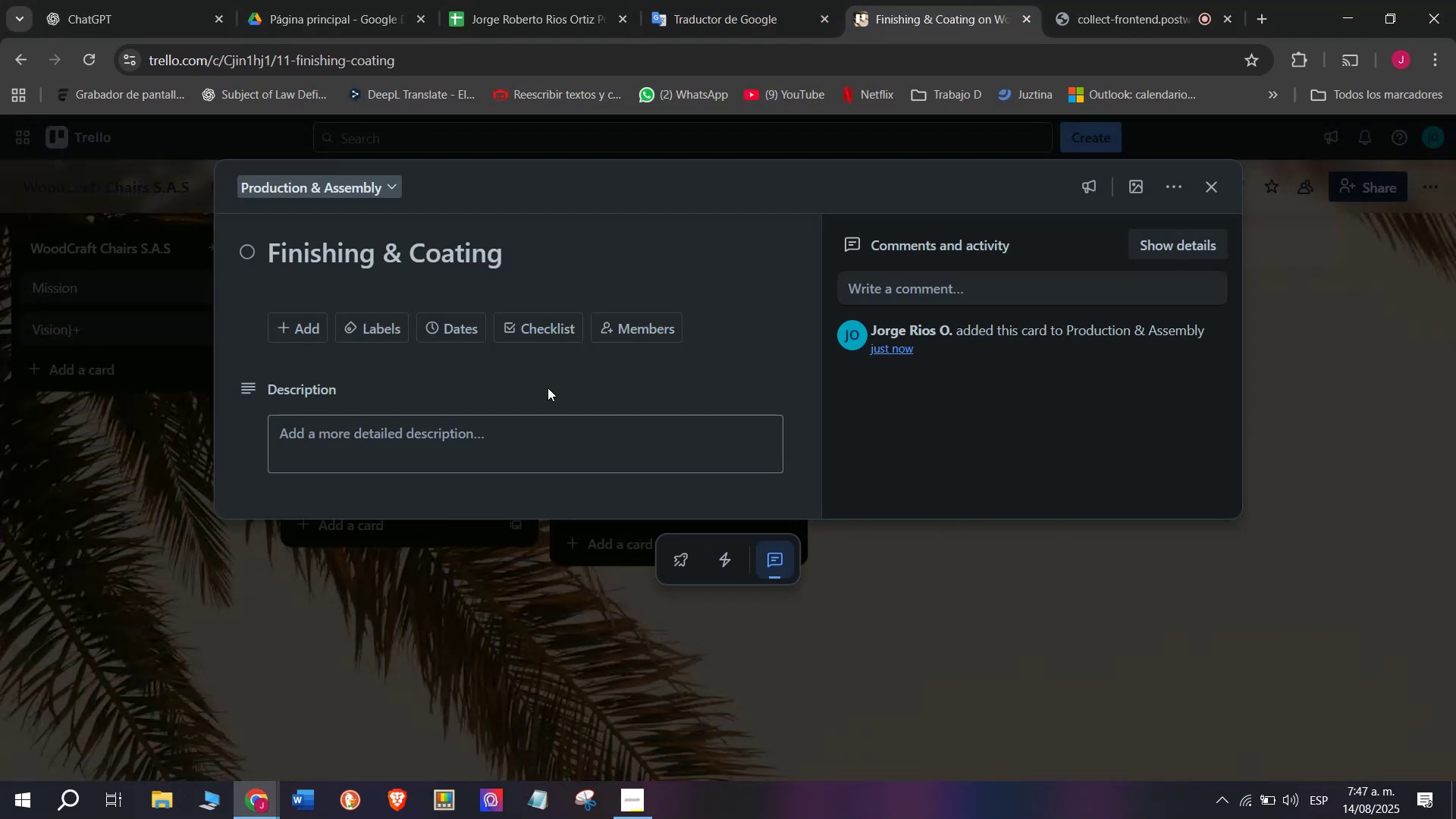 
wait(5.52)
 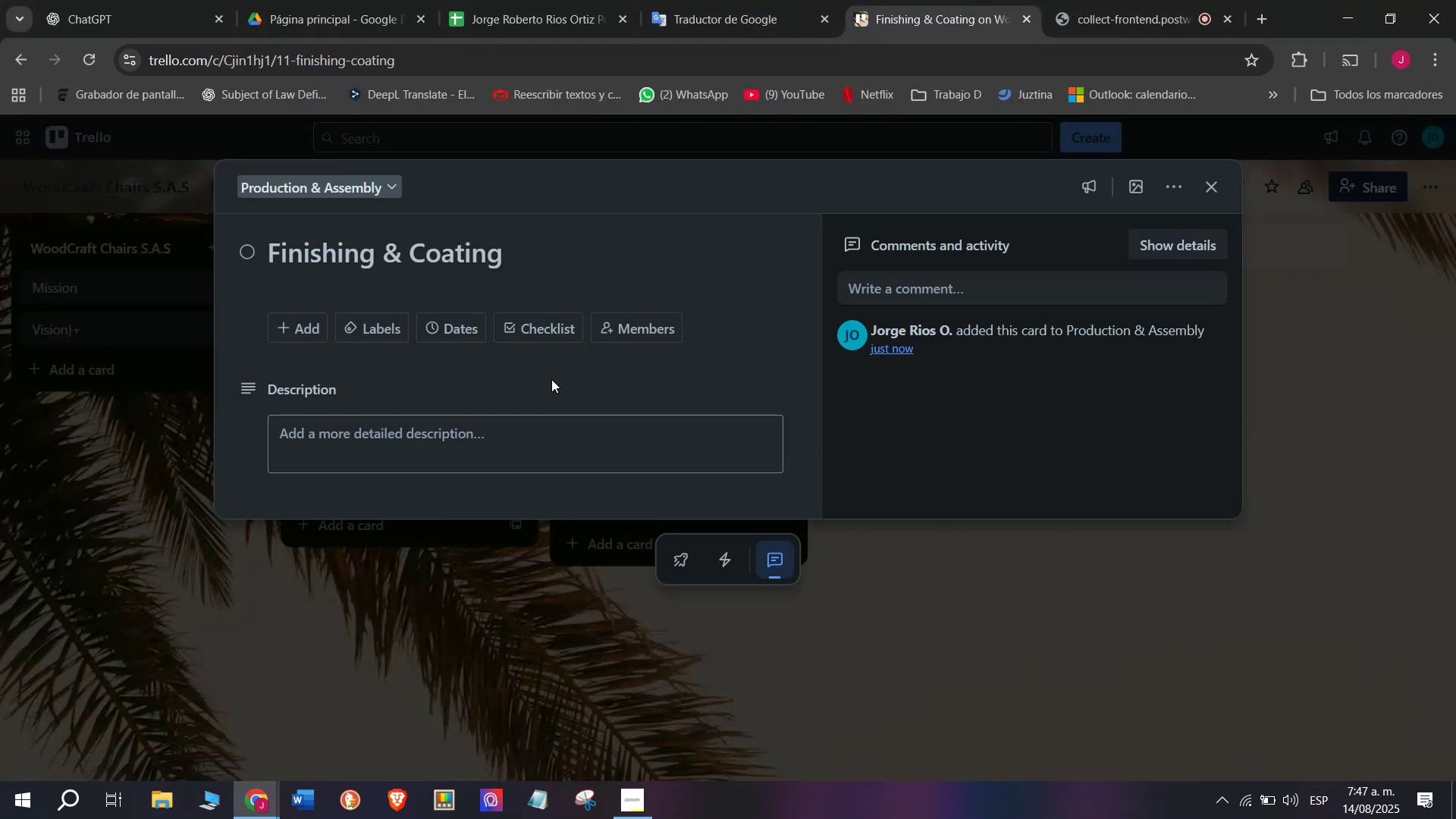 
left_click([546, 316])
 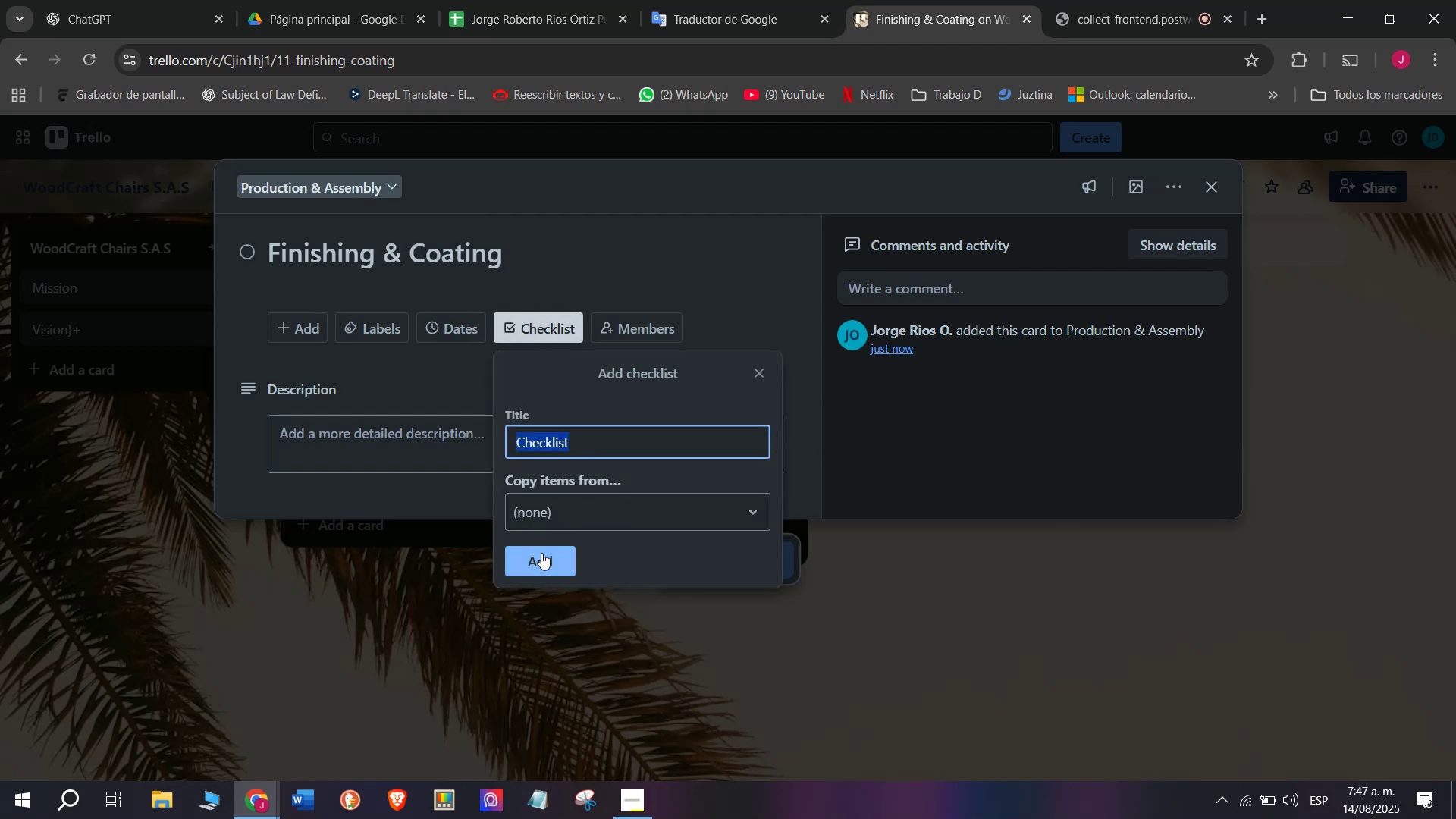 
left_click([552, 575])
 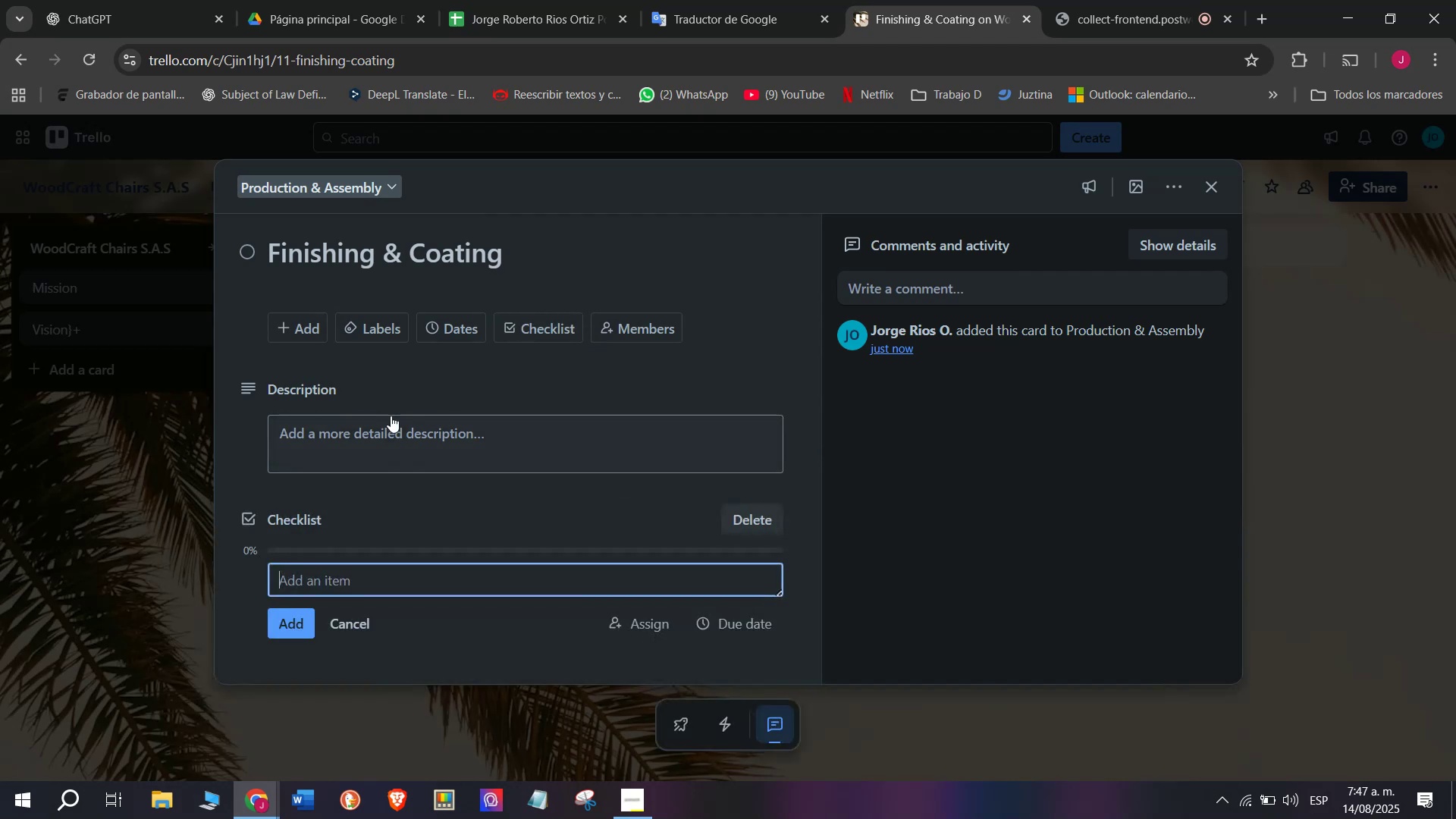 
scroll: coordinate [391, 504], scroll_direction: down, amount: 4.0
 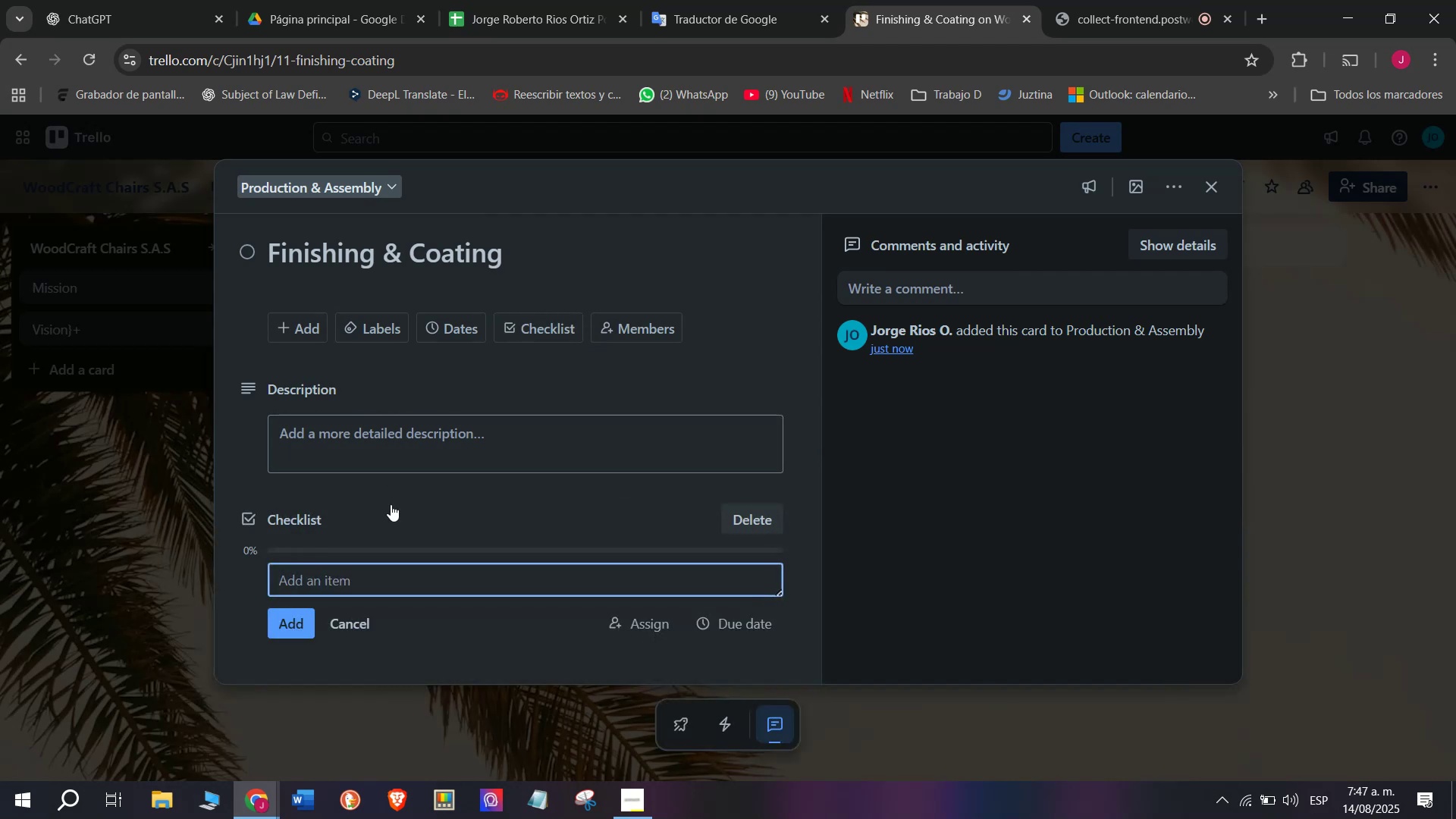 
wait(7.76)
 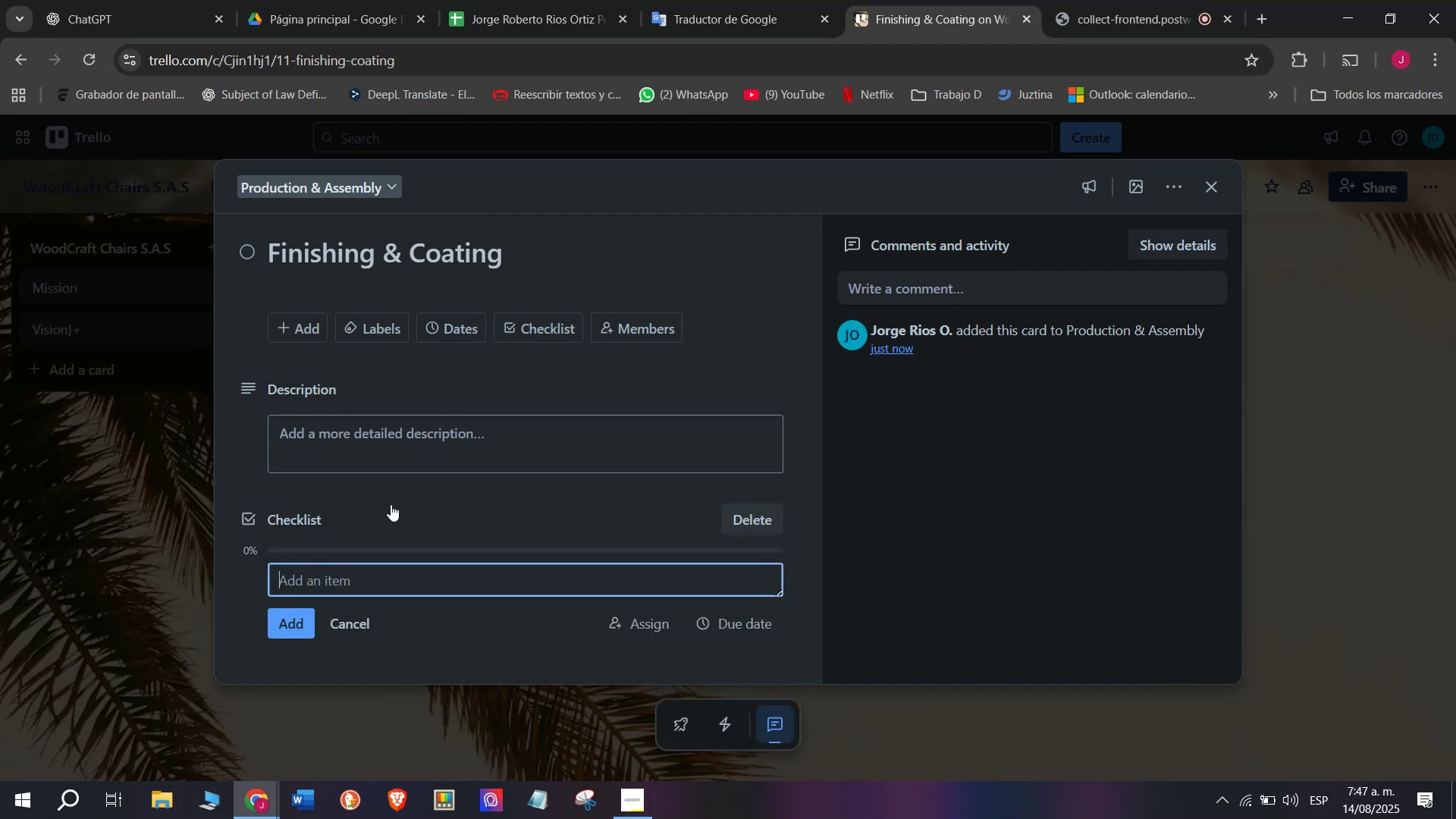 
type(Applu)
key(Backspace)
type(y first coat varnish )
 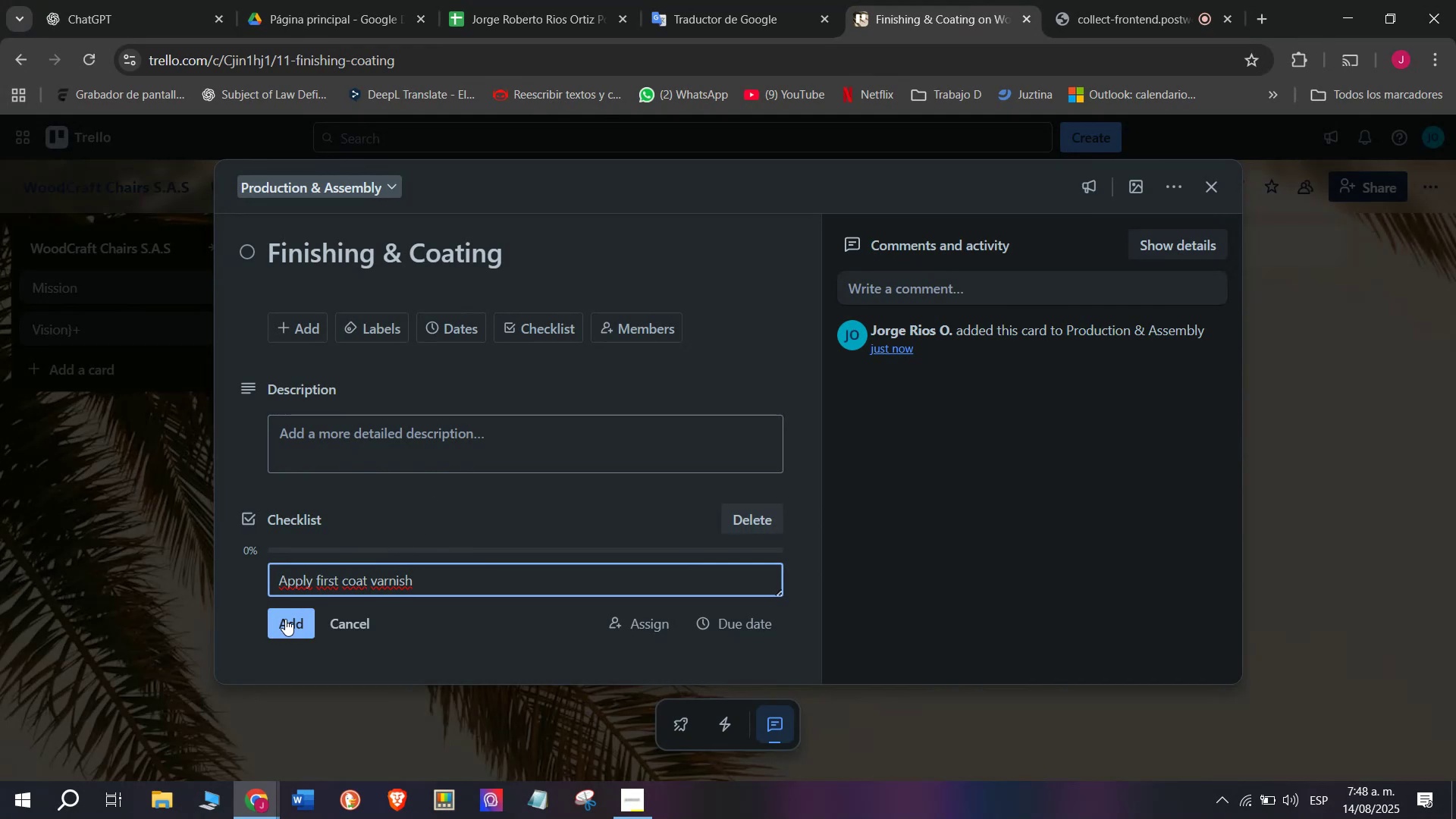 
wait(5.06)
 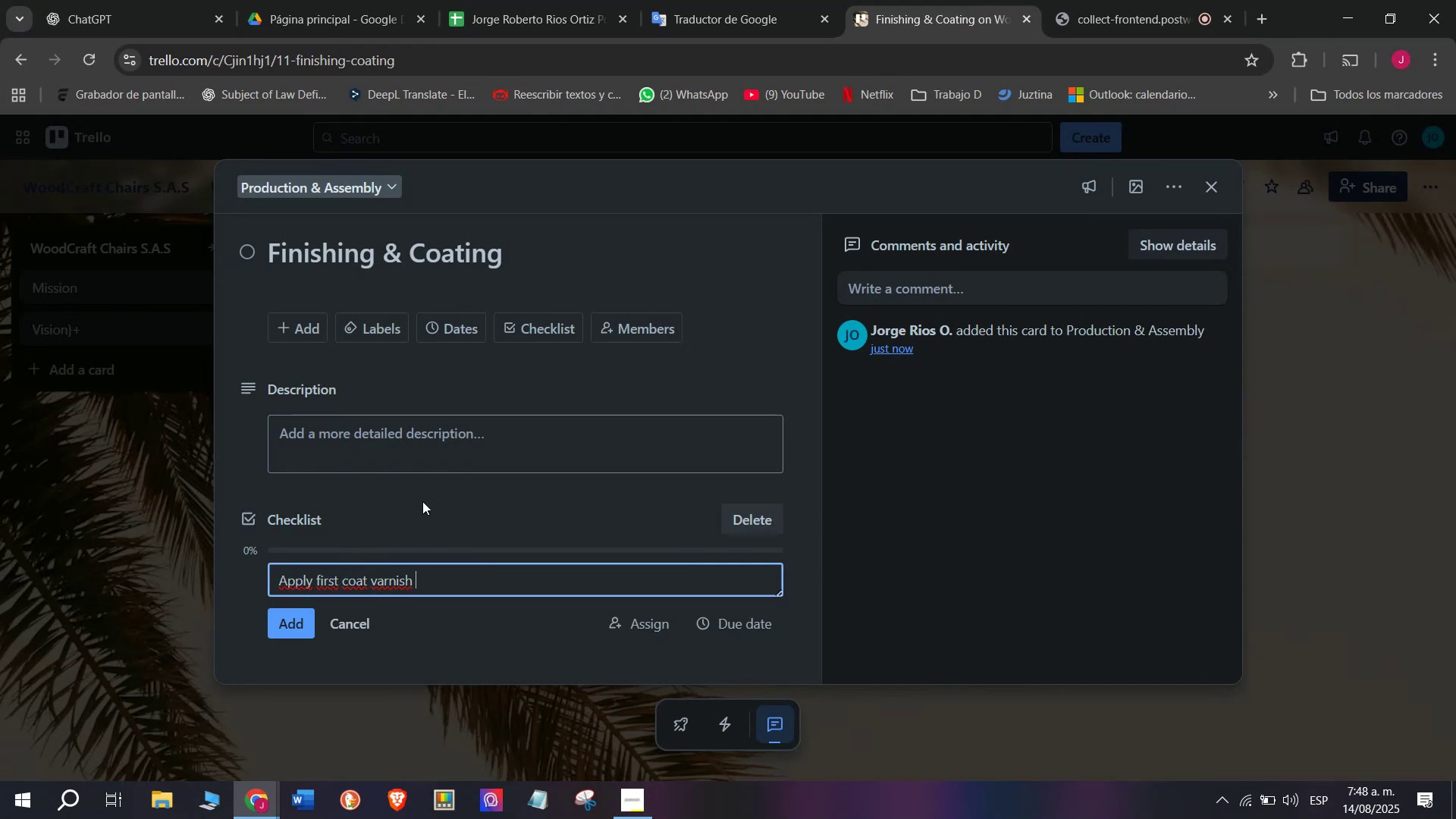 
left_click([306, 621])
 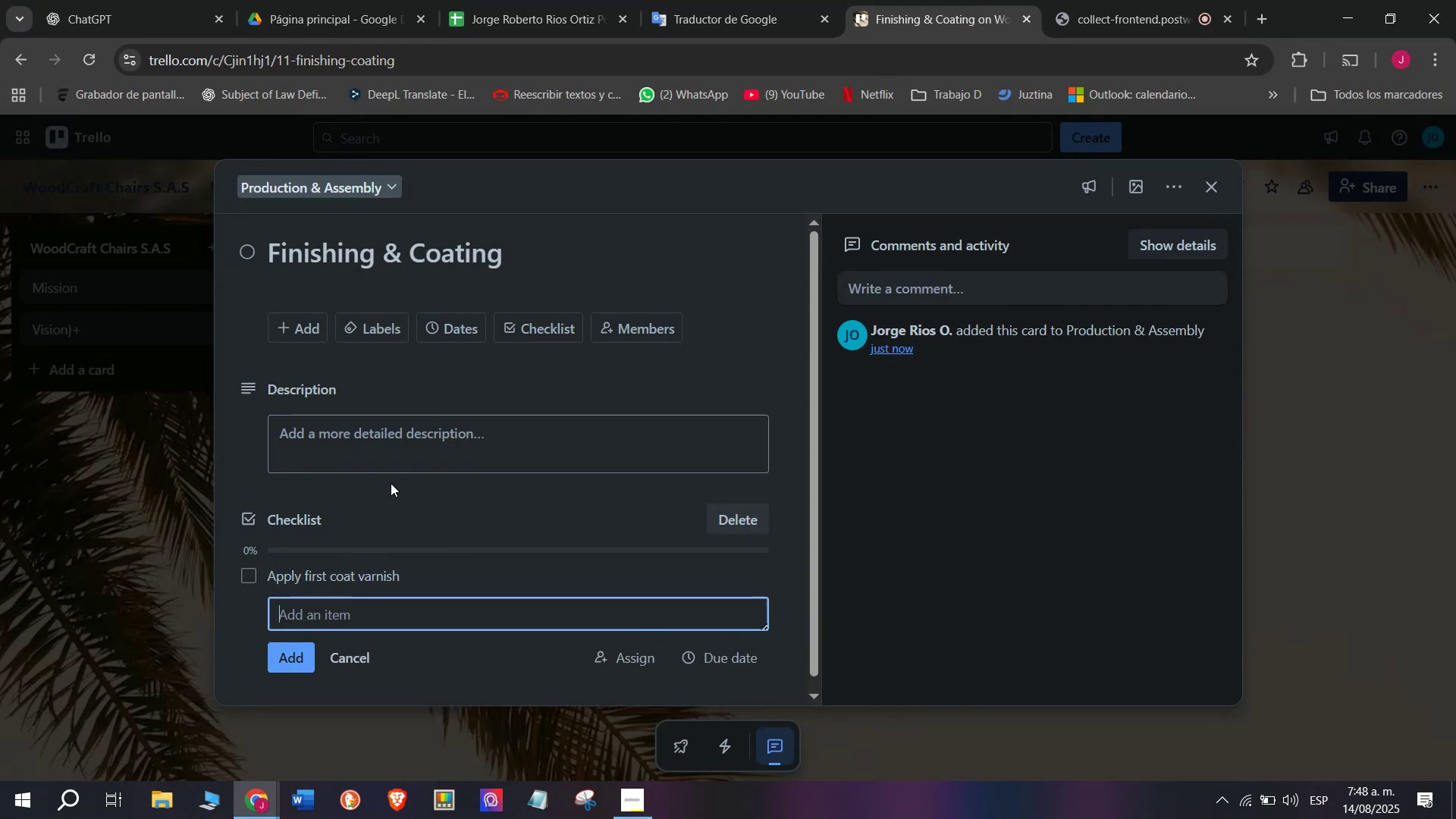 
type(Dry )
 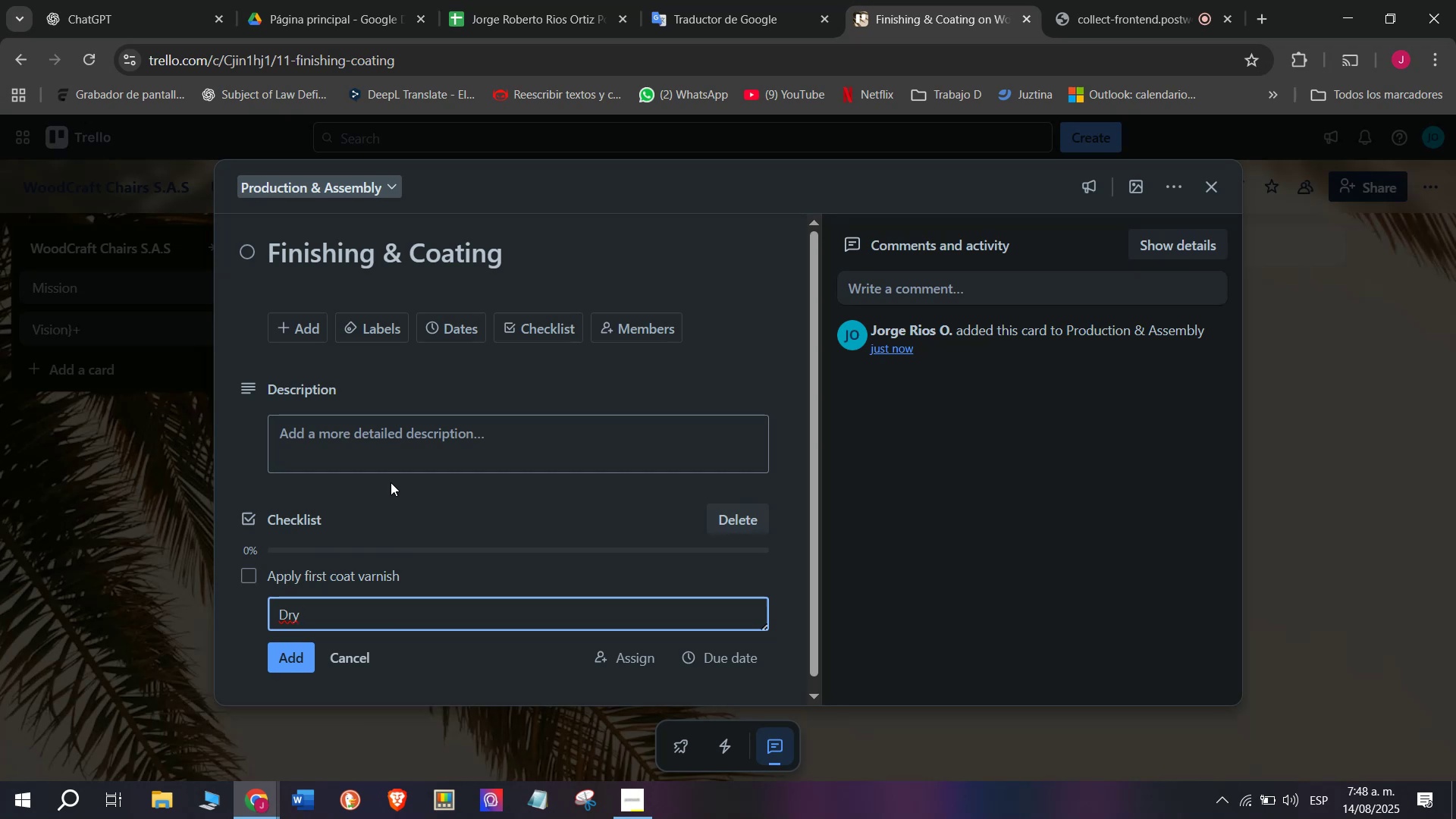 
wait(6.81)
 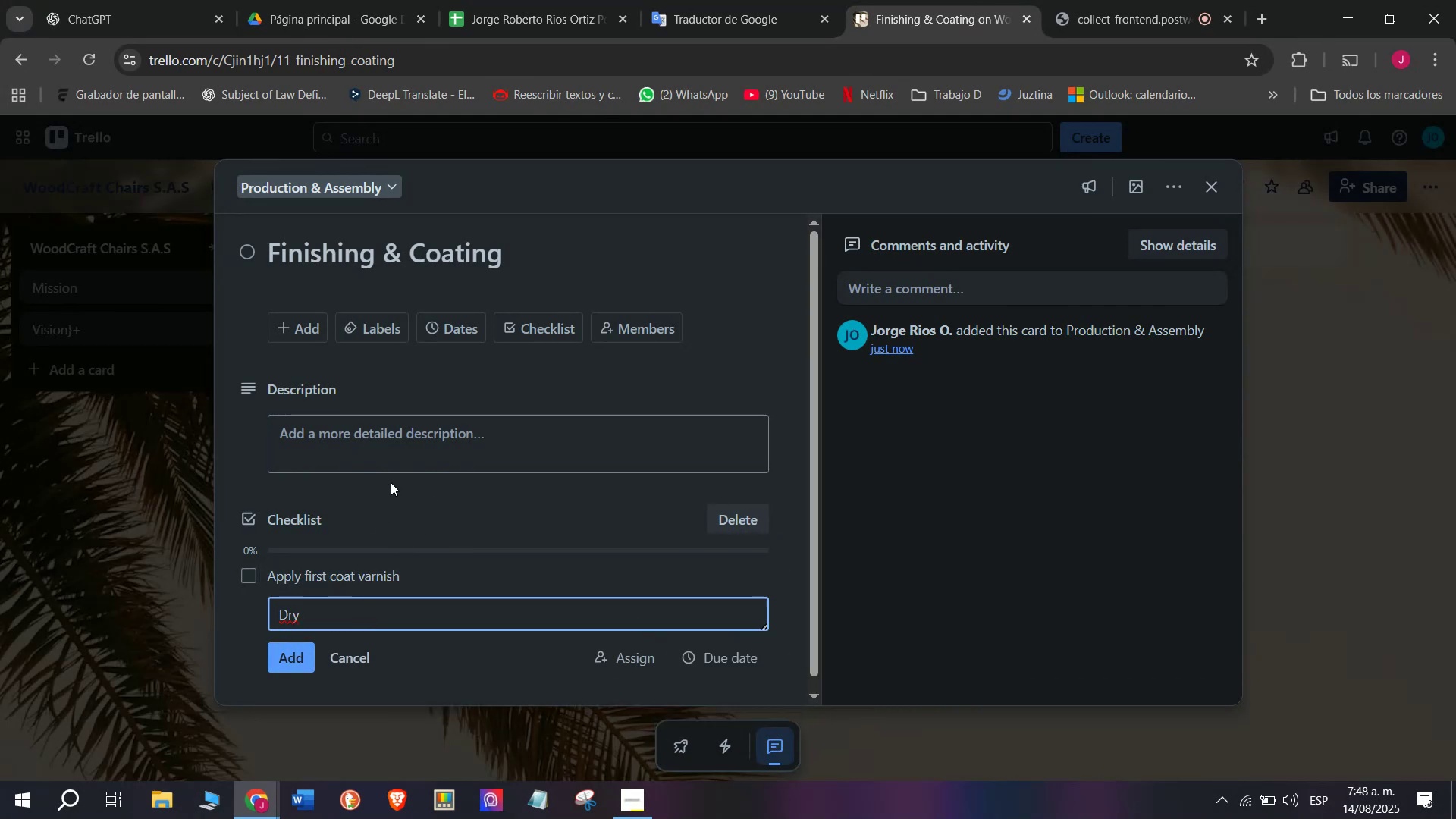 
type(in controlled room)
 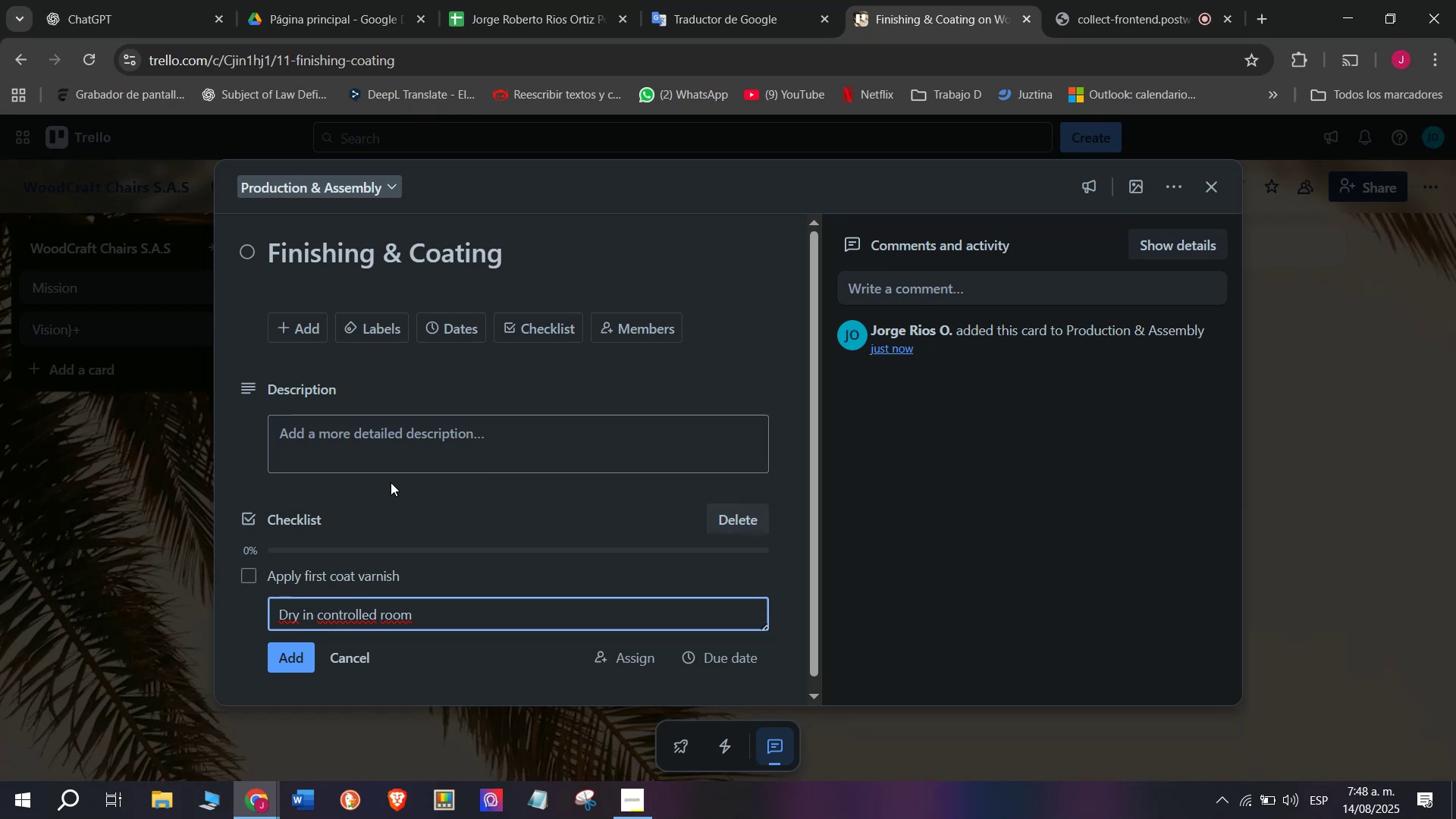 
wait(9.94)
 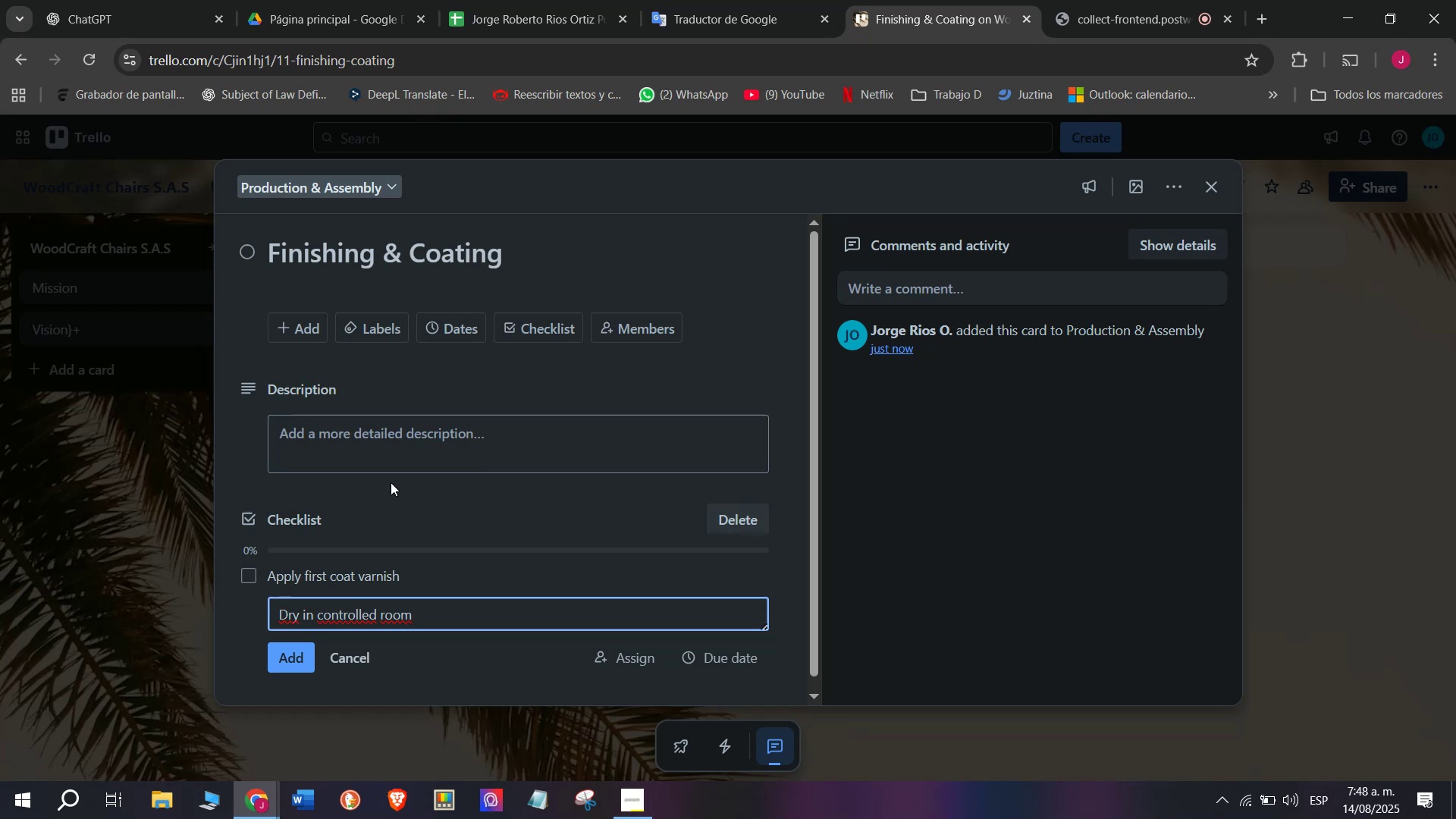 
key(Space)
 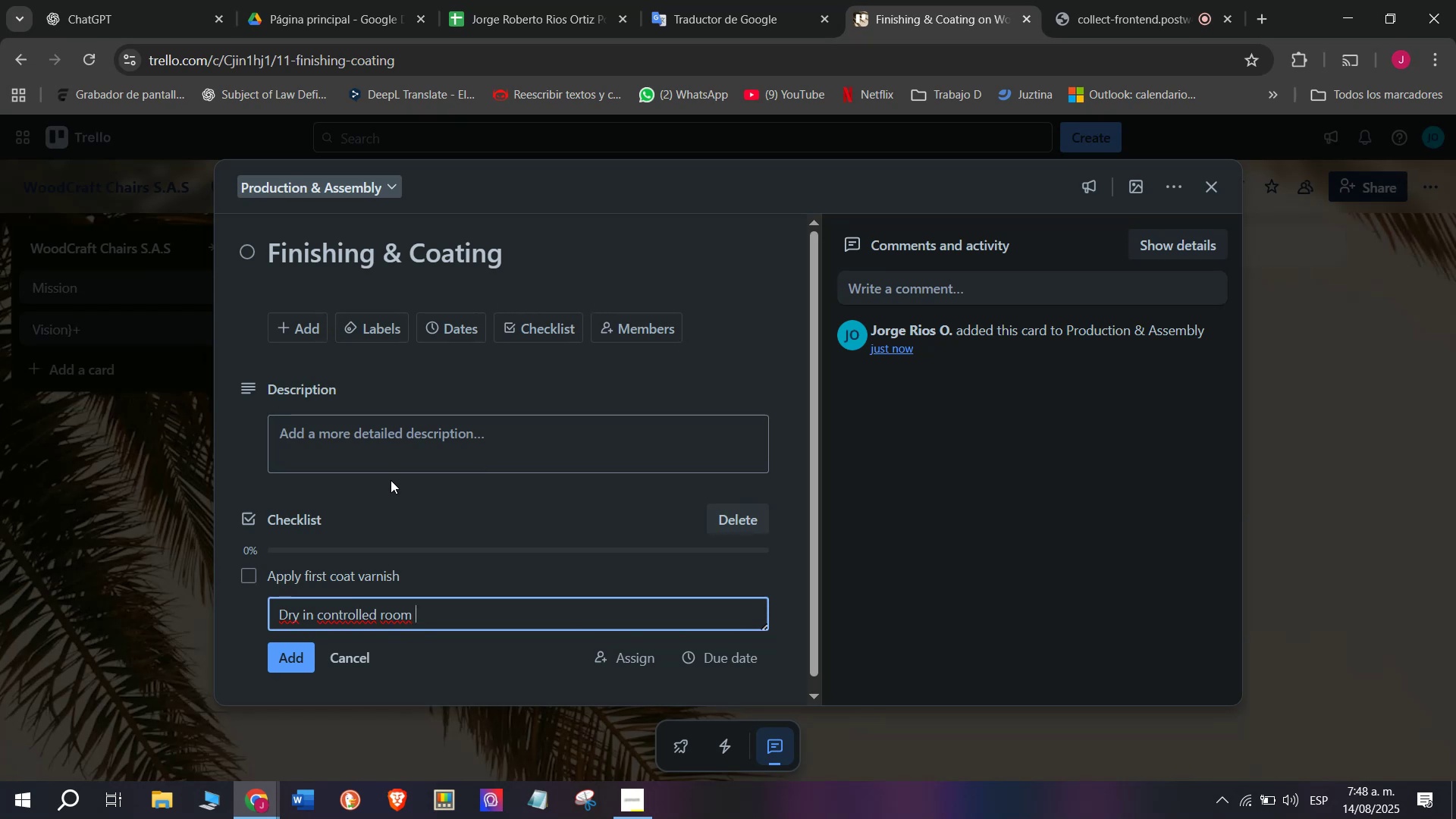 
key(Enter)
 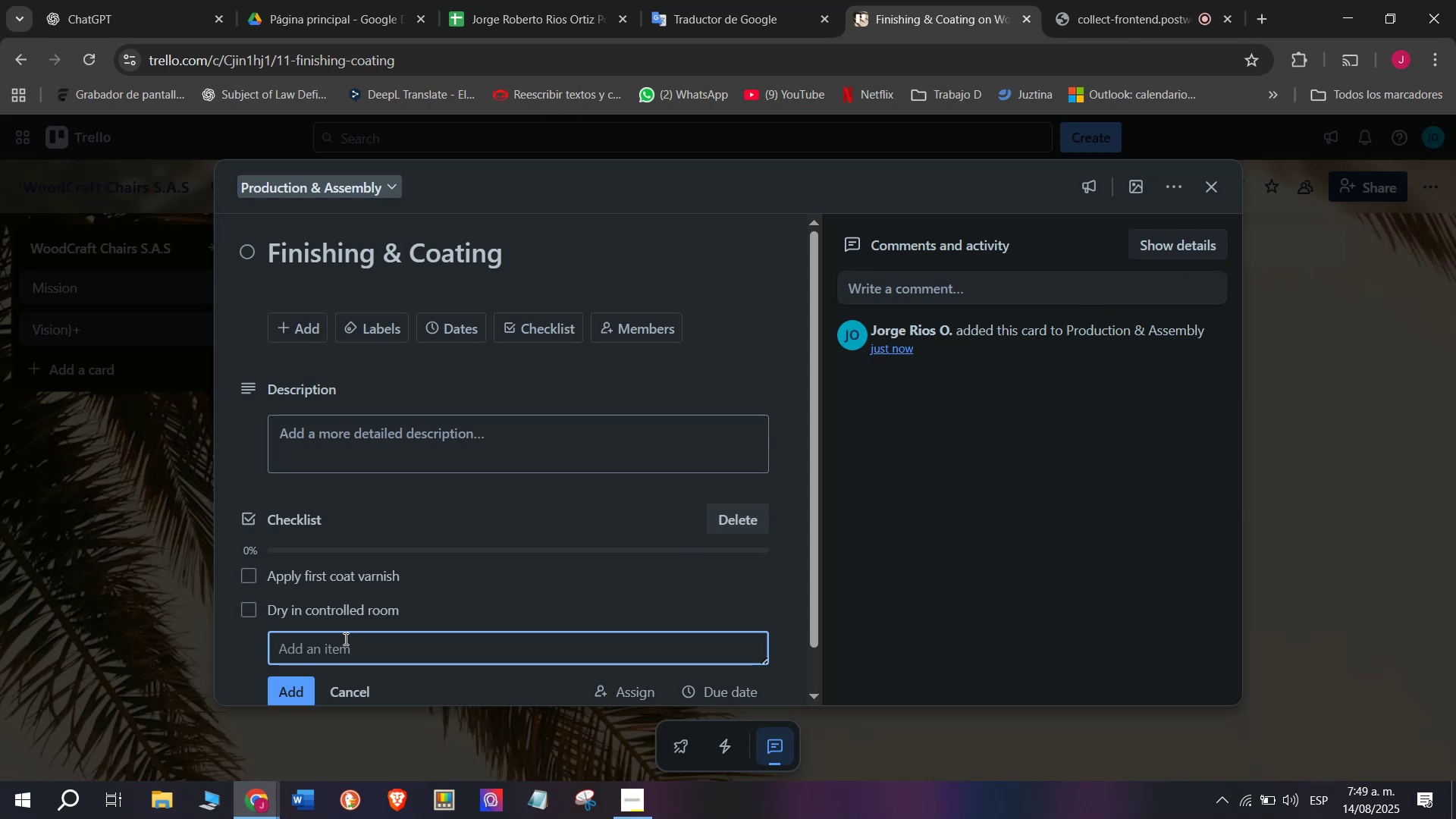 
type(Apply second coat)
 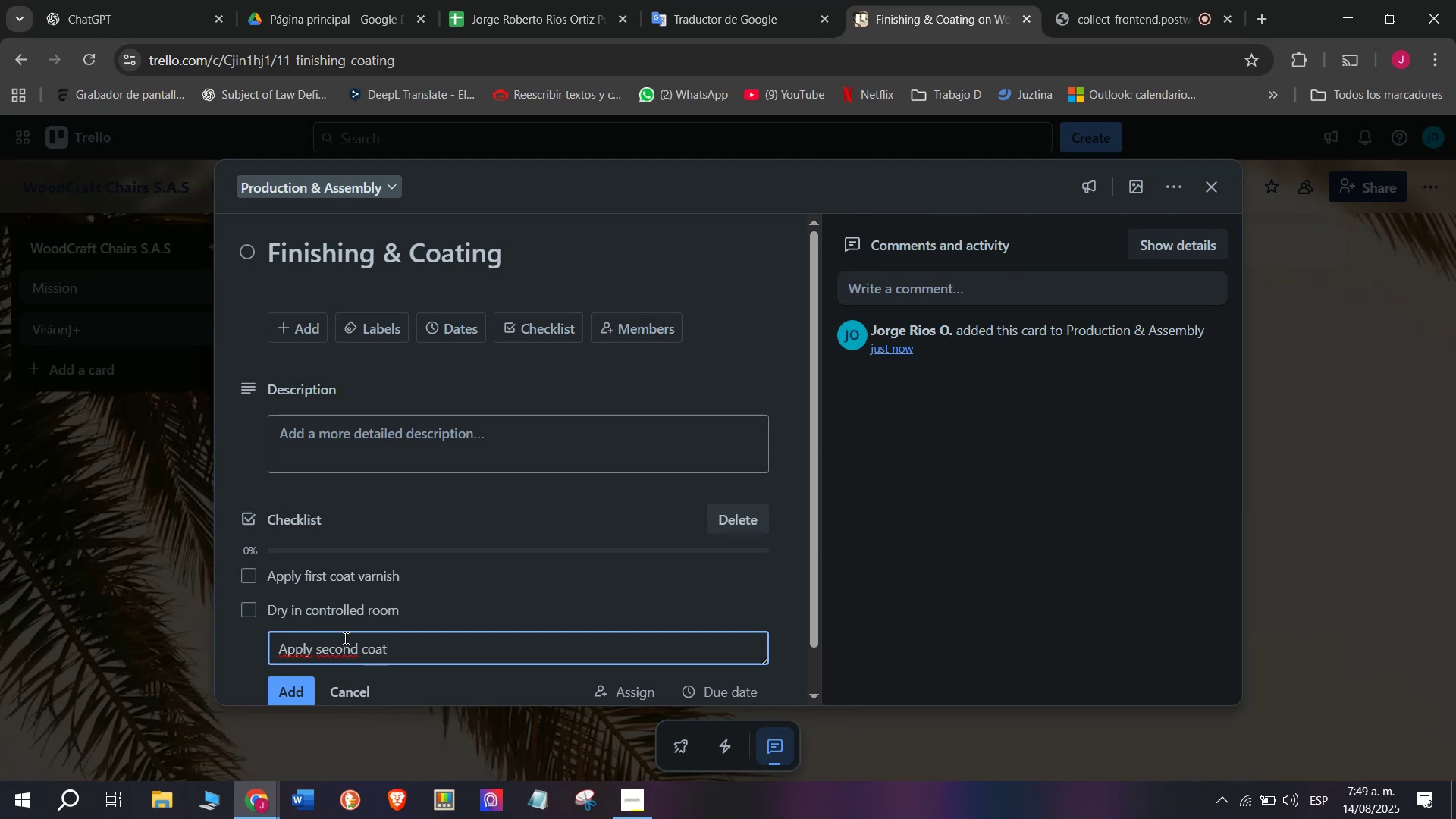 
key(Enter)
 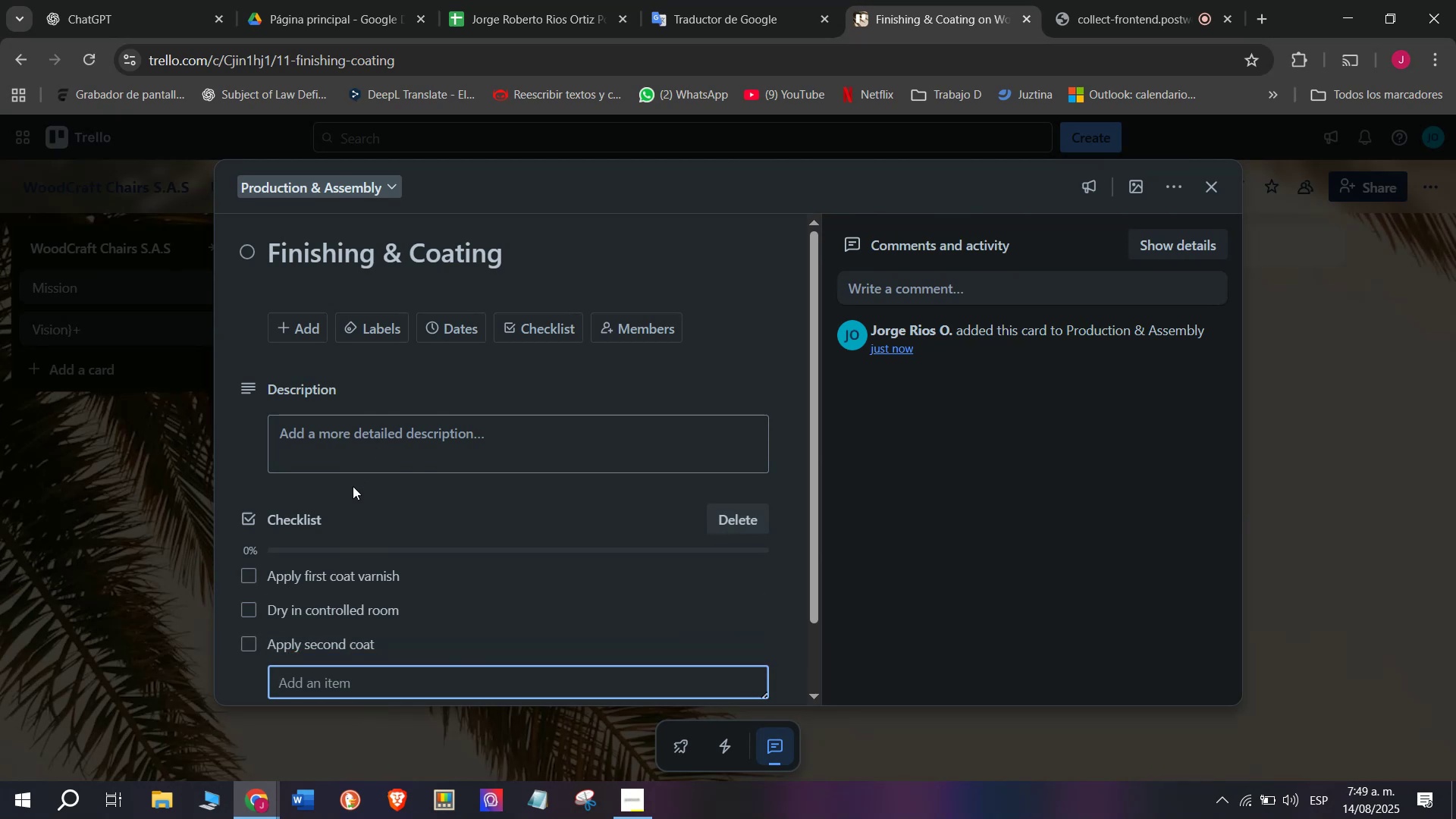 
scroll: coordinate [331, 483], scroll_direction: down, amount: 3.0
 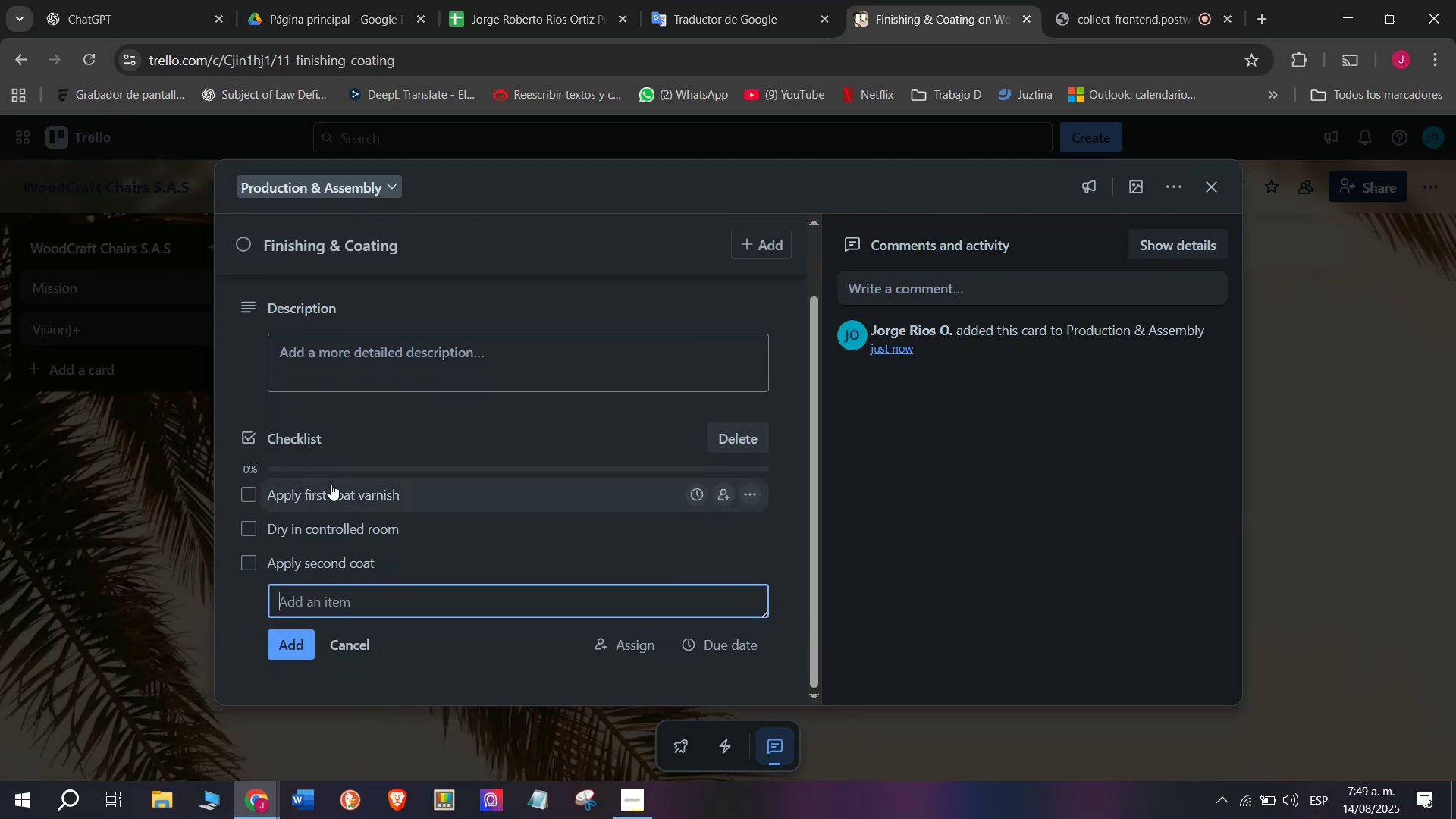 
type(Inspect color uniformity)
 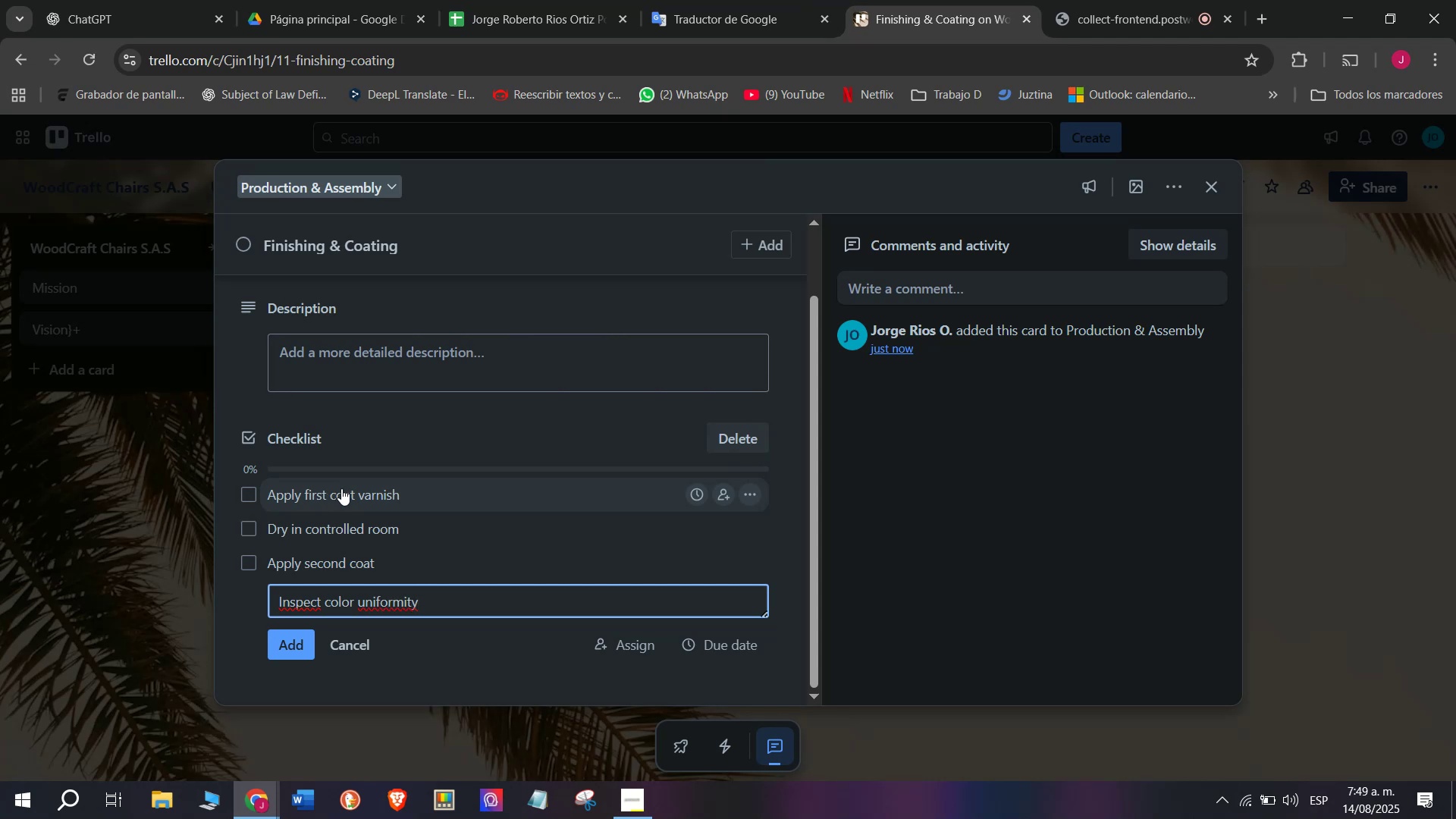 
wait(10.3)
 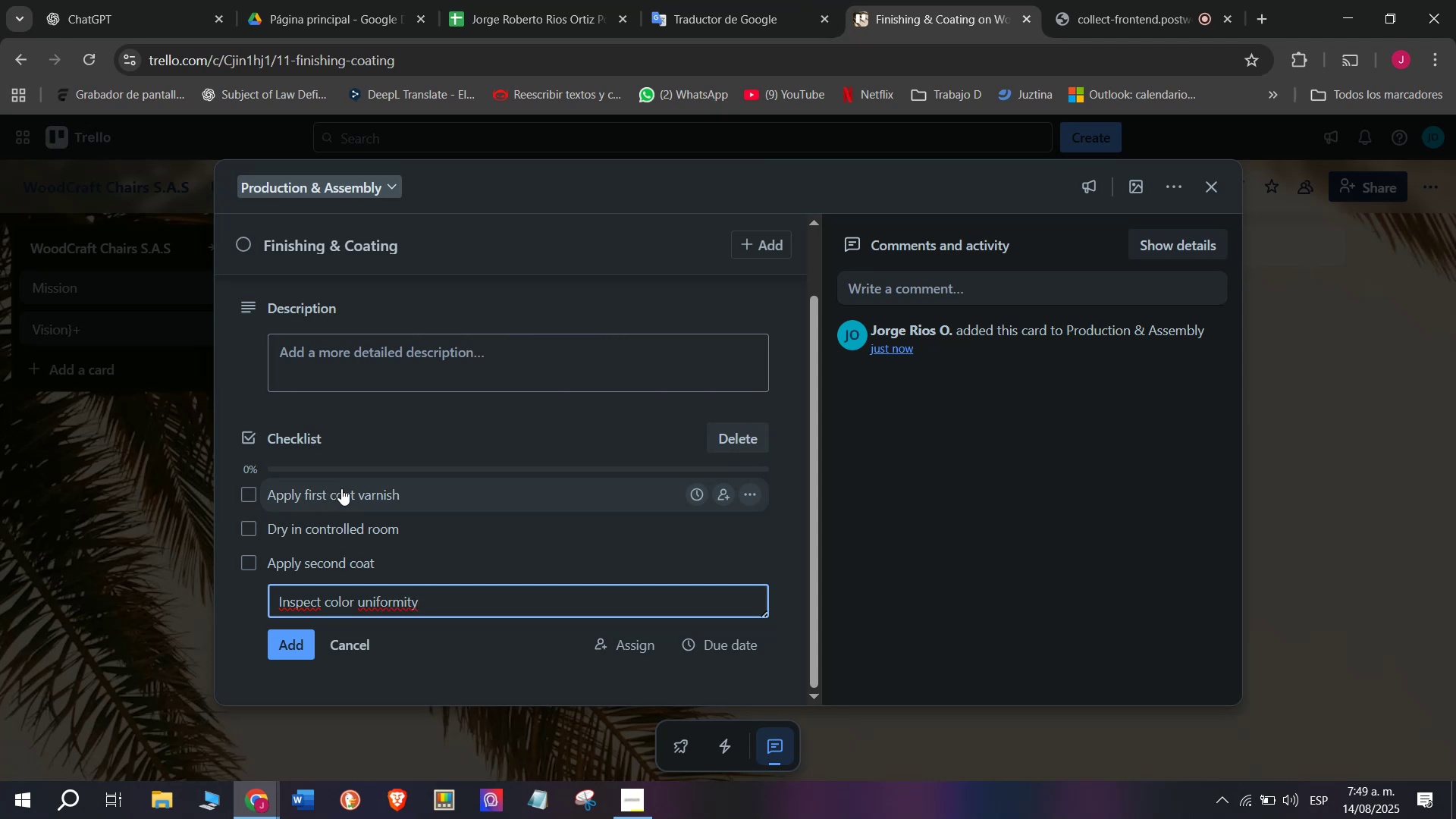 
left_click([290, 646])
 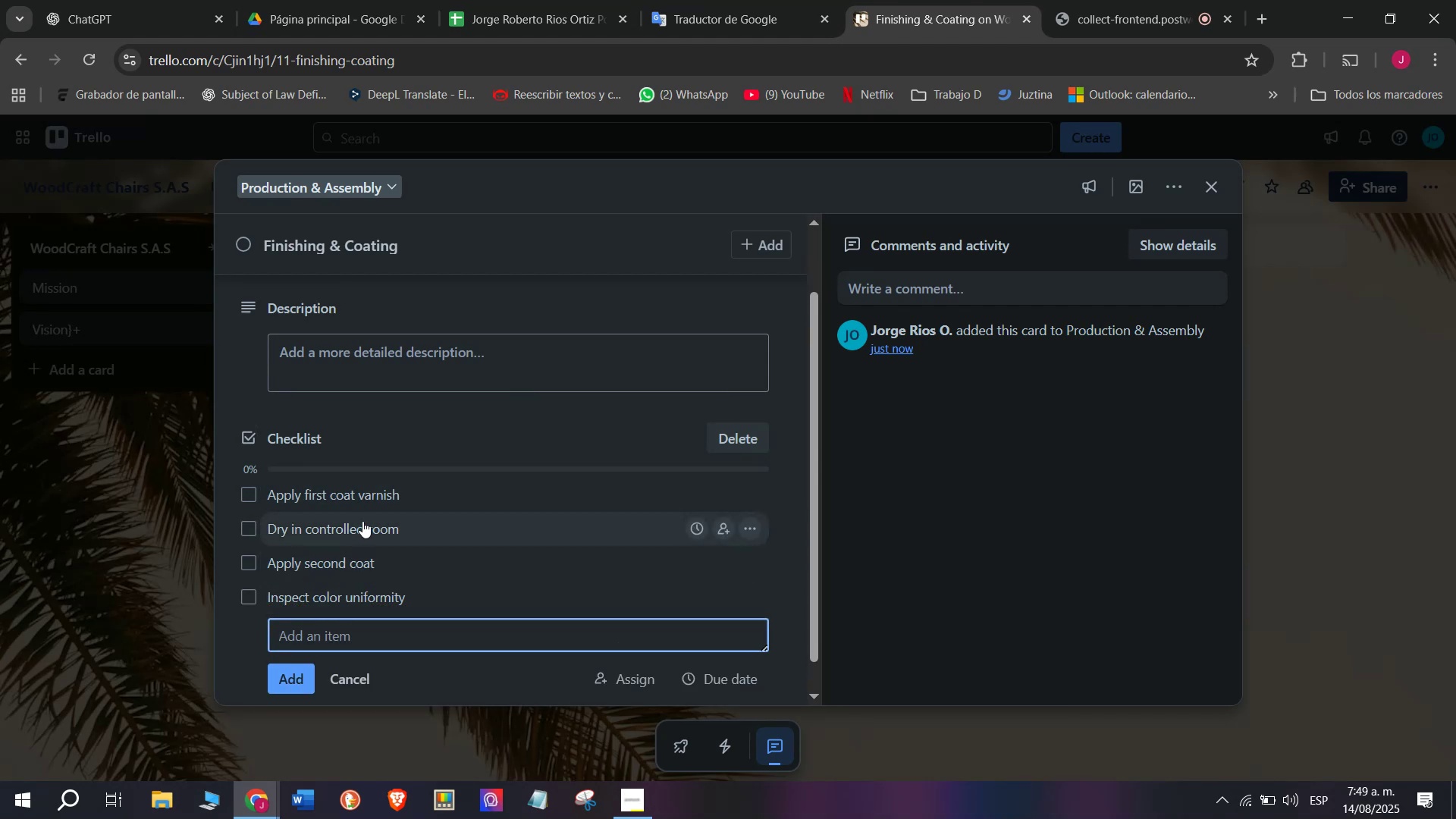 
type(Polish surg)
key(Backspace)
type(face)
 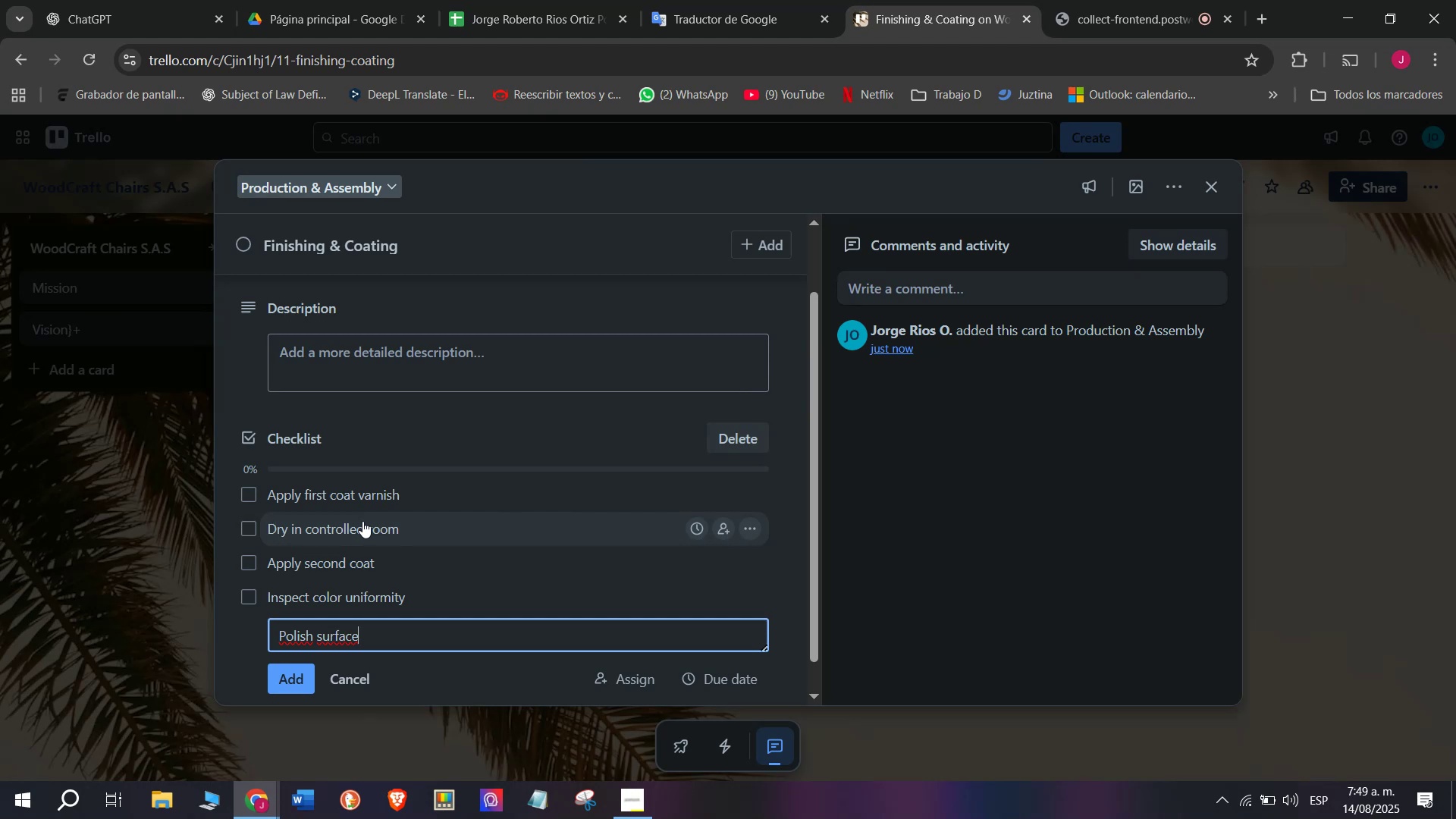 
key(Enter)
 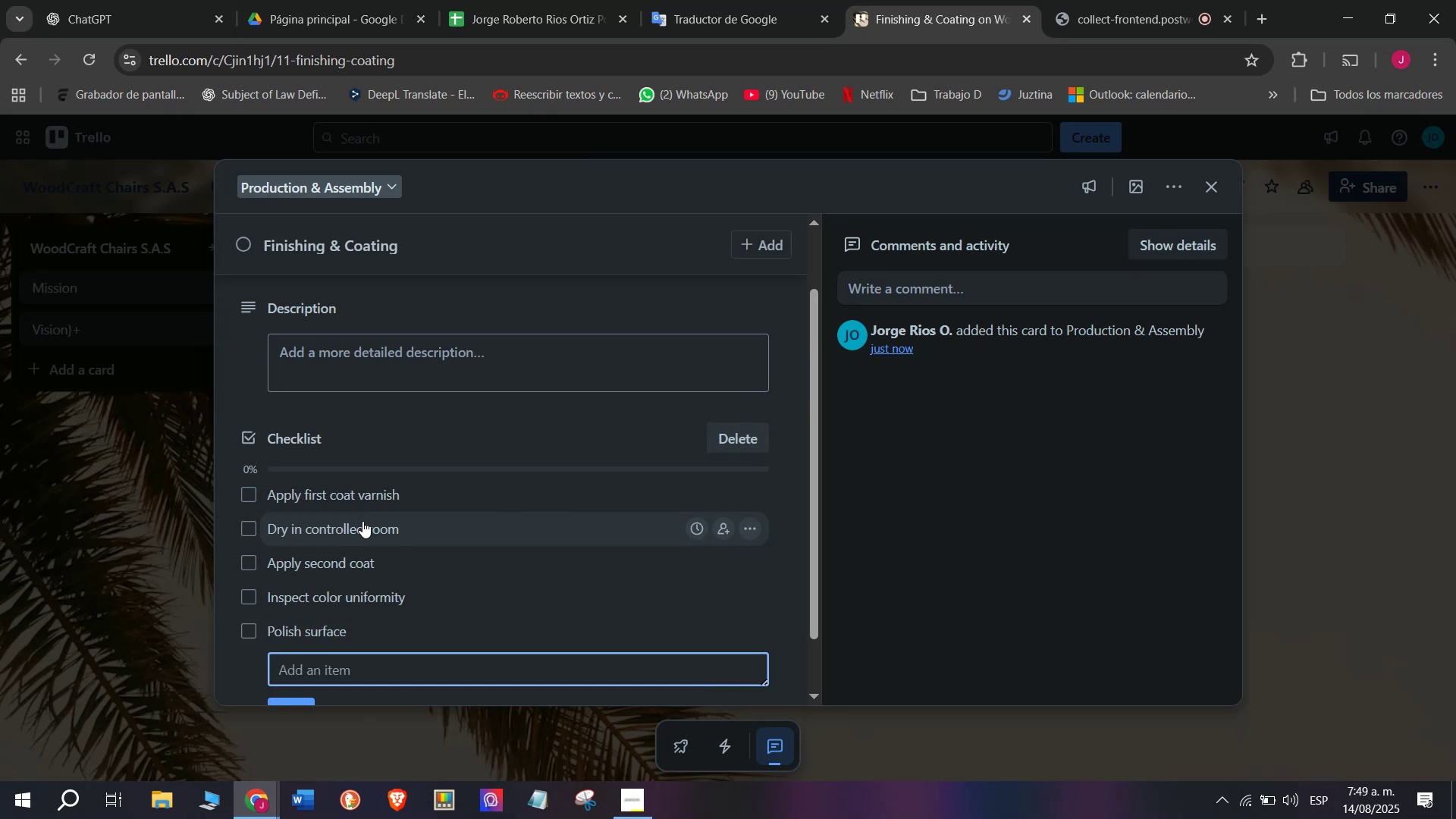 
type(Approve for delivery)
 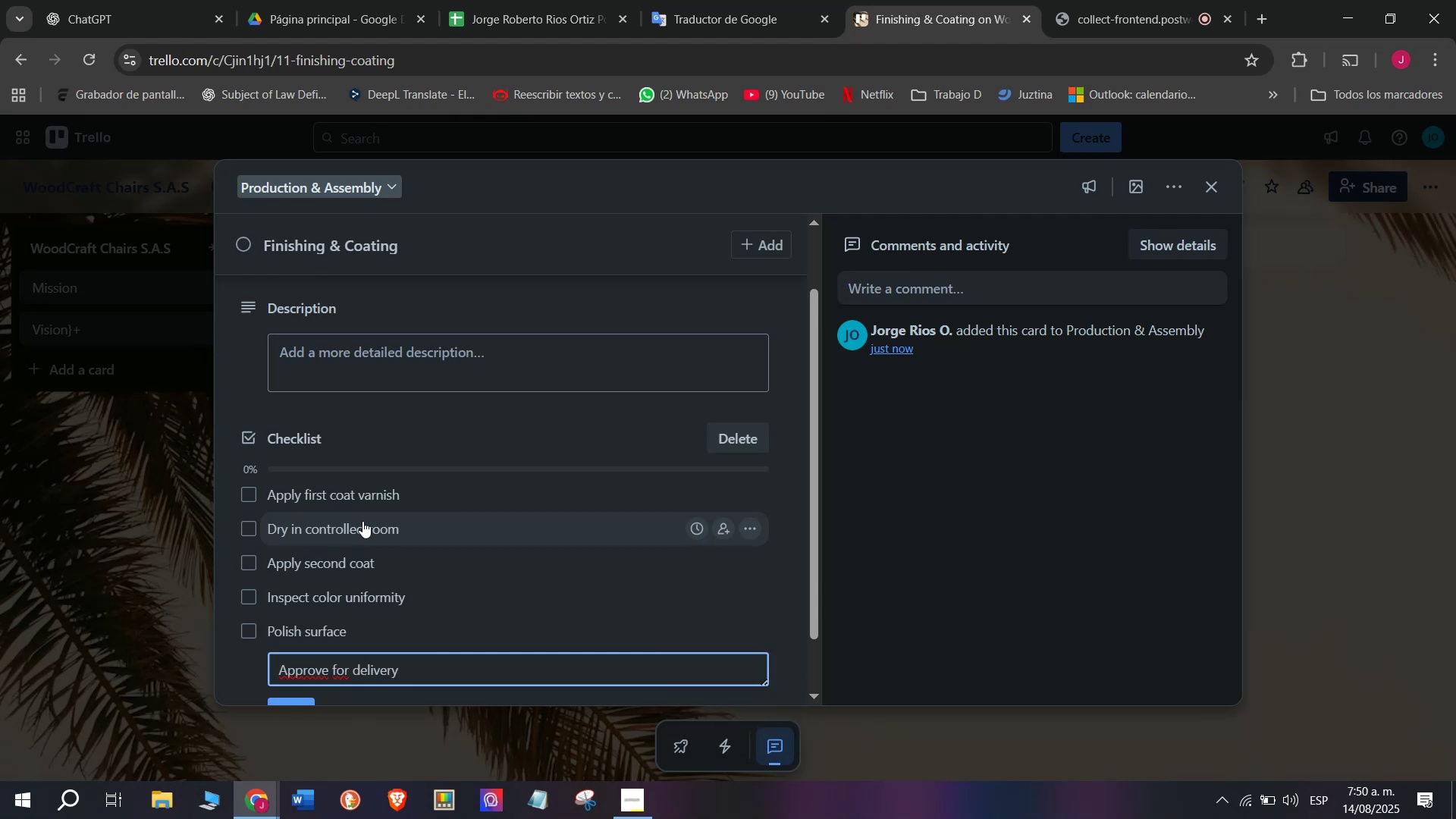 
key(Enter)
 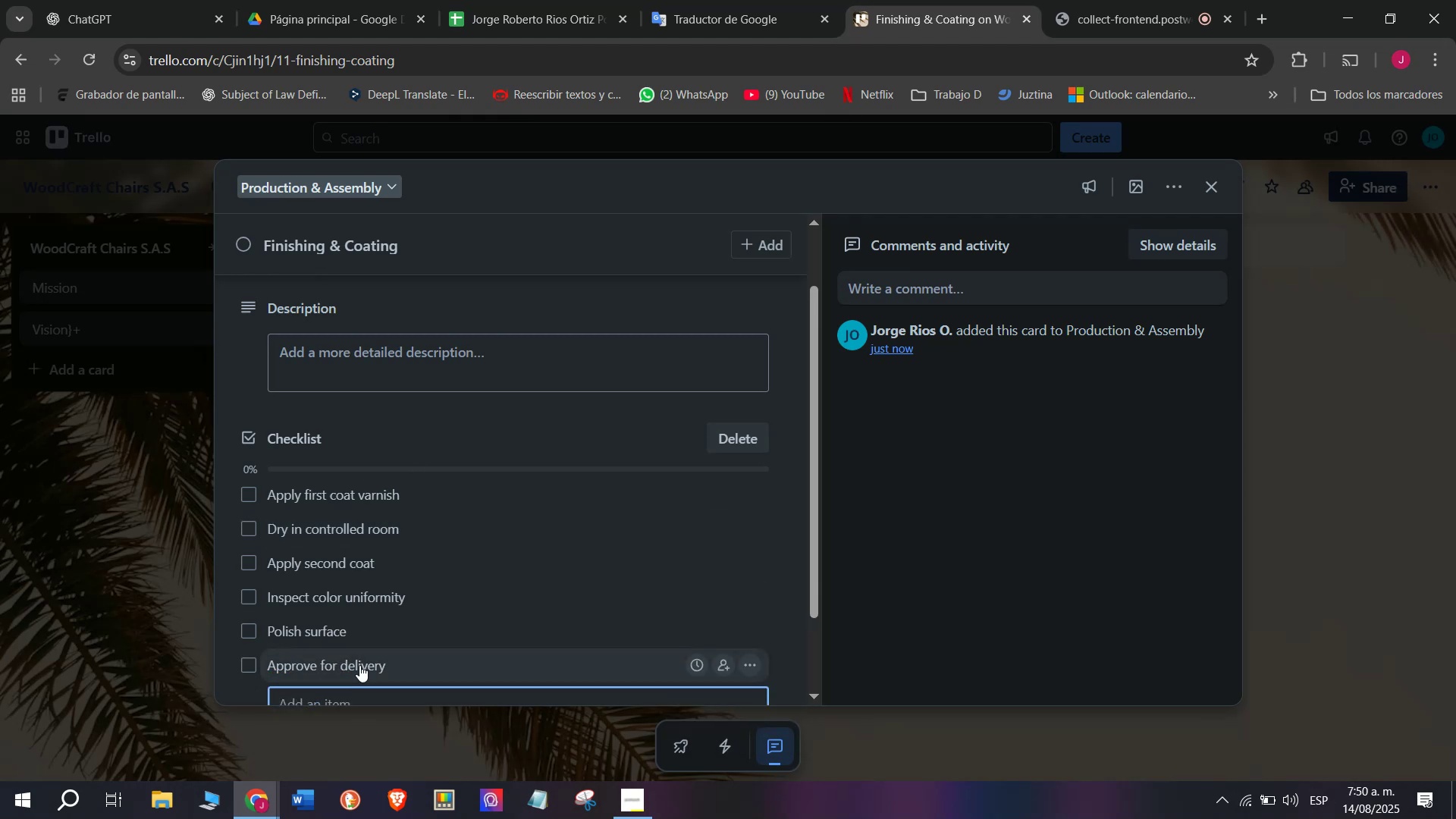 
scroll: coordinate [374, 527], scroll_direction: up, amount: 3.0
 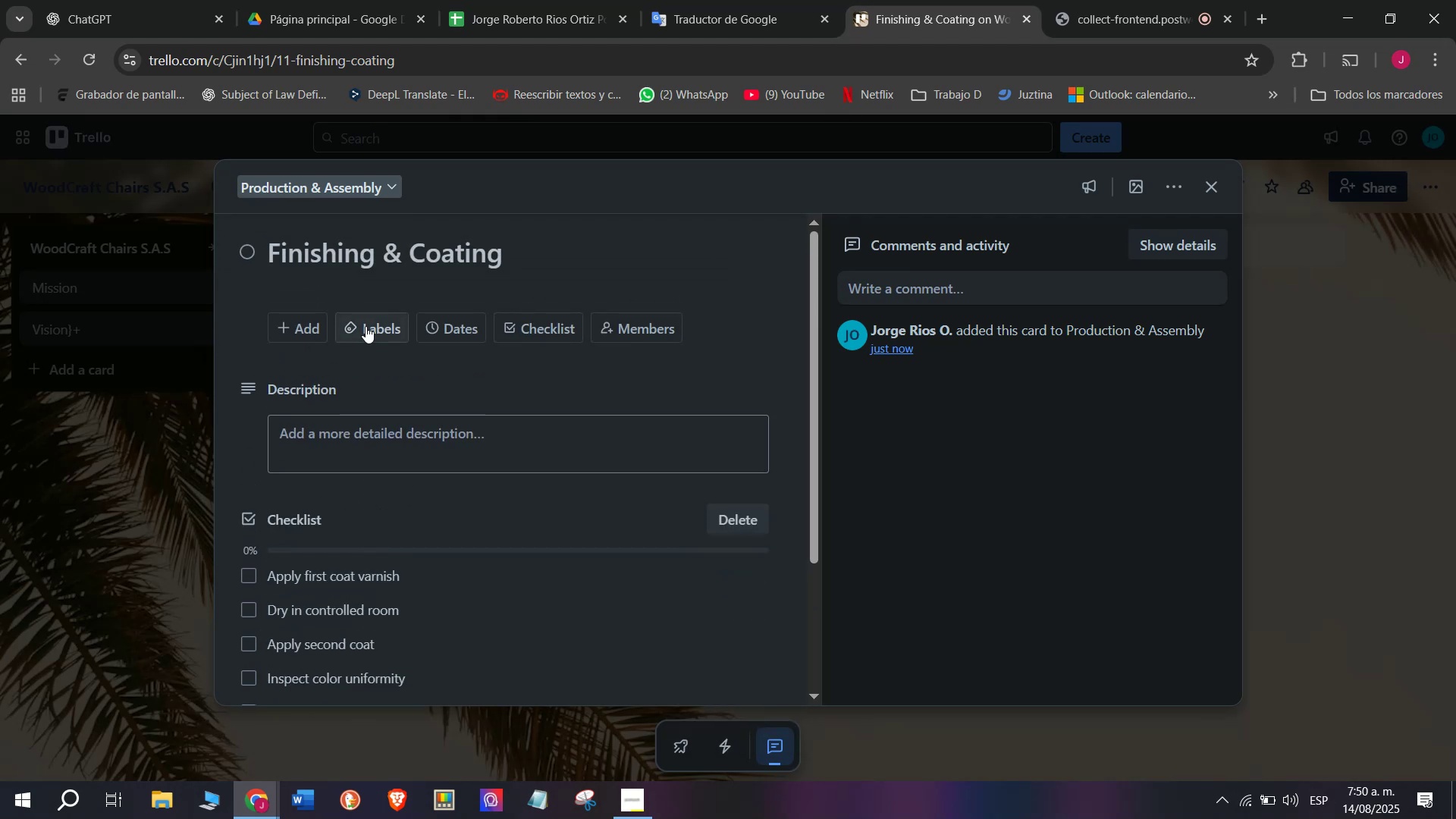 
left_click([366, 326])
 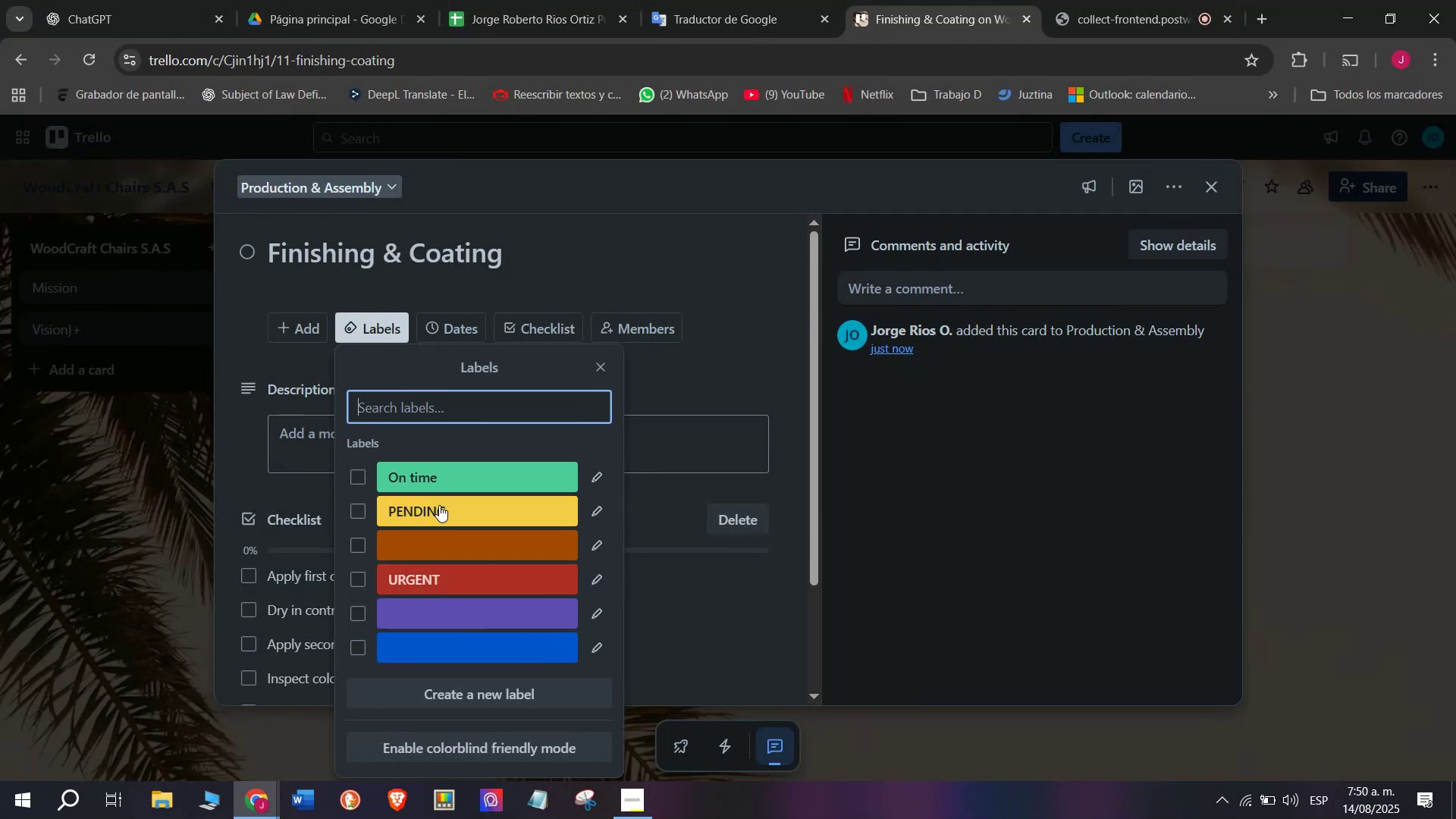 
double_click([168, 524])
 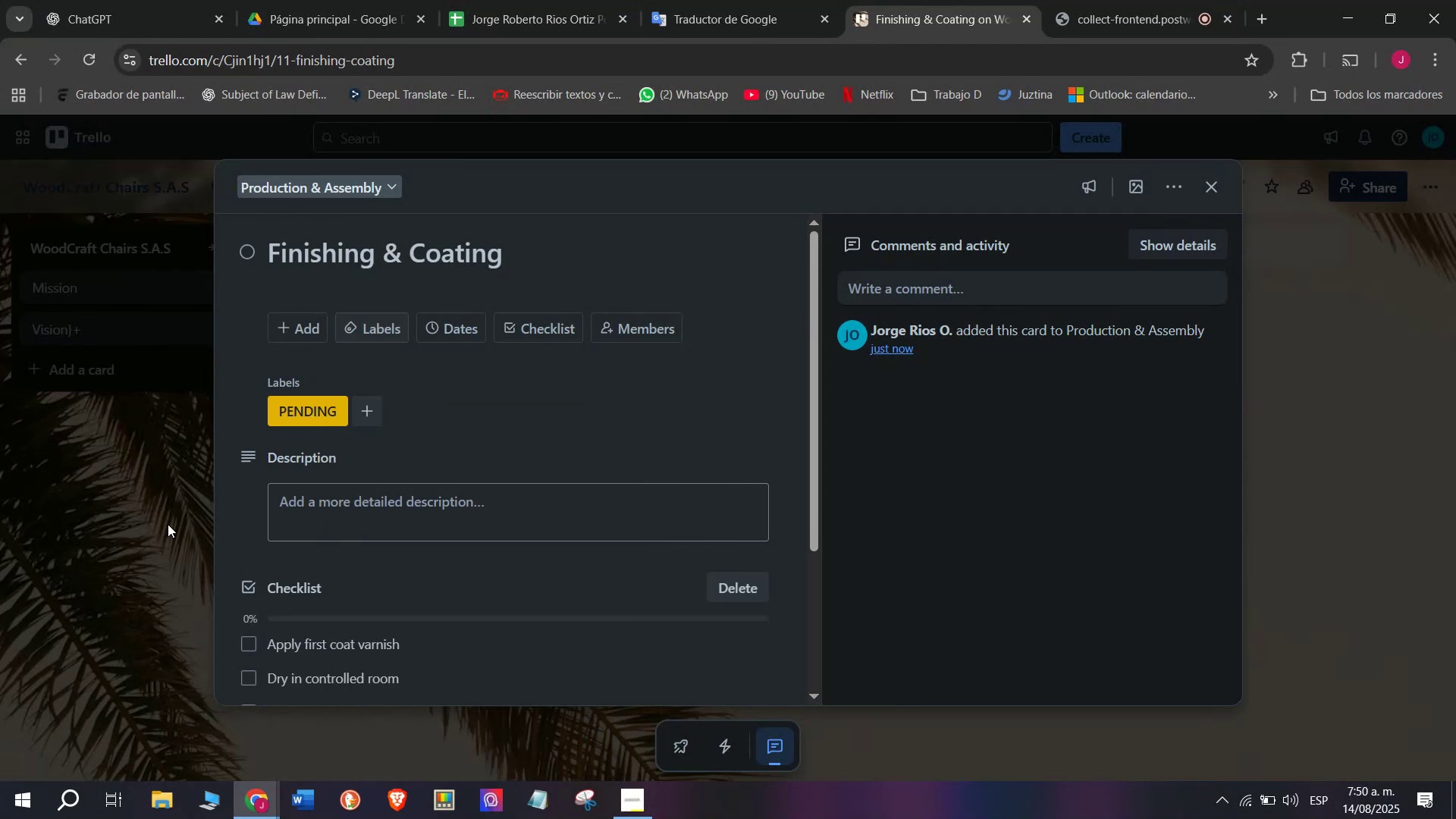 
triple_click([168, 524])
 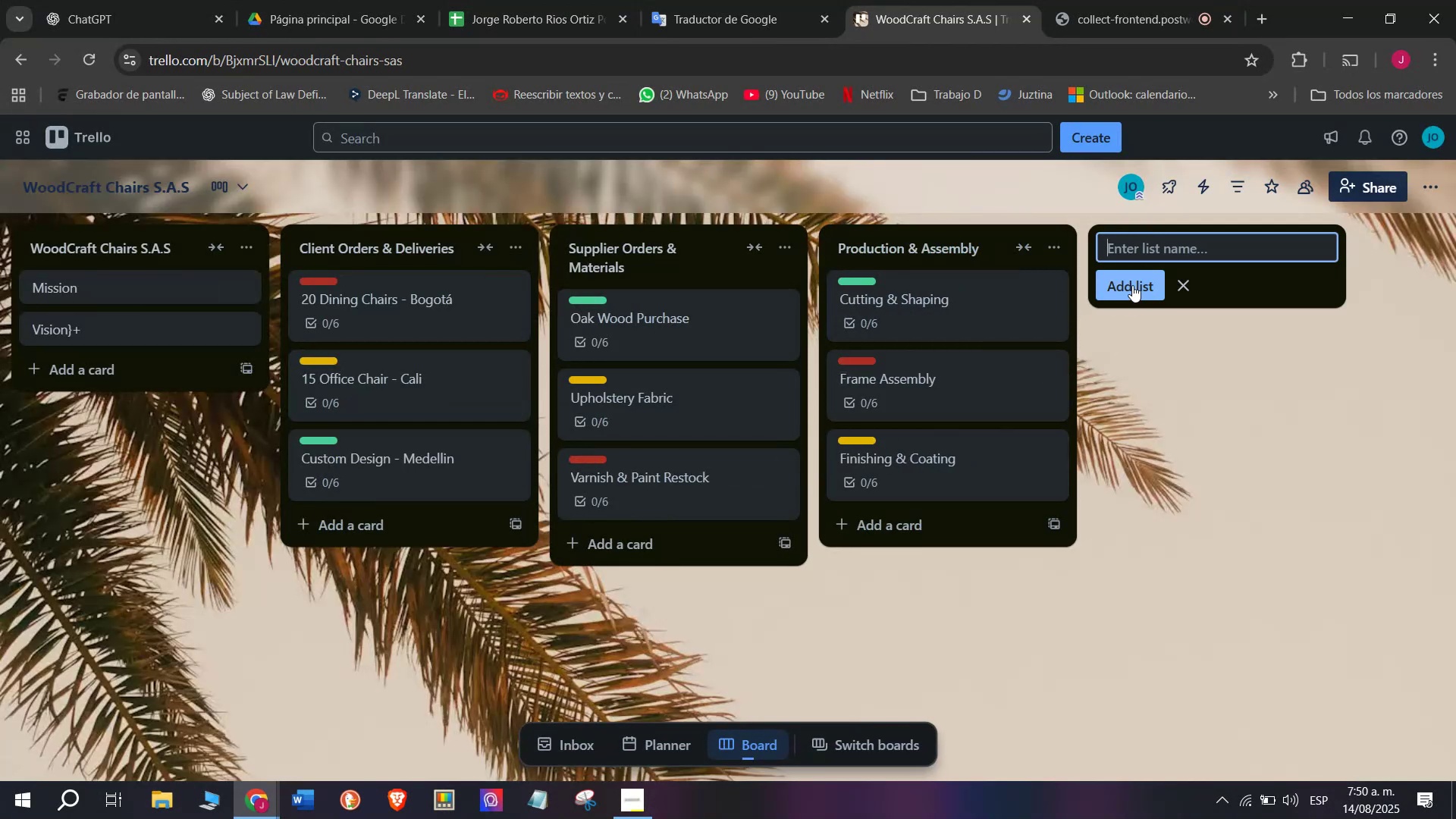 
wait(7.16)
 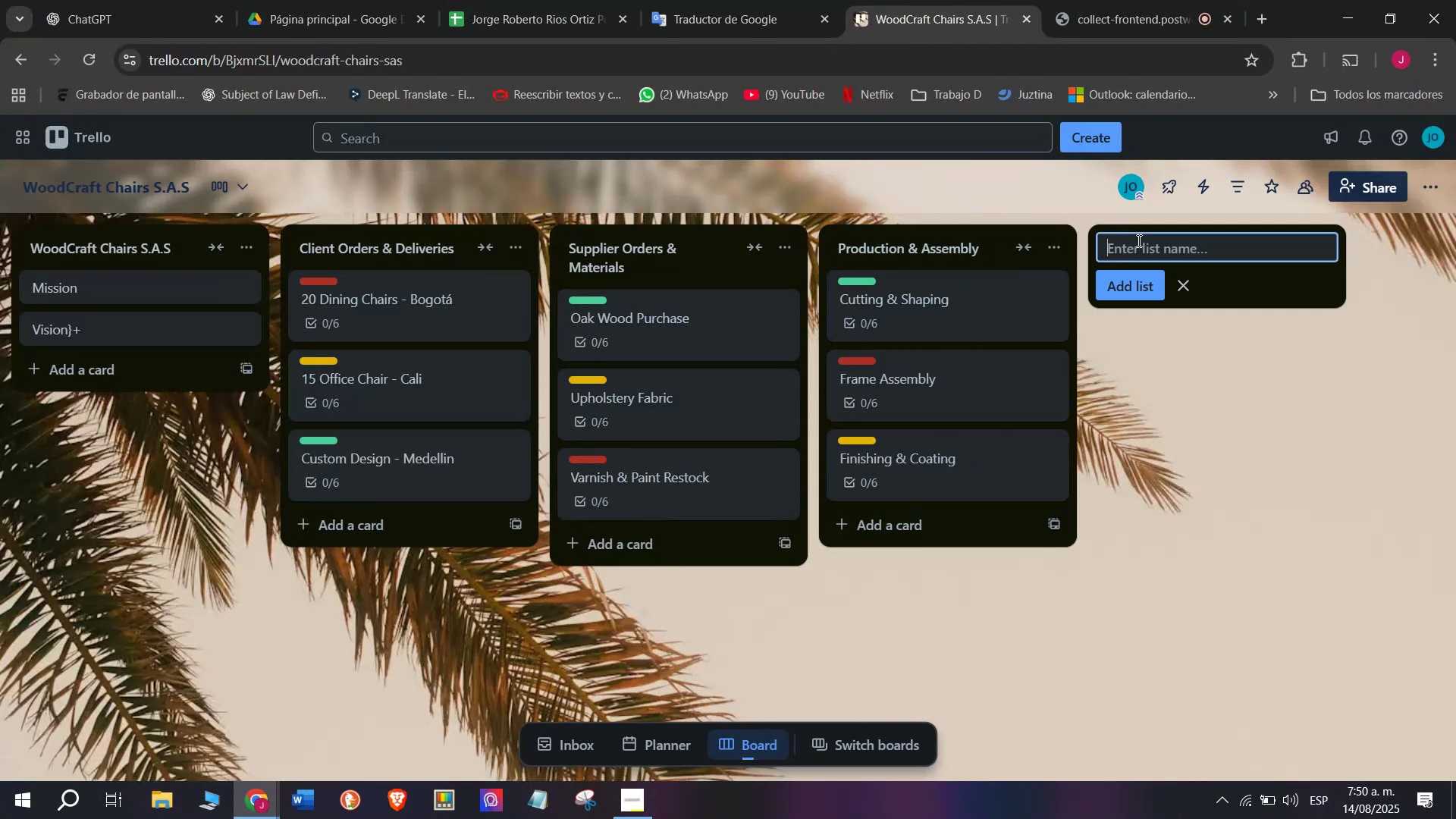 
type(Invoice)
 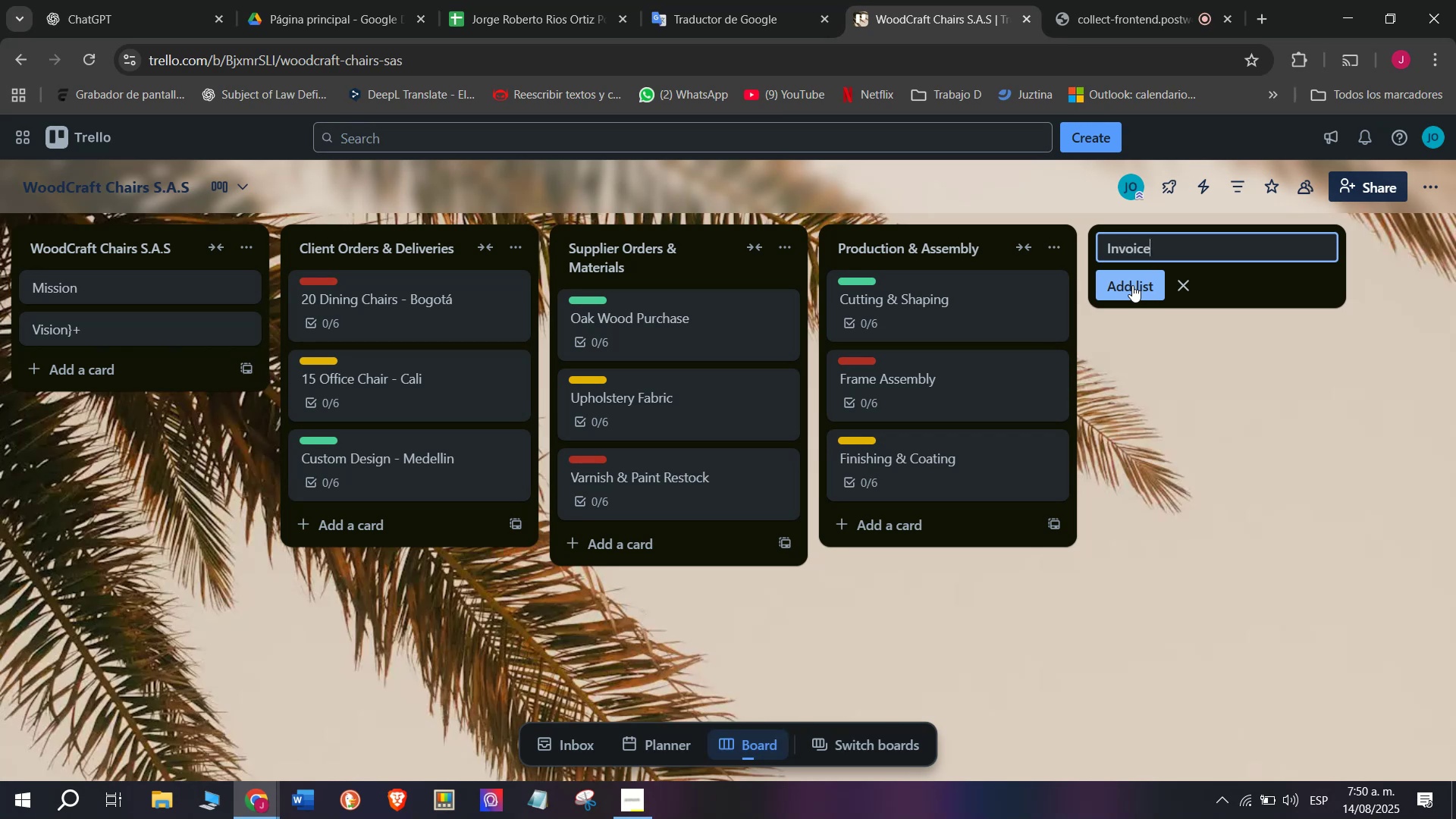 
wait(7.73)
 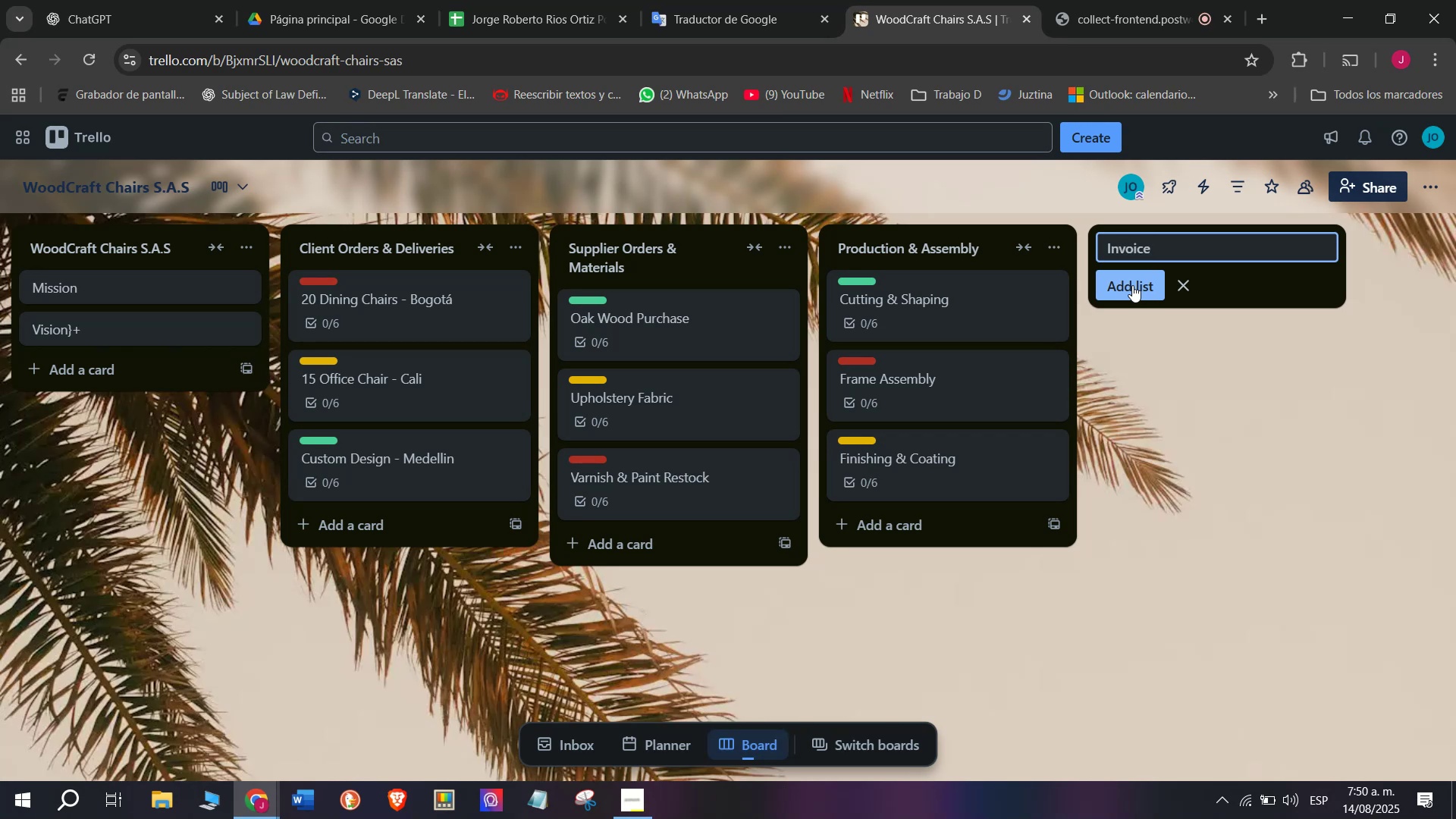 
type(s ^ Paymentds)
key(Backspace)
key(Backspace)
type(d)
key(Backspace)
type(s)
 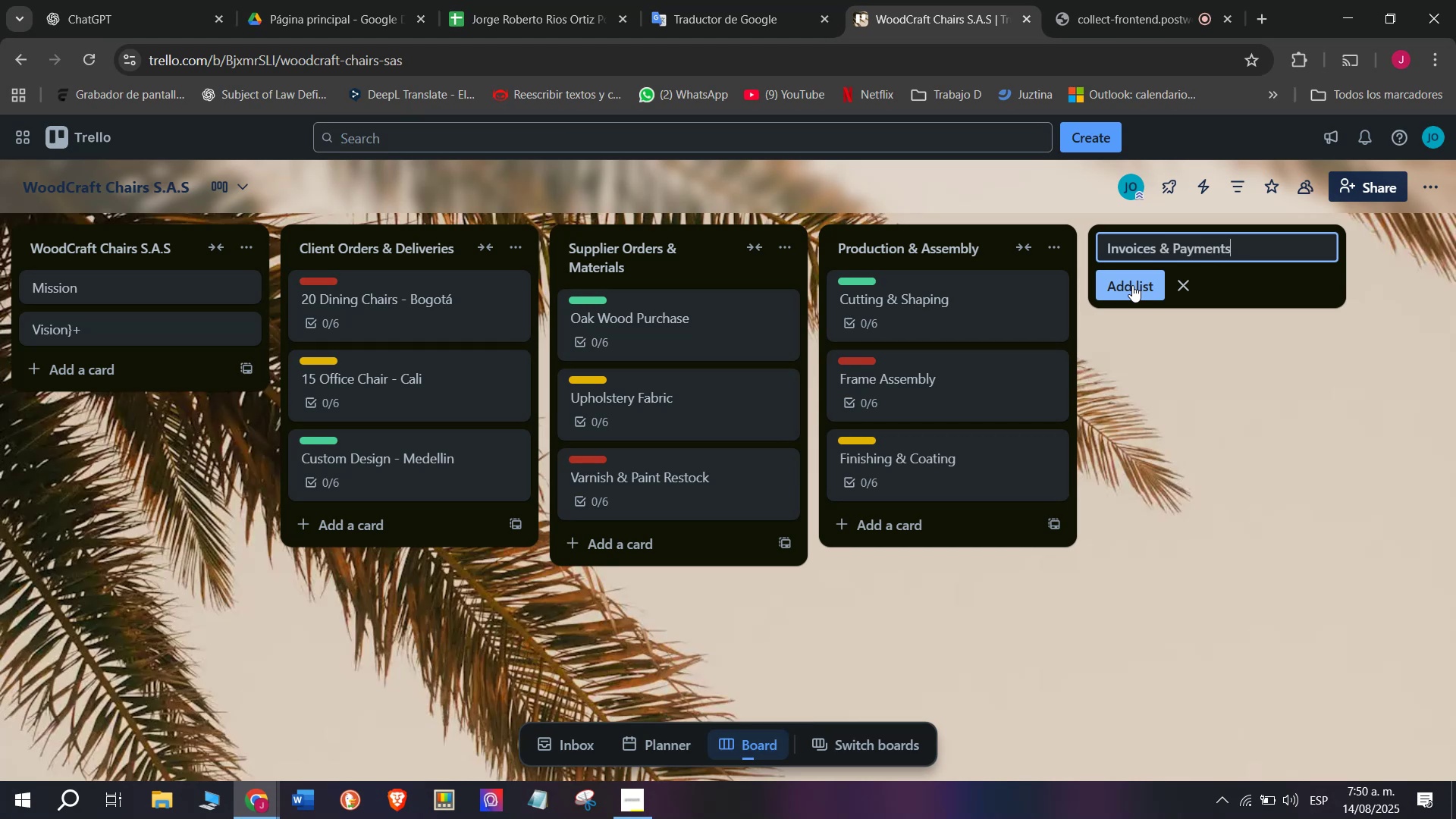 
key(Enter)
 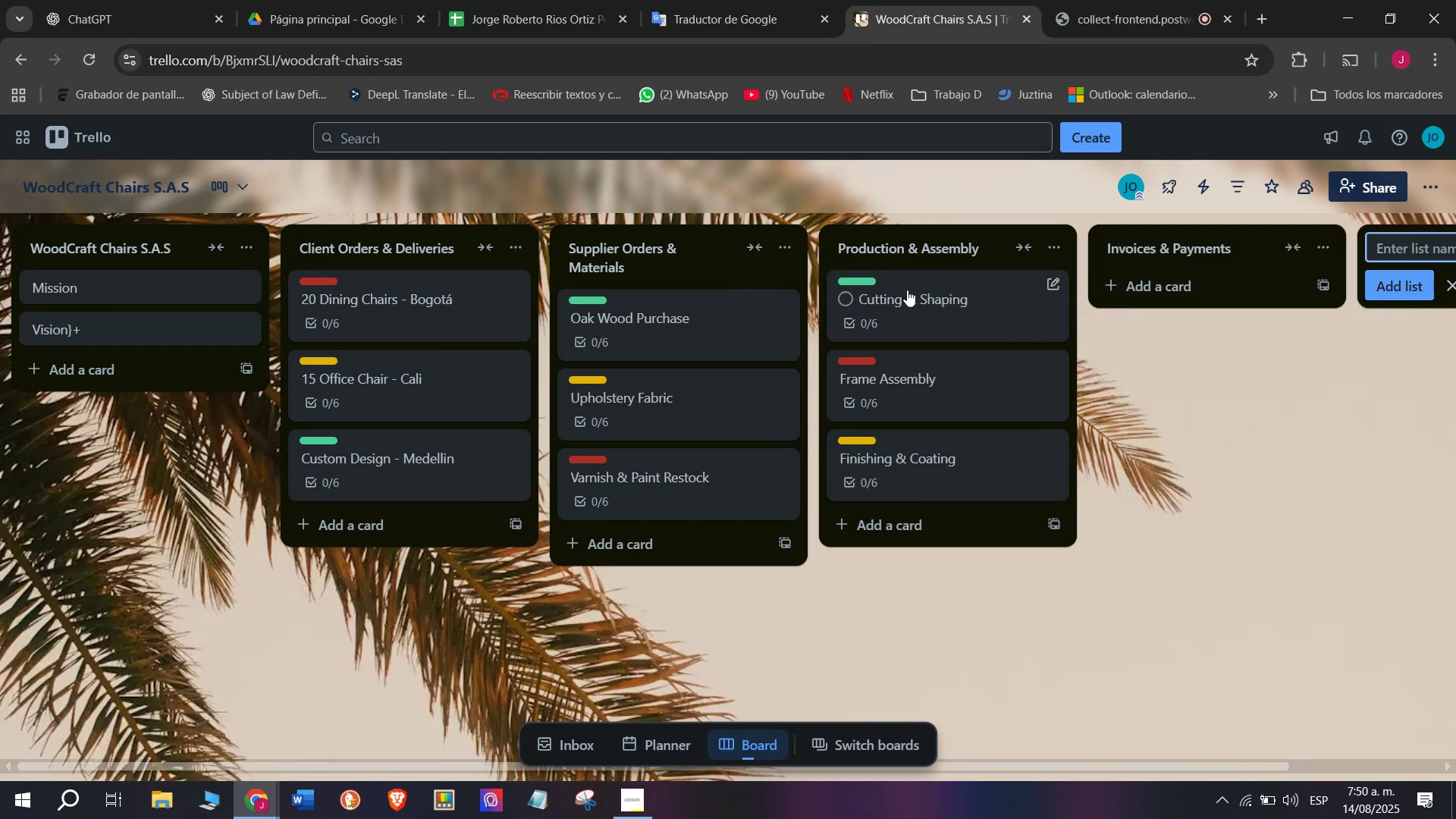 
left_click([1138, 293])
 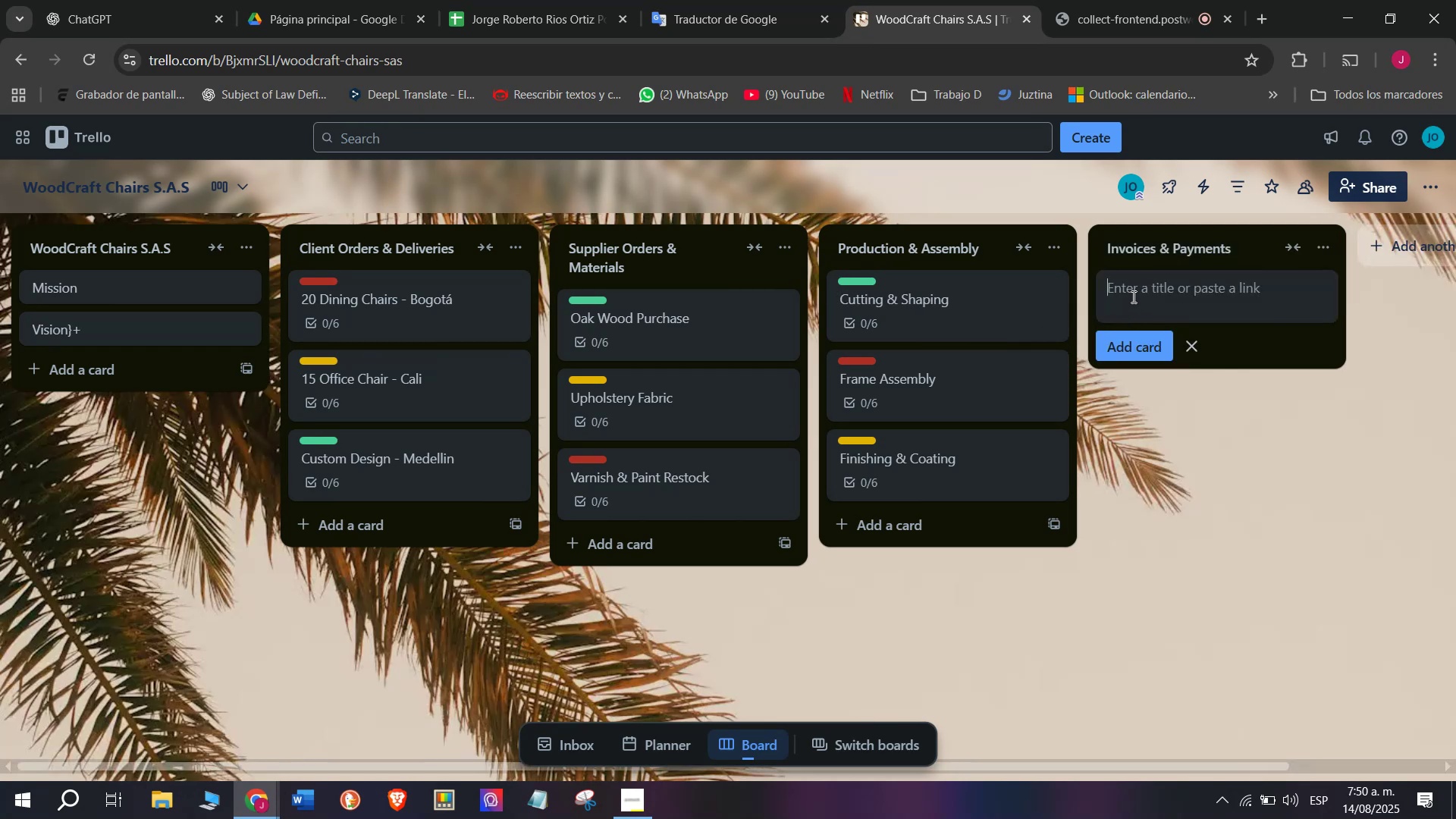 
type(Invoice #780 - Restaurant client)
 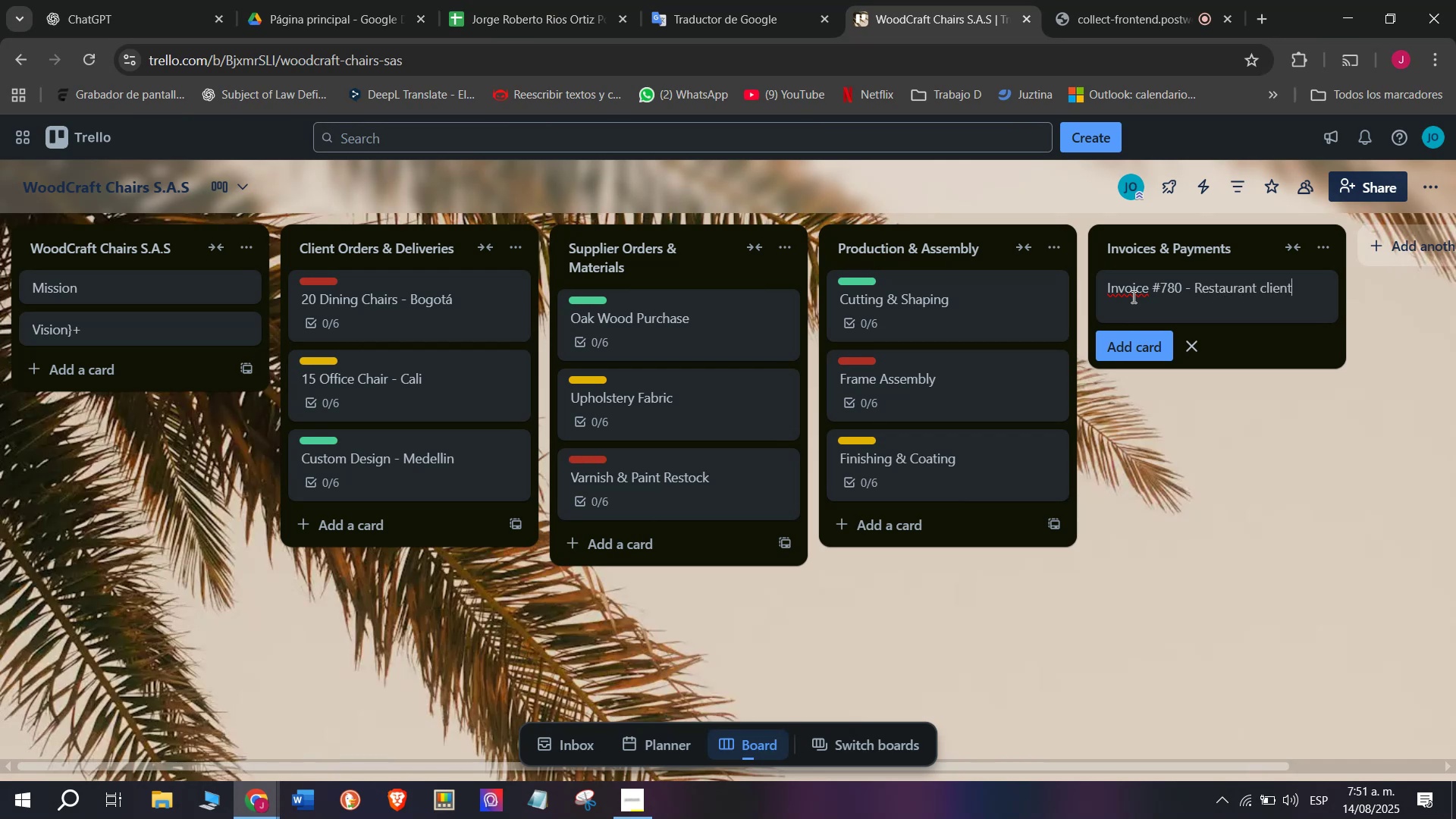 
key(Enter)
 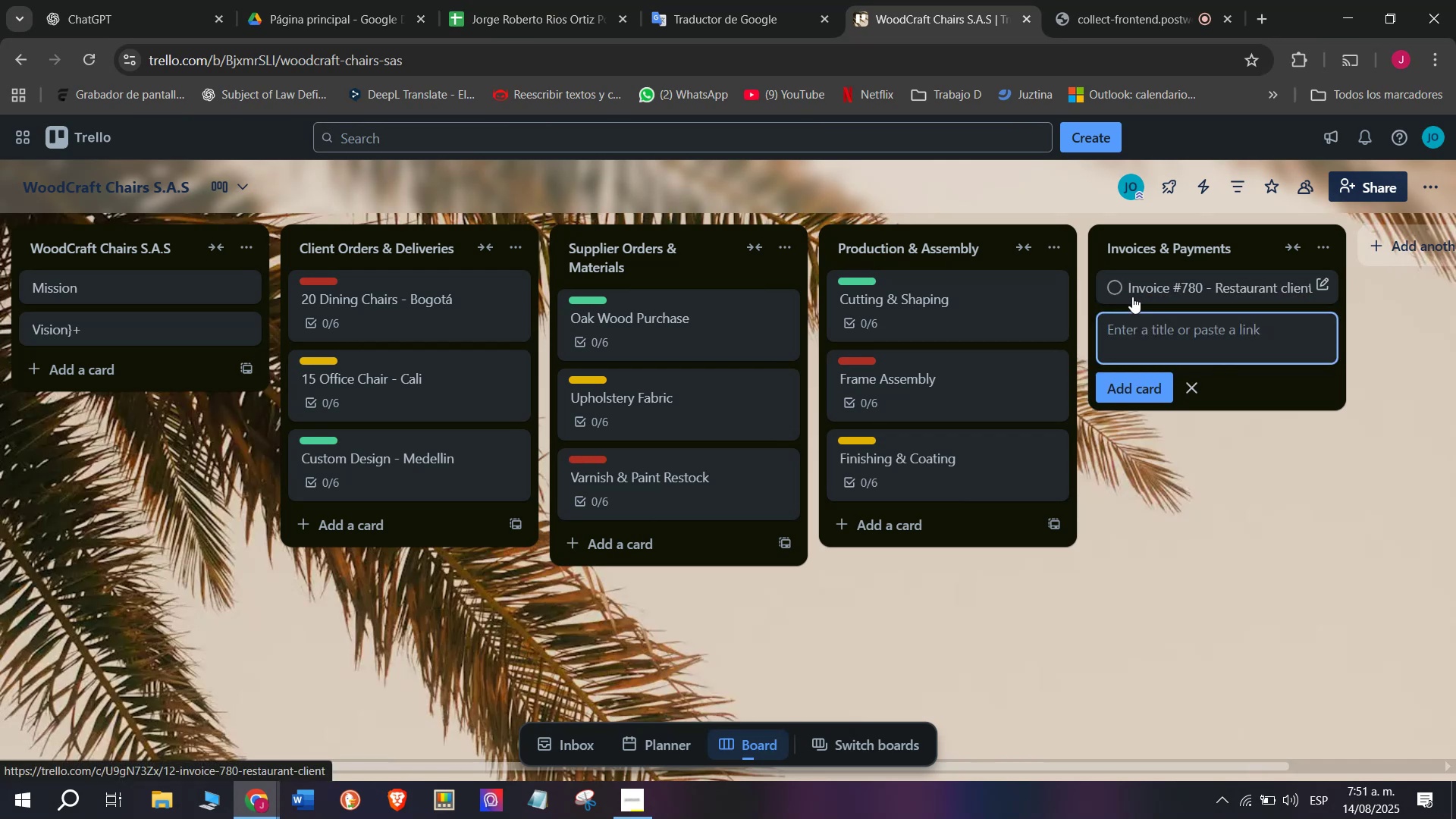 
left_click([1132, 297])
 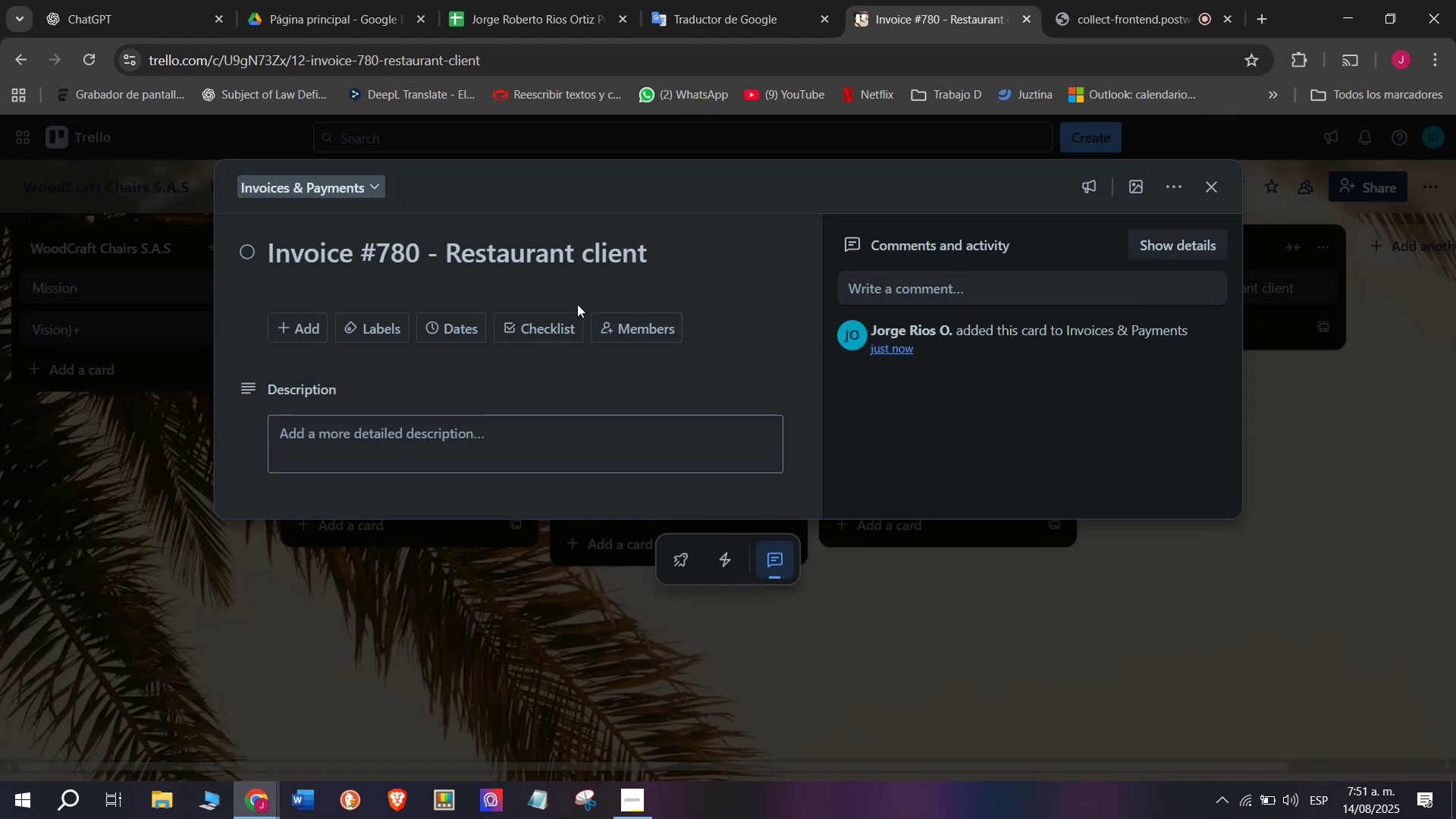 
left_click([562, 320])
 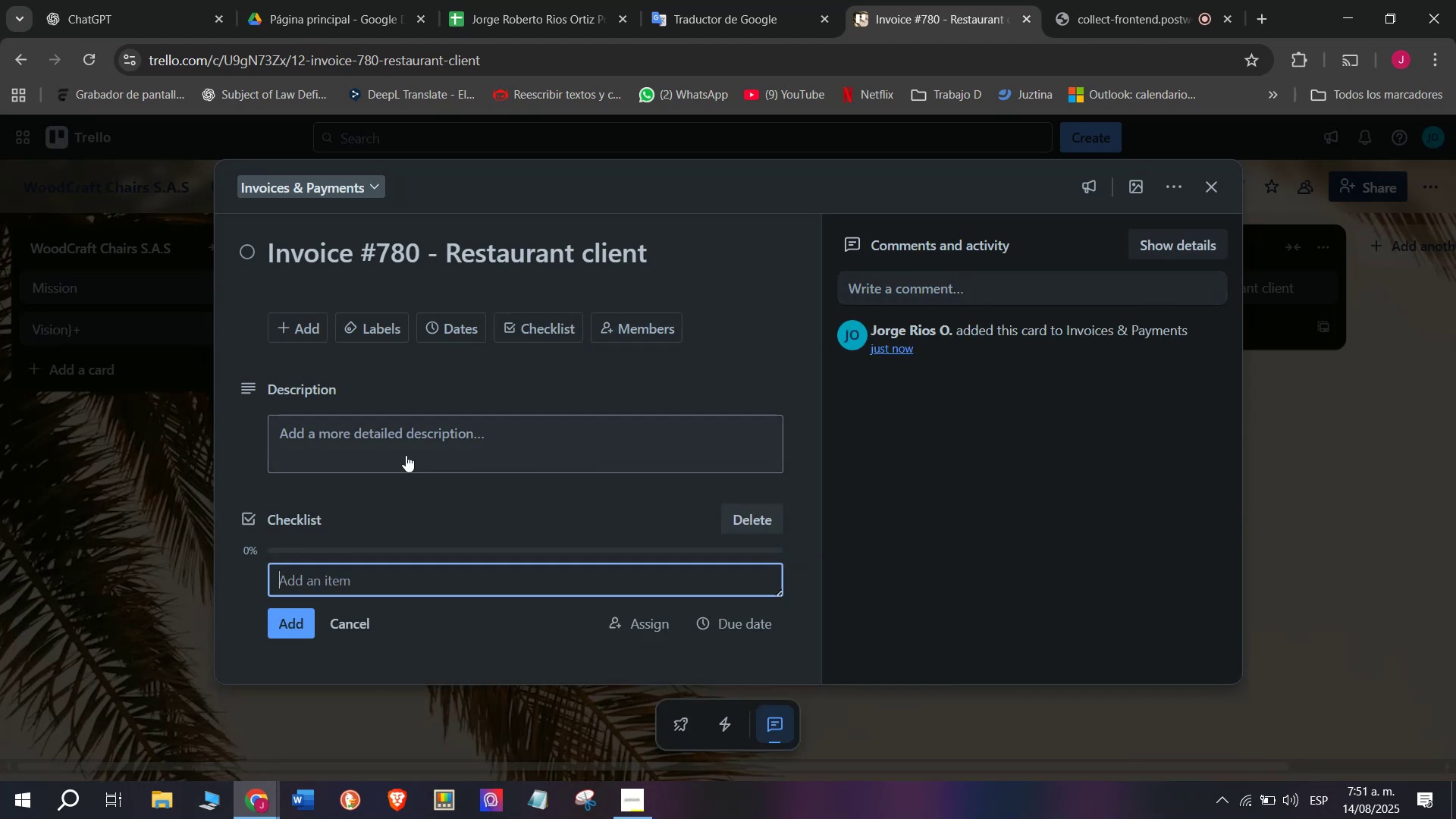 
type(Conform,)
key(Backspace)
key(Backspace)
key(Backspace)
key(Backspace)
type(irm payment received)
 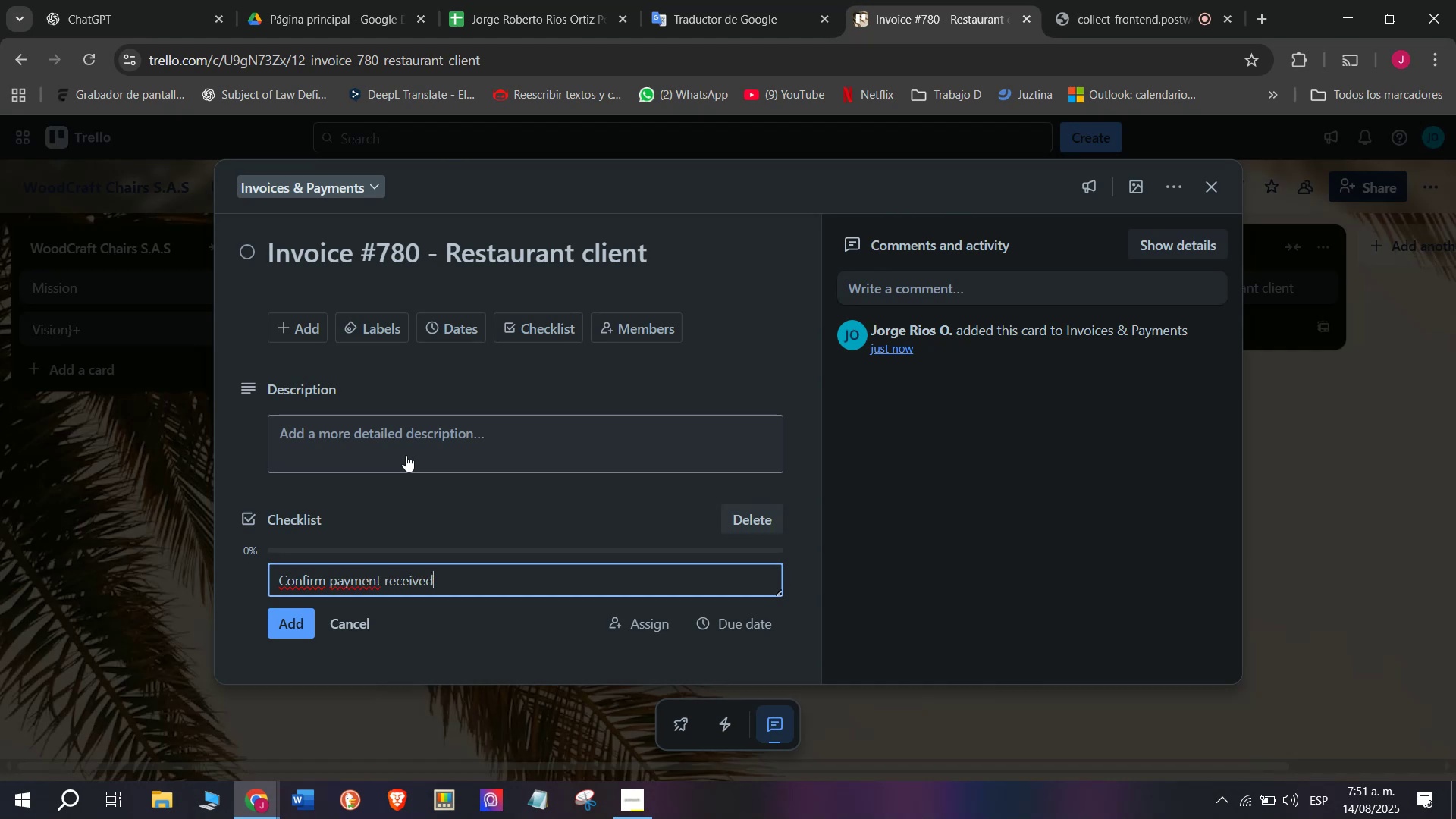 
key(Enter)
 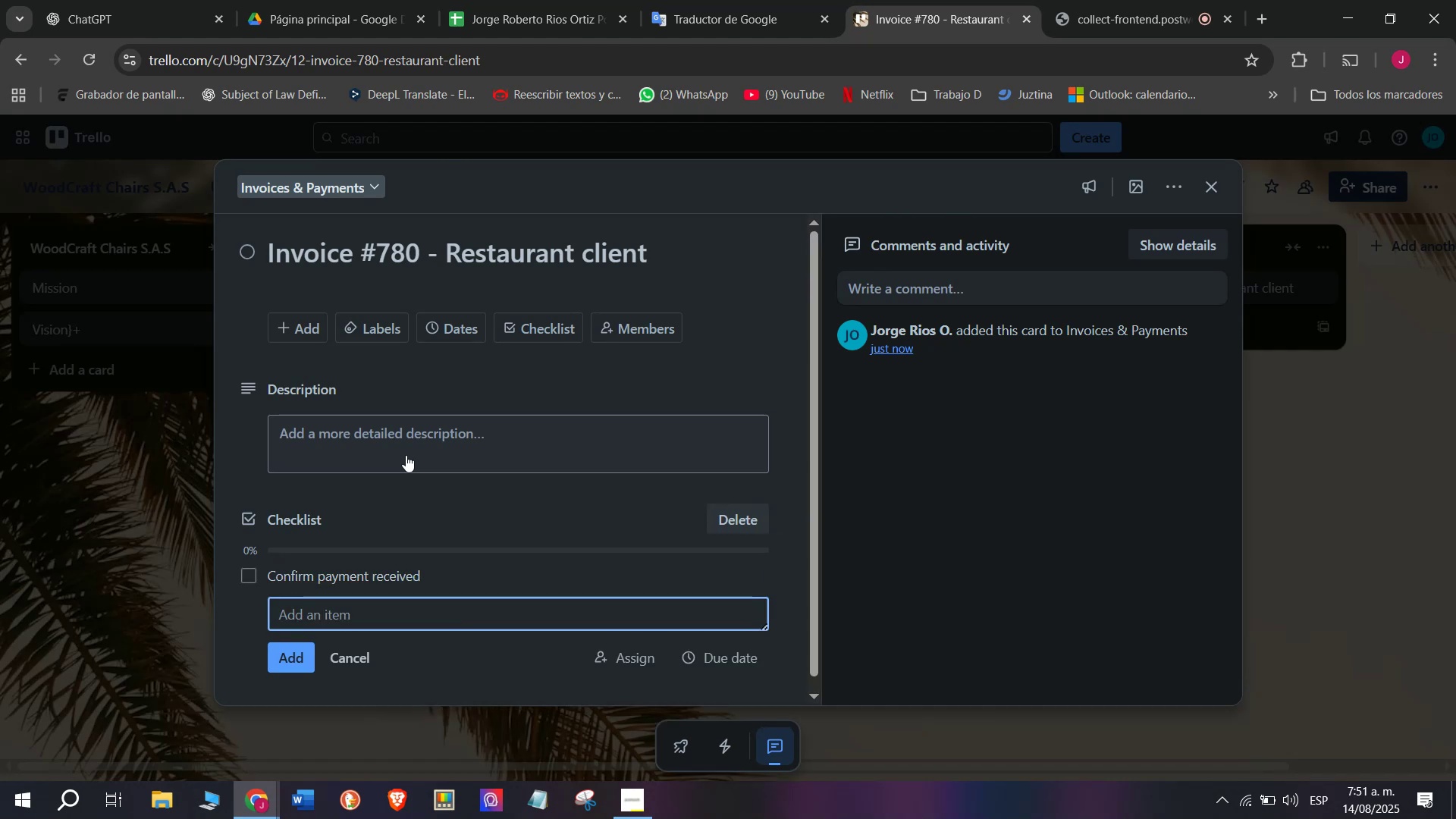 
type(Send receipt)
 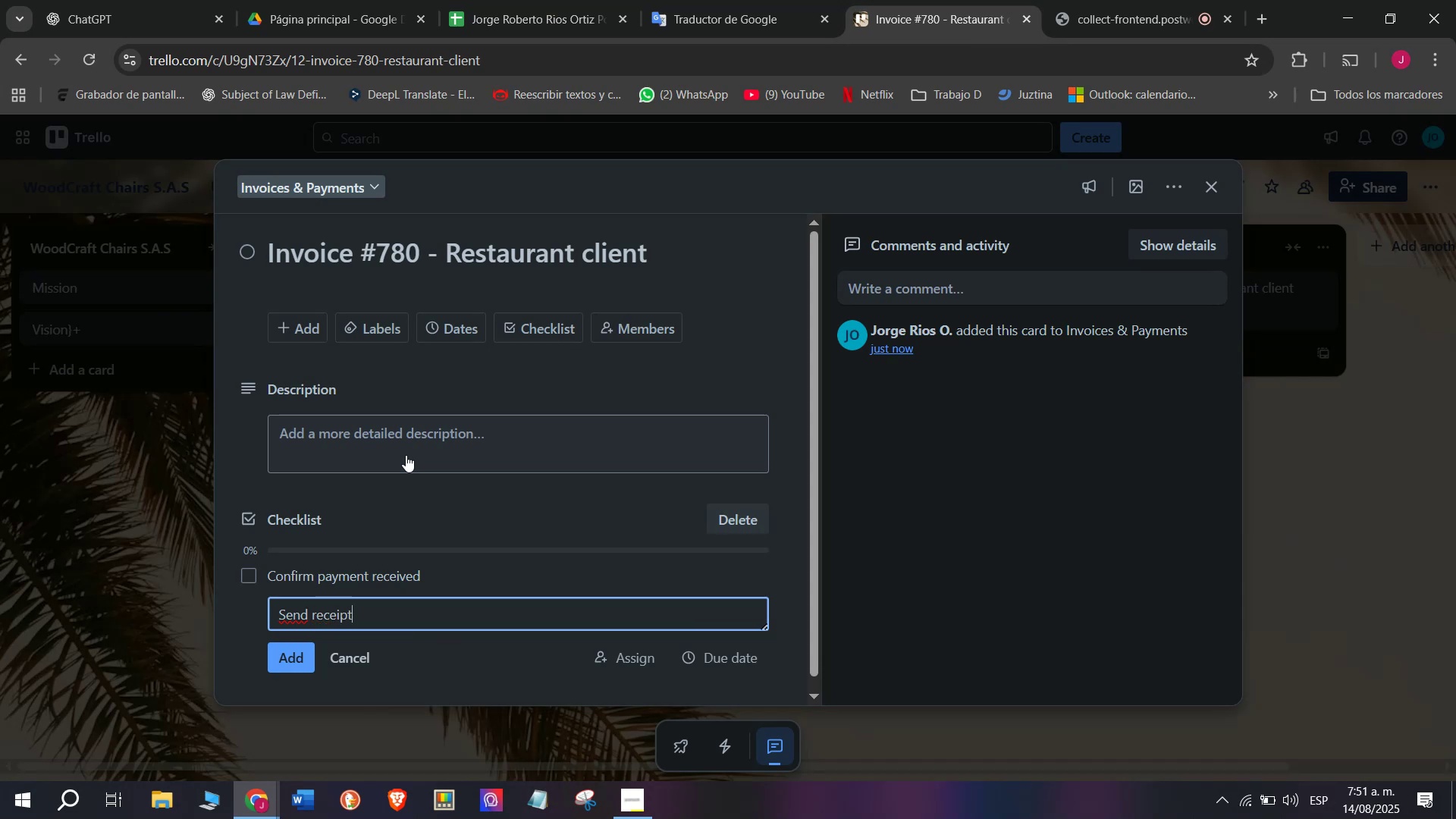 
key(Enter)
 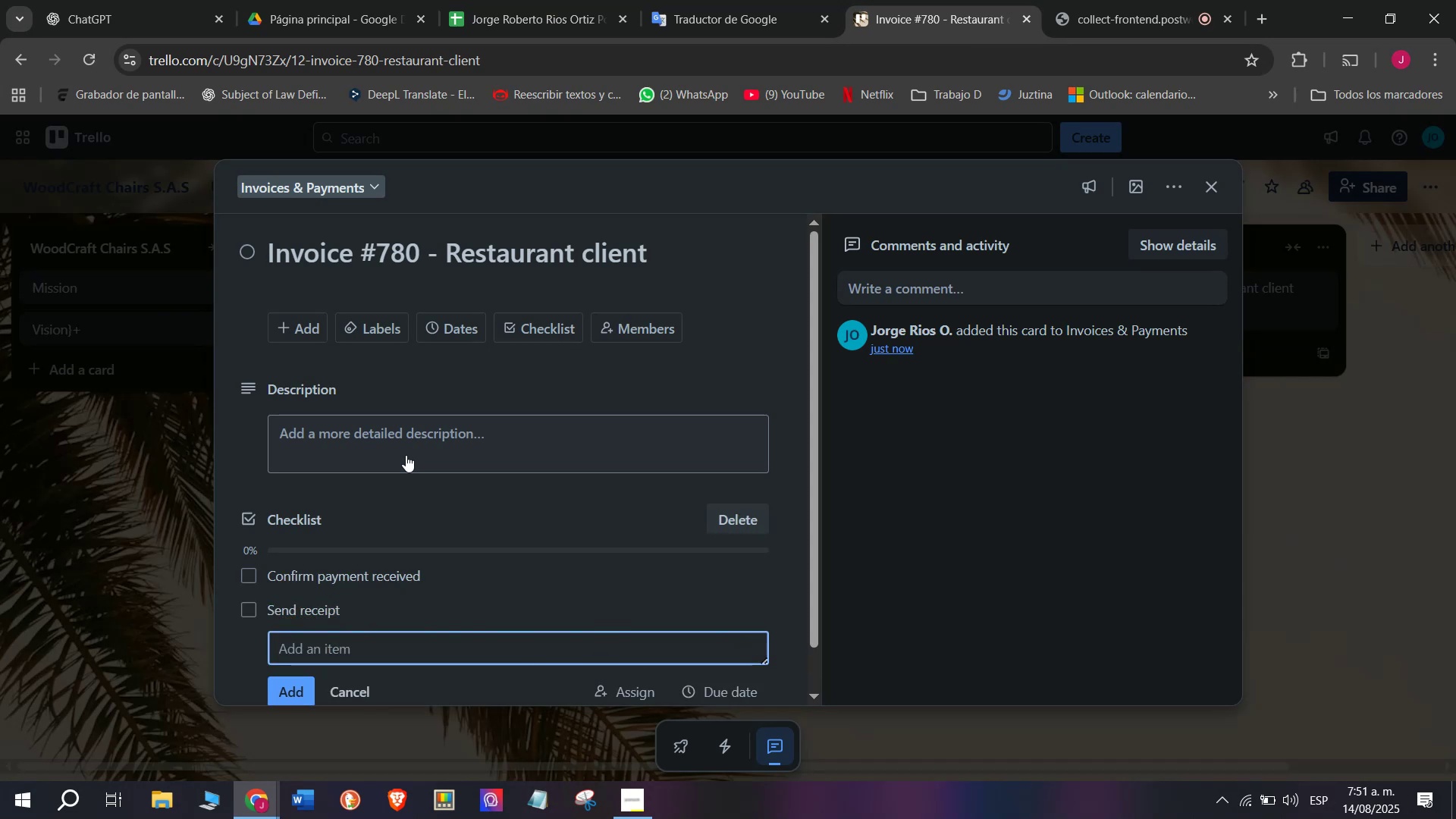 
type(Update accounting recorsd)
key(Backspace)
key(Backspace)
type(ds)
 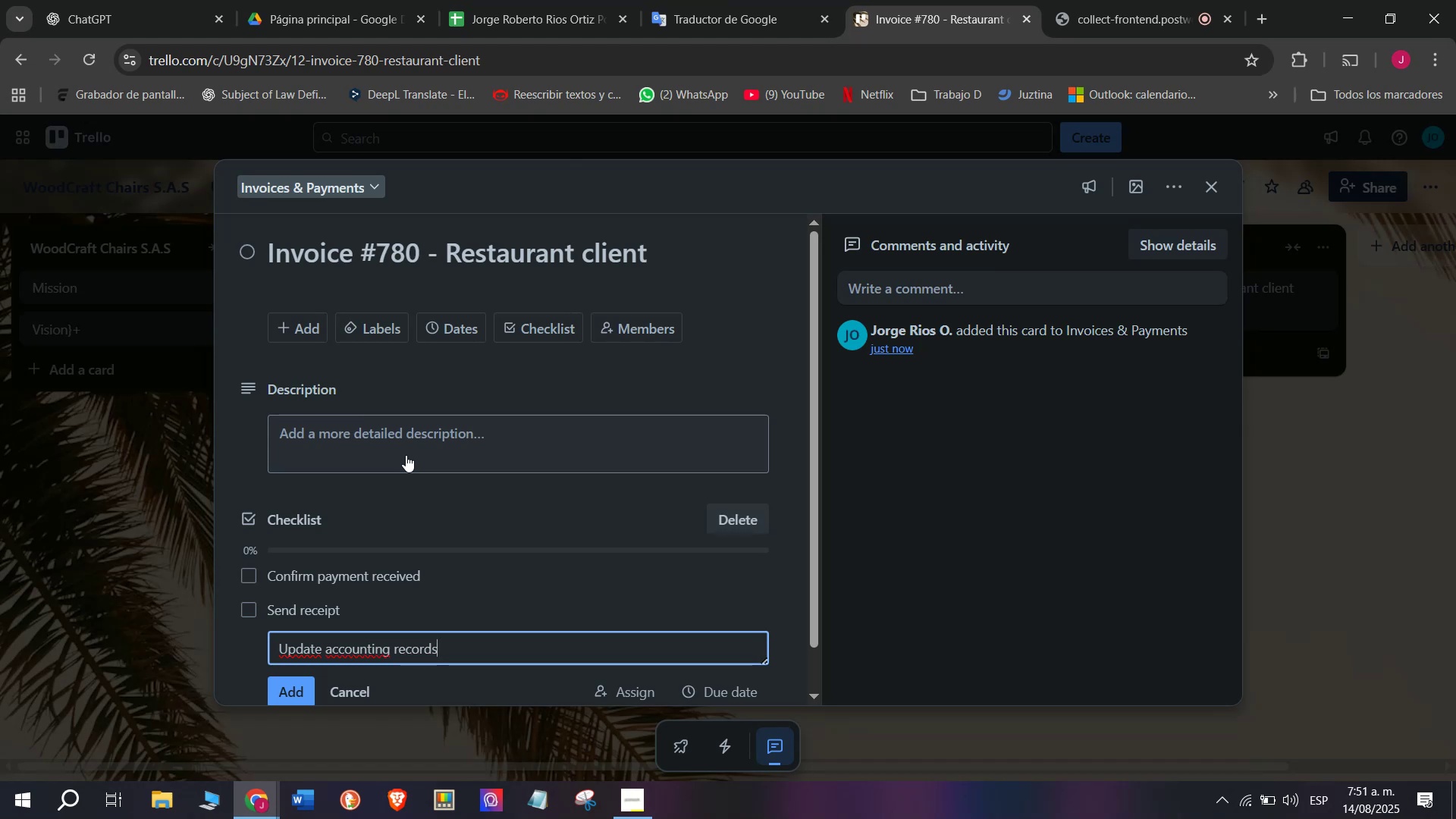 
key(Enter)
 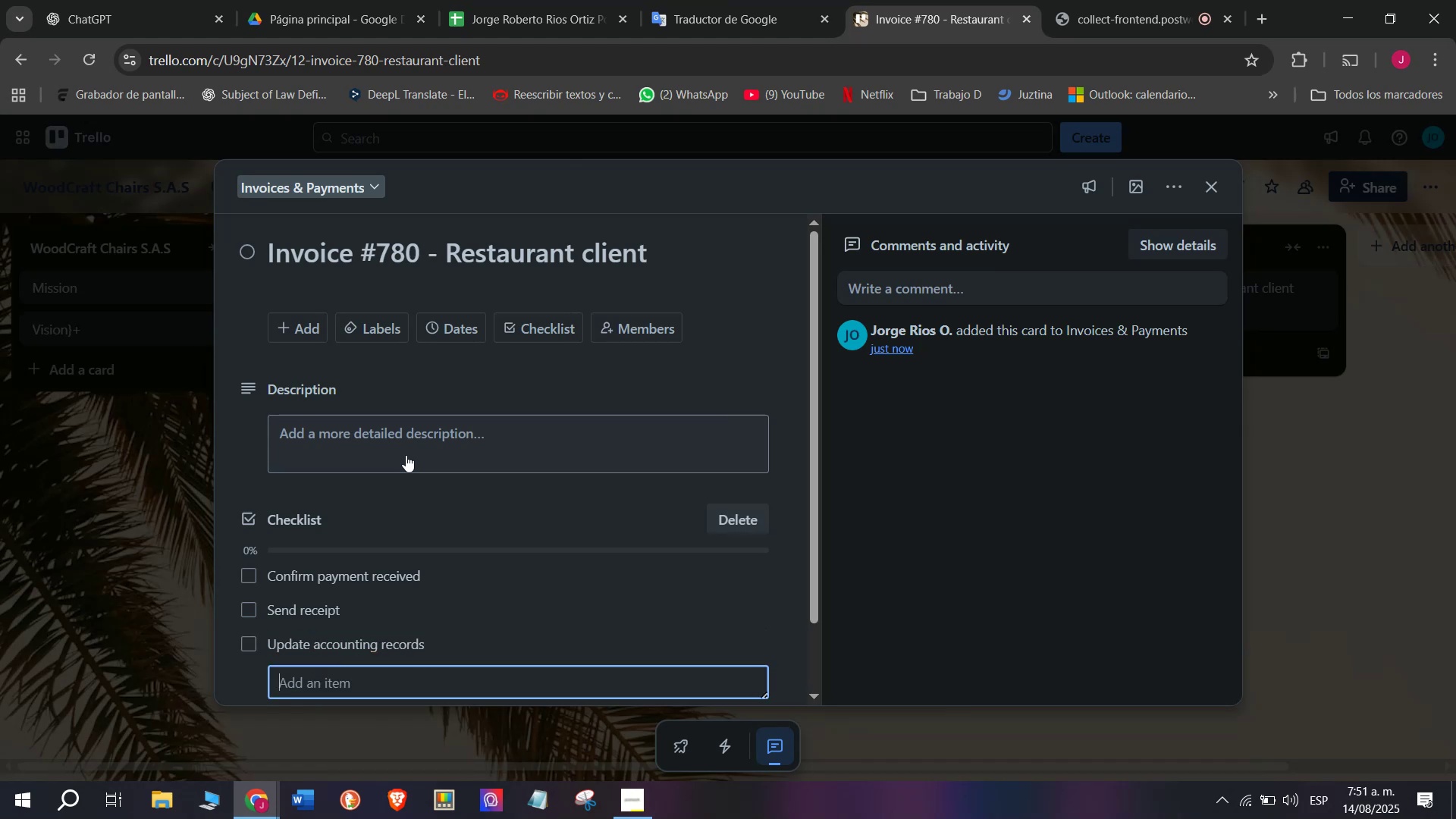 
type(Close order)
 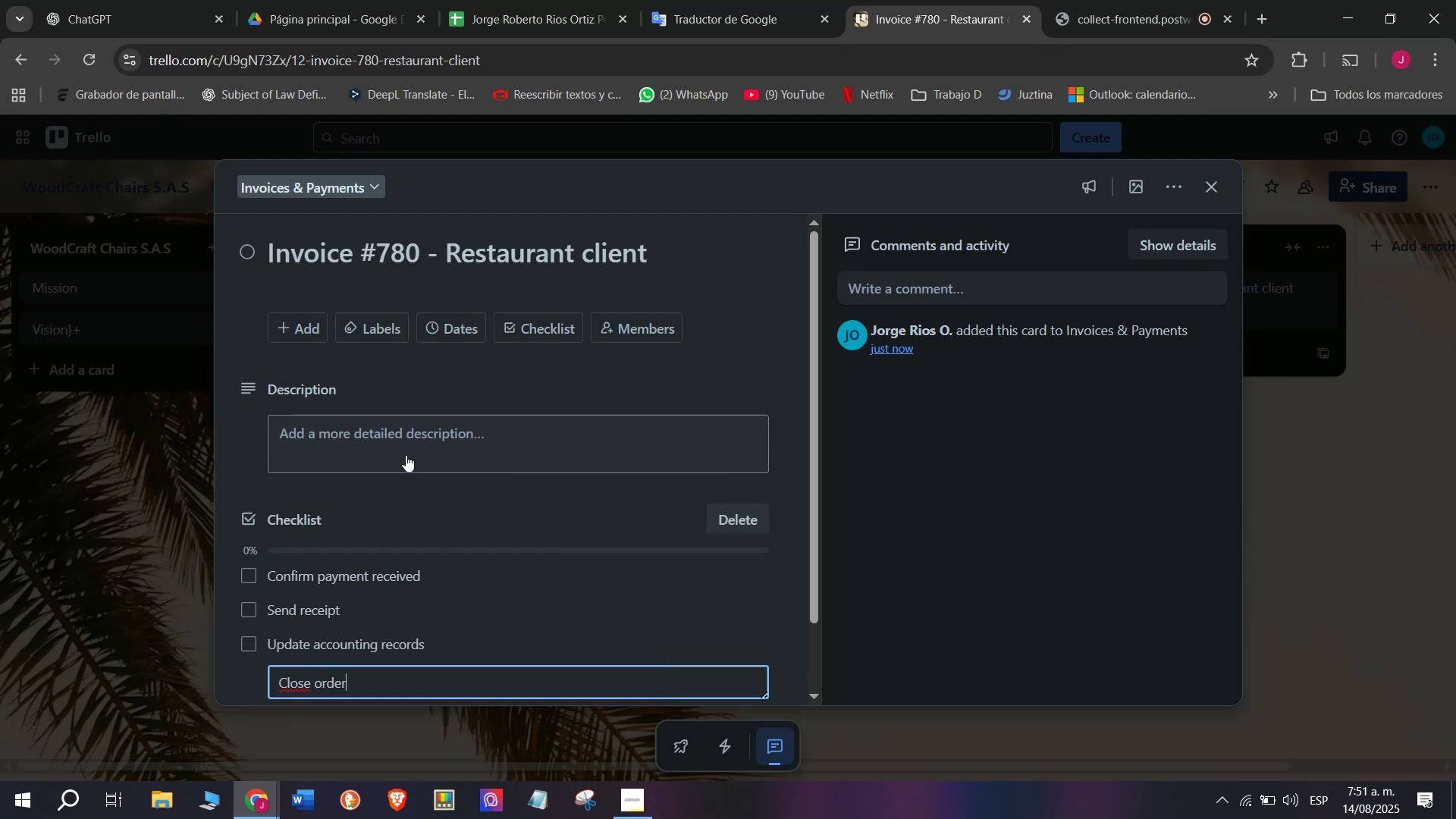 
key(Enter)
 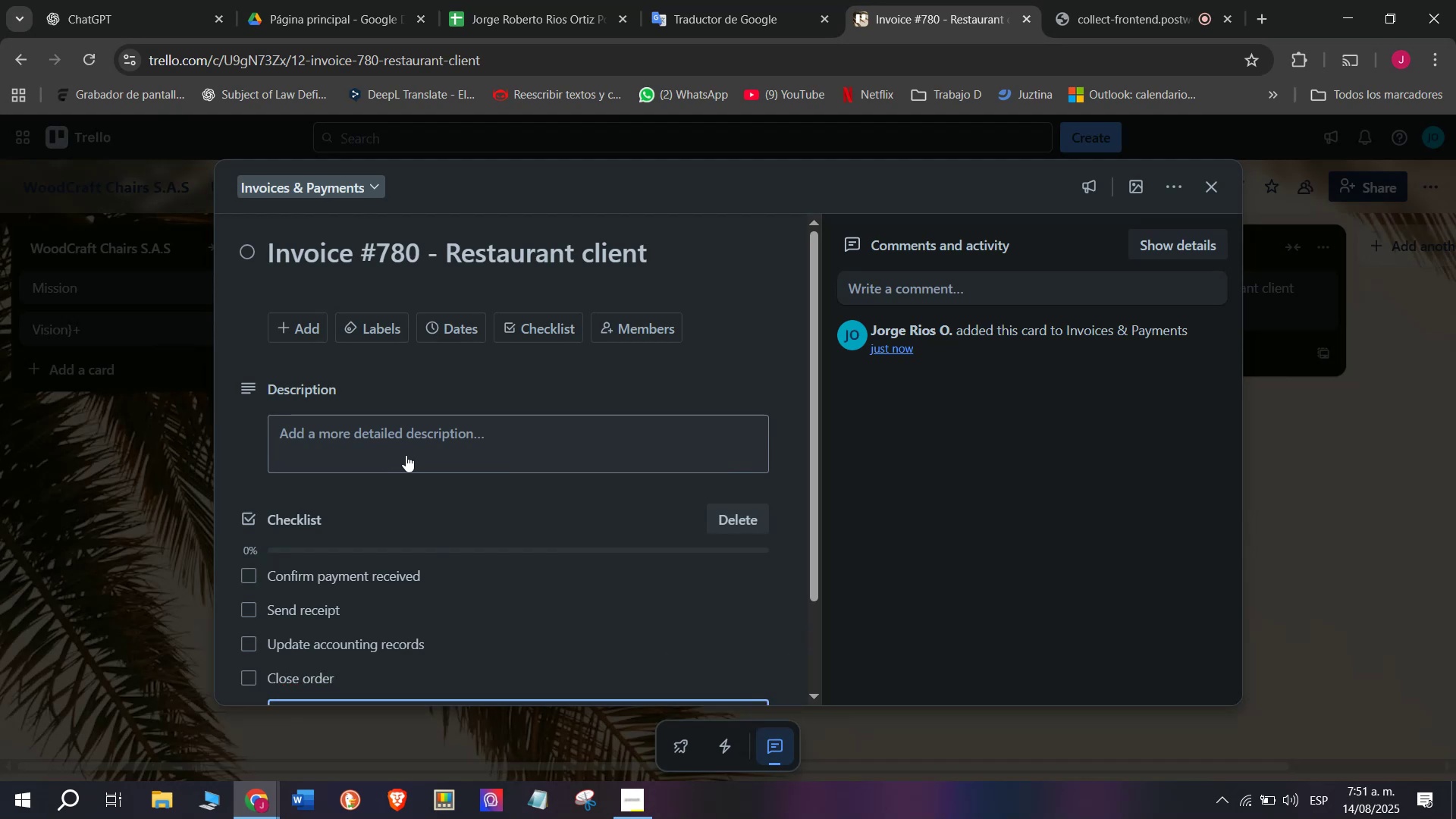 
type(Archive invoice)
 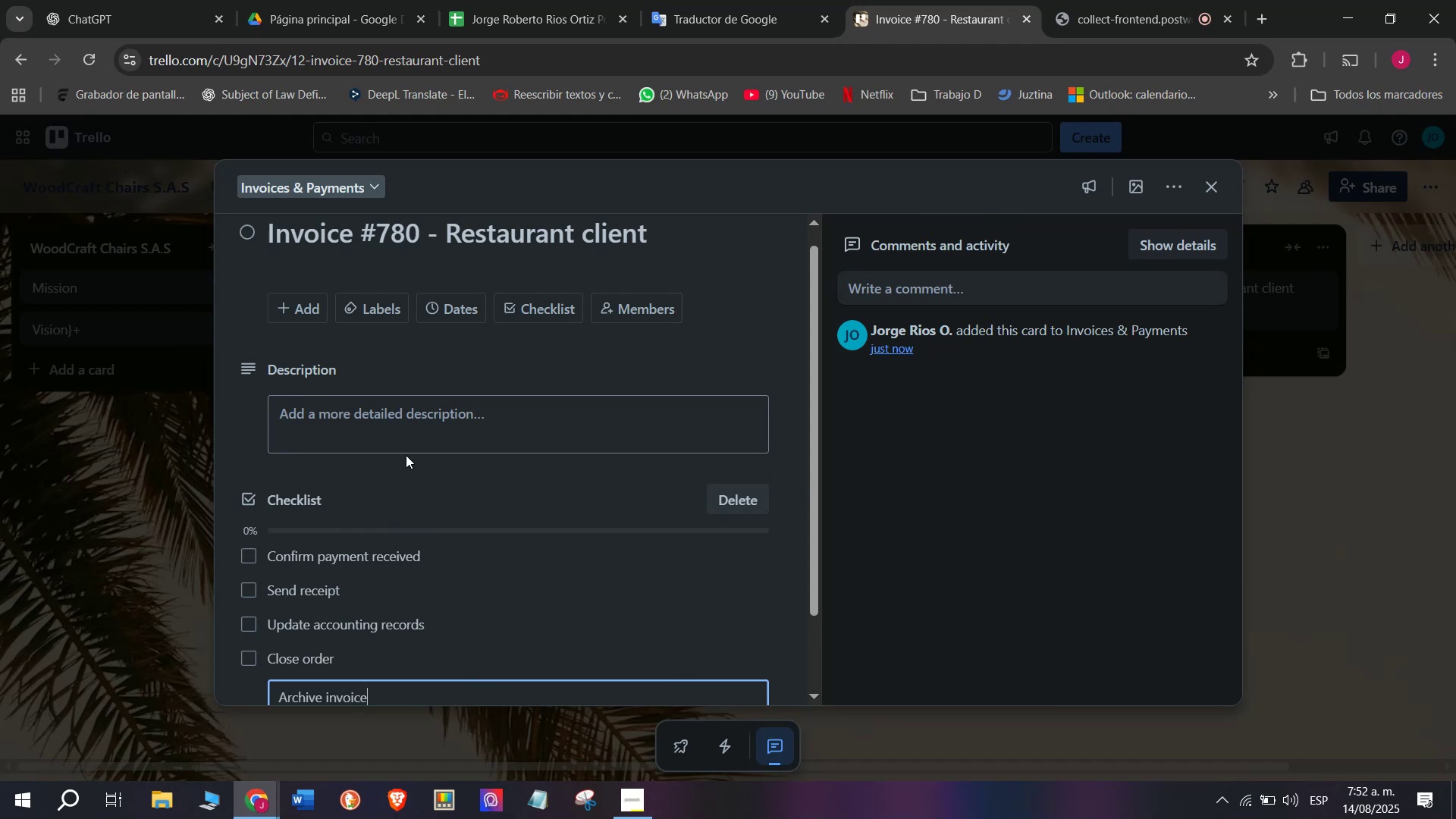 
key(Enter)
 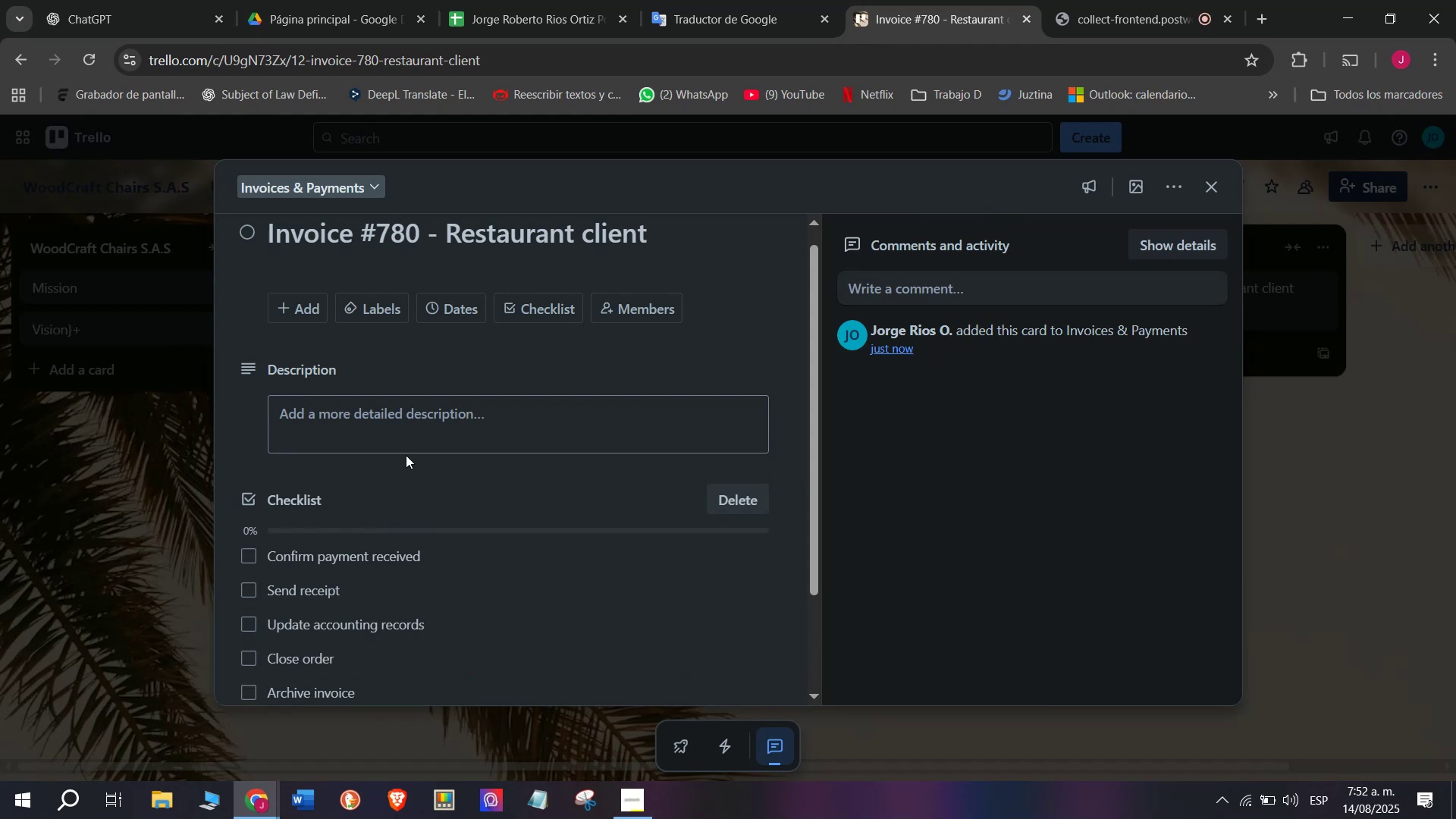 
type(Notifyy sales team)
 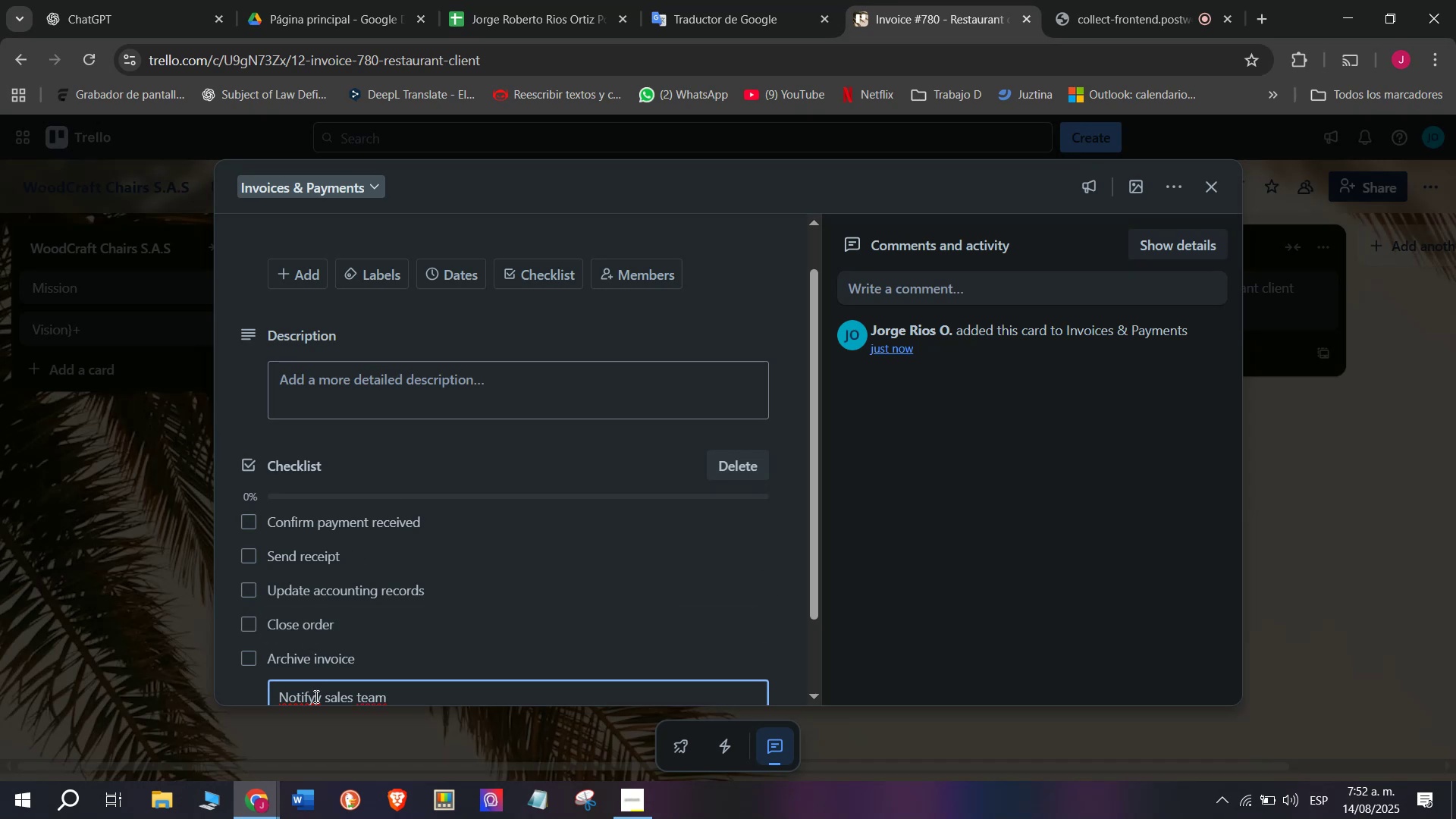 
key(Backspace)
 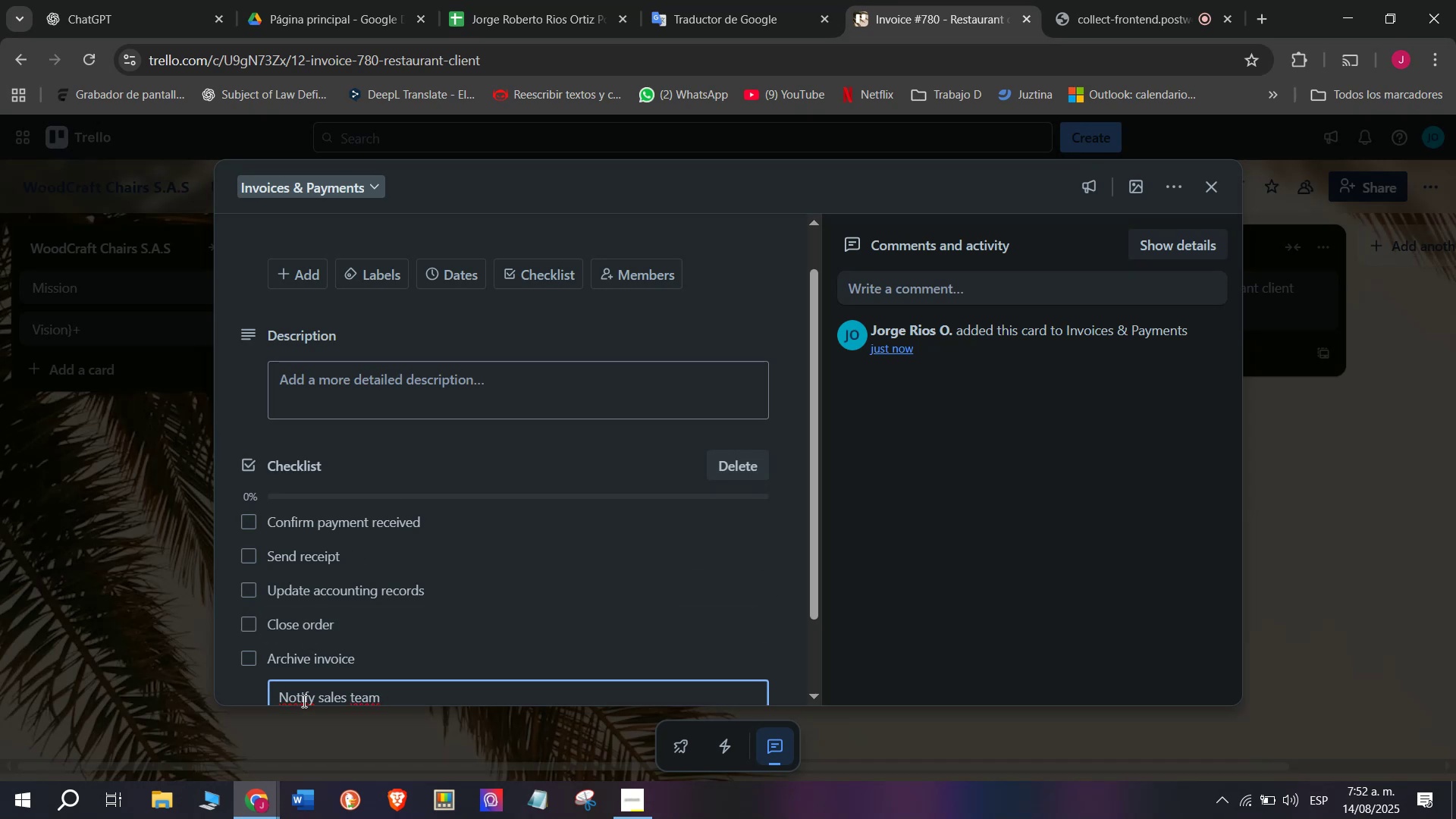 
scroll: coordinate [318, 659], scroll_direction: down, amount: 9.0
 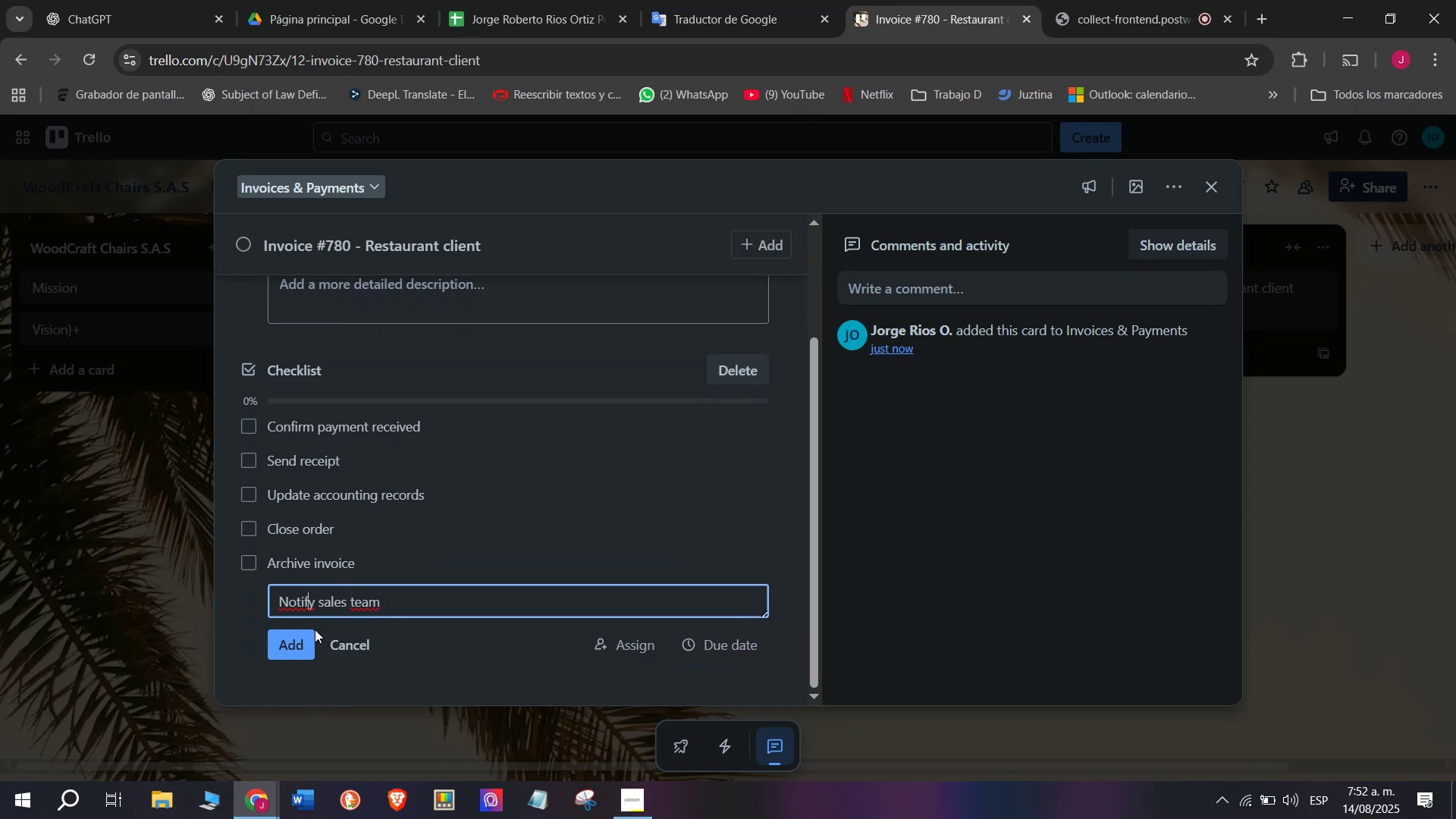 
left_click([292, 638])
 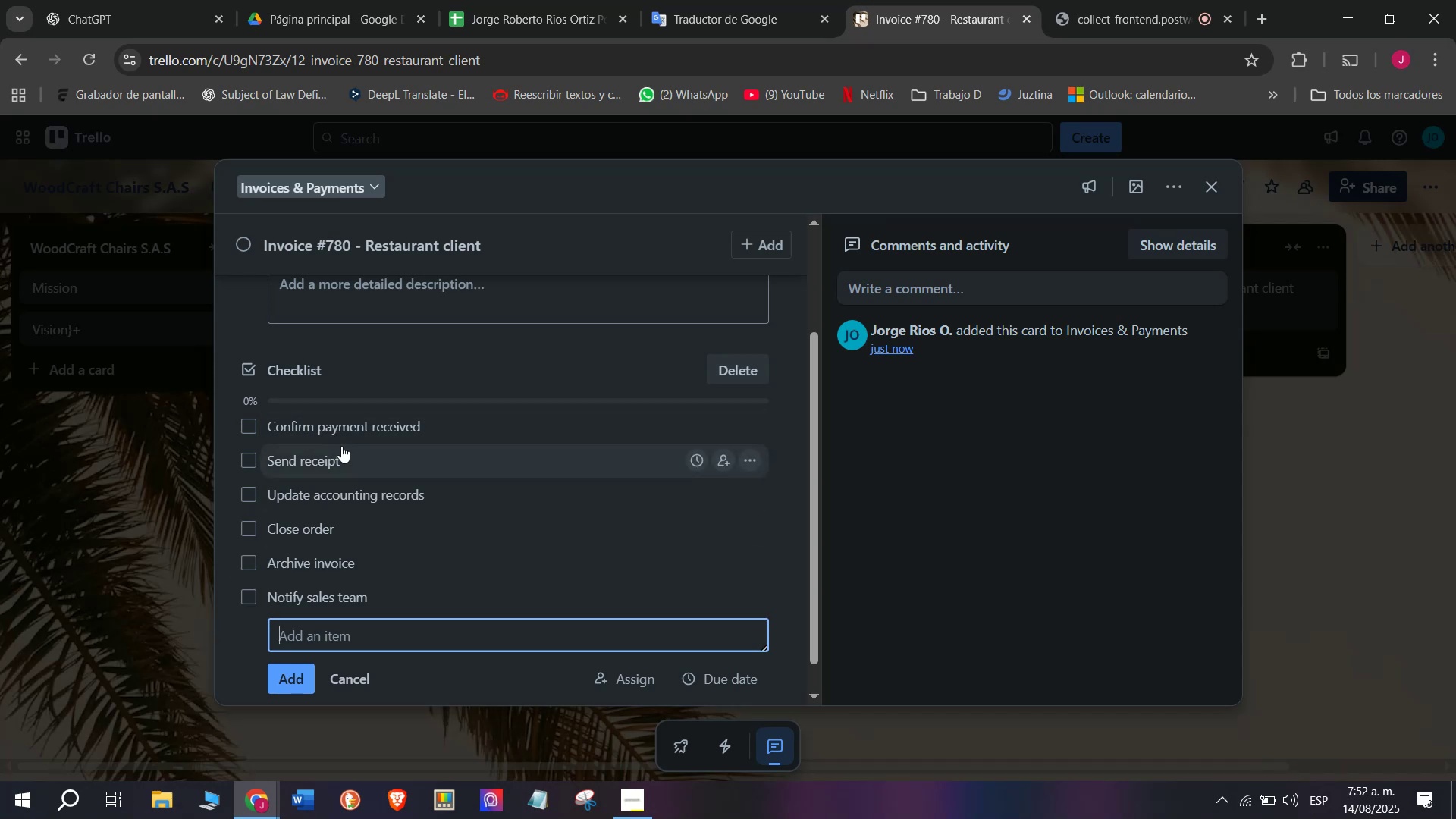 
scroll: coordinate [340, 548], scroll_direction: up, amount: 4.0
 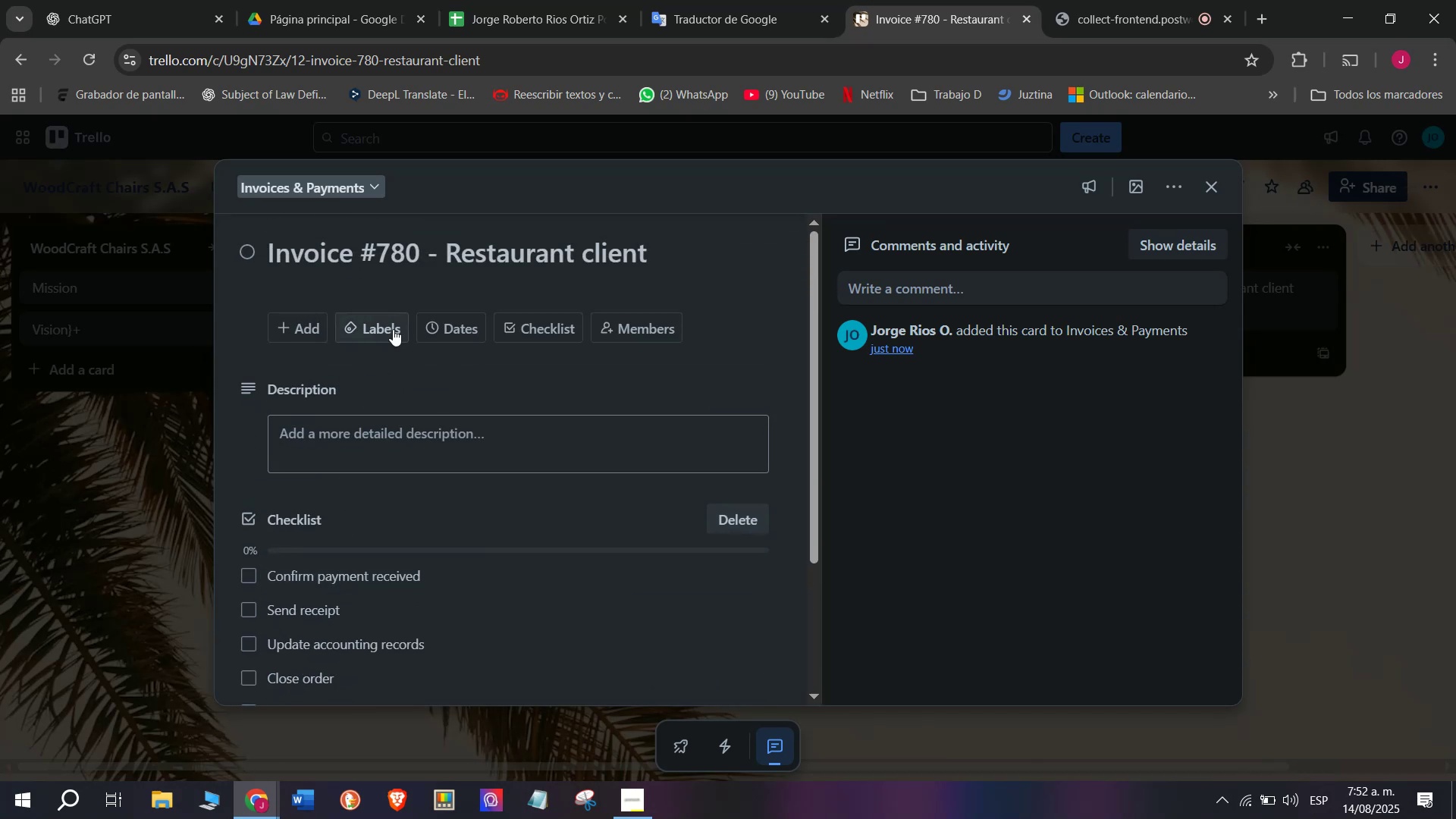 
left_click([393, 329])
 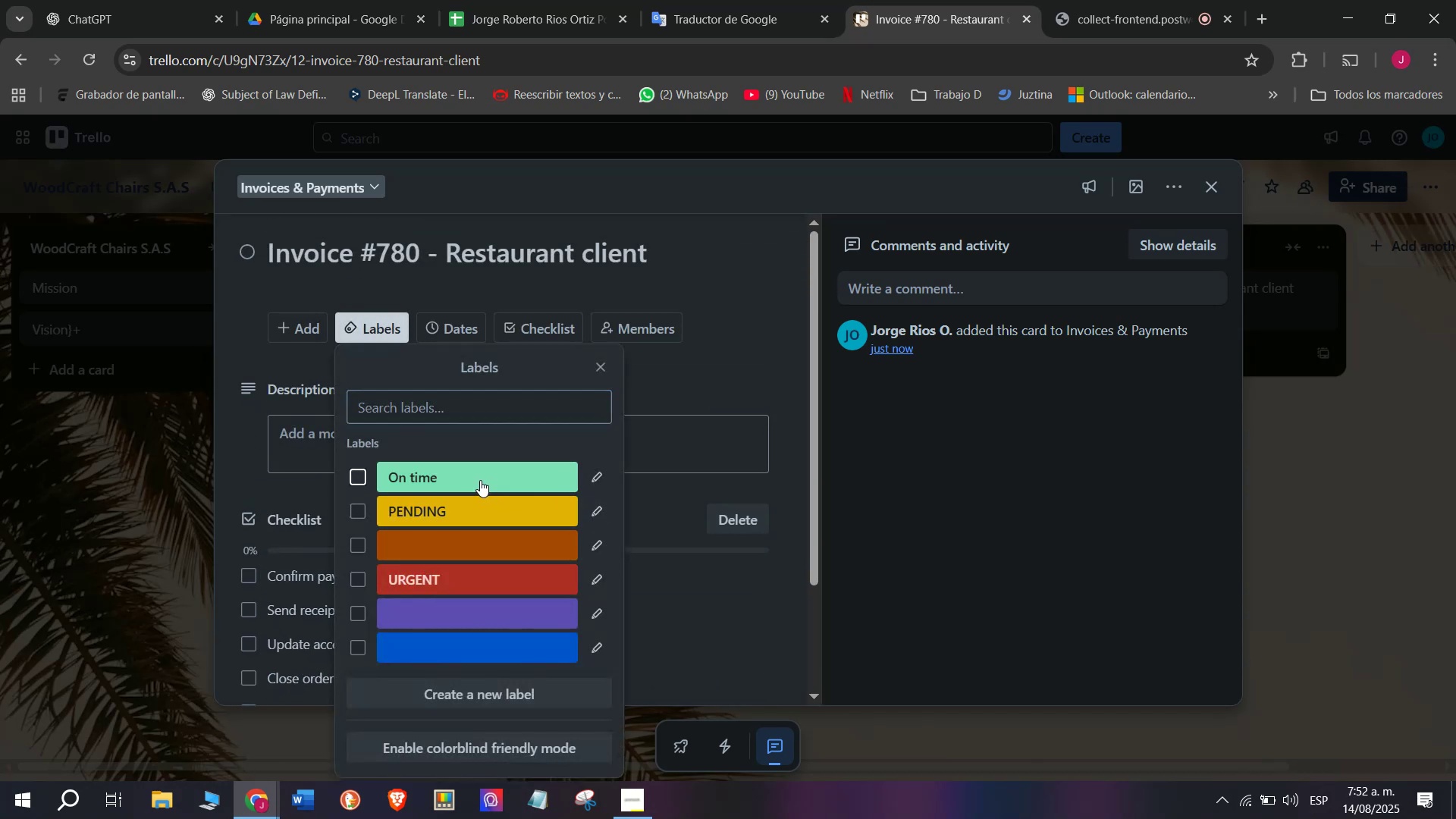 
left_click([435, 495])
 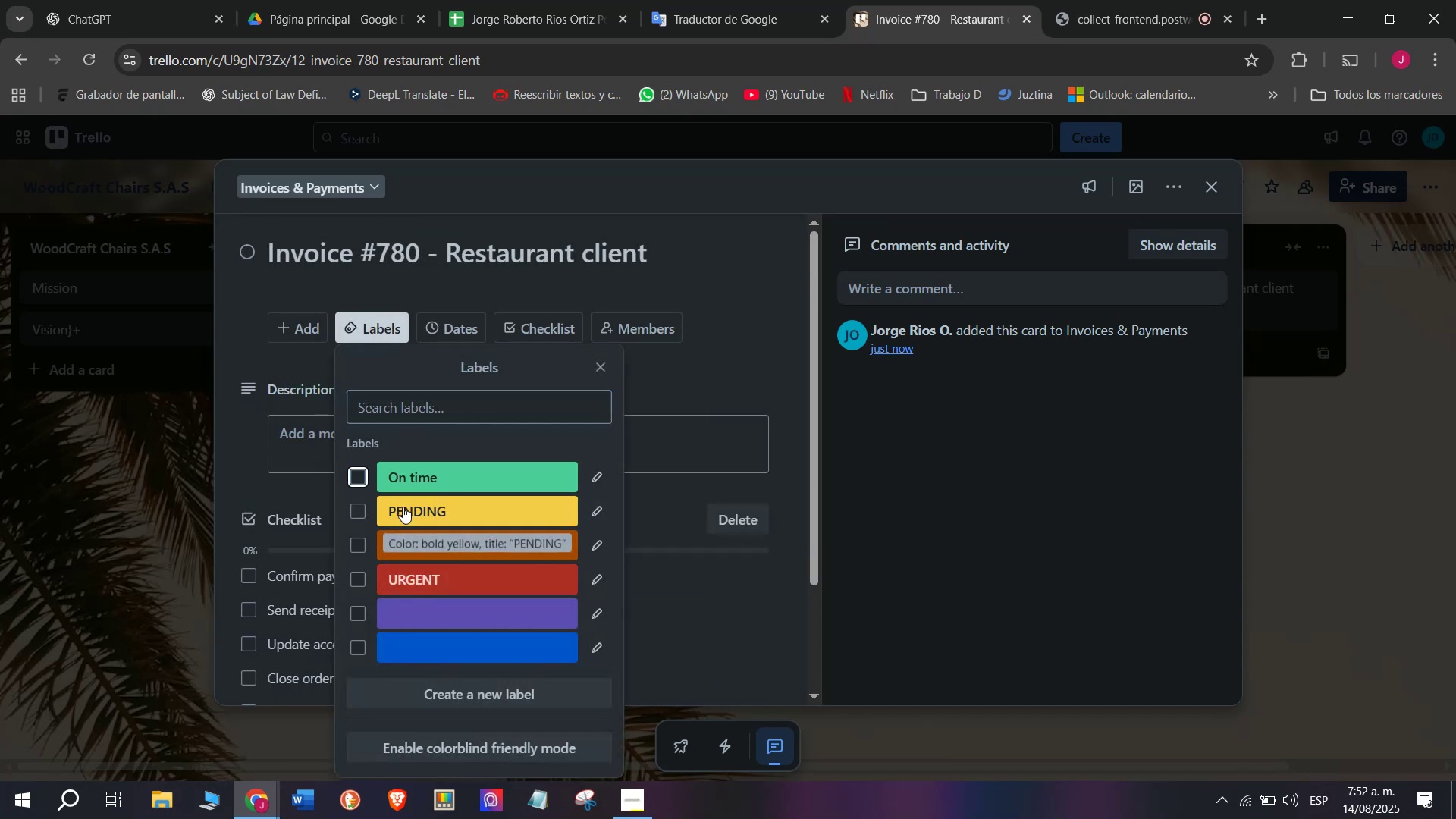 
left_click([409, 510])
 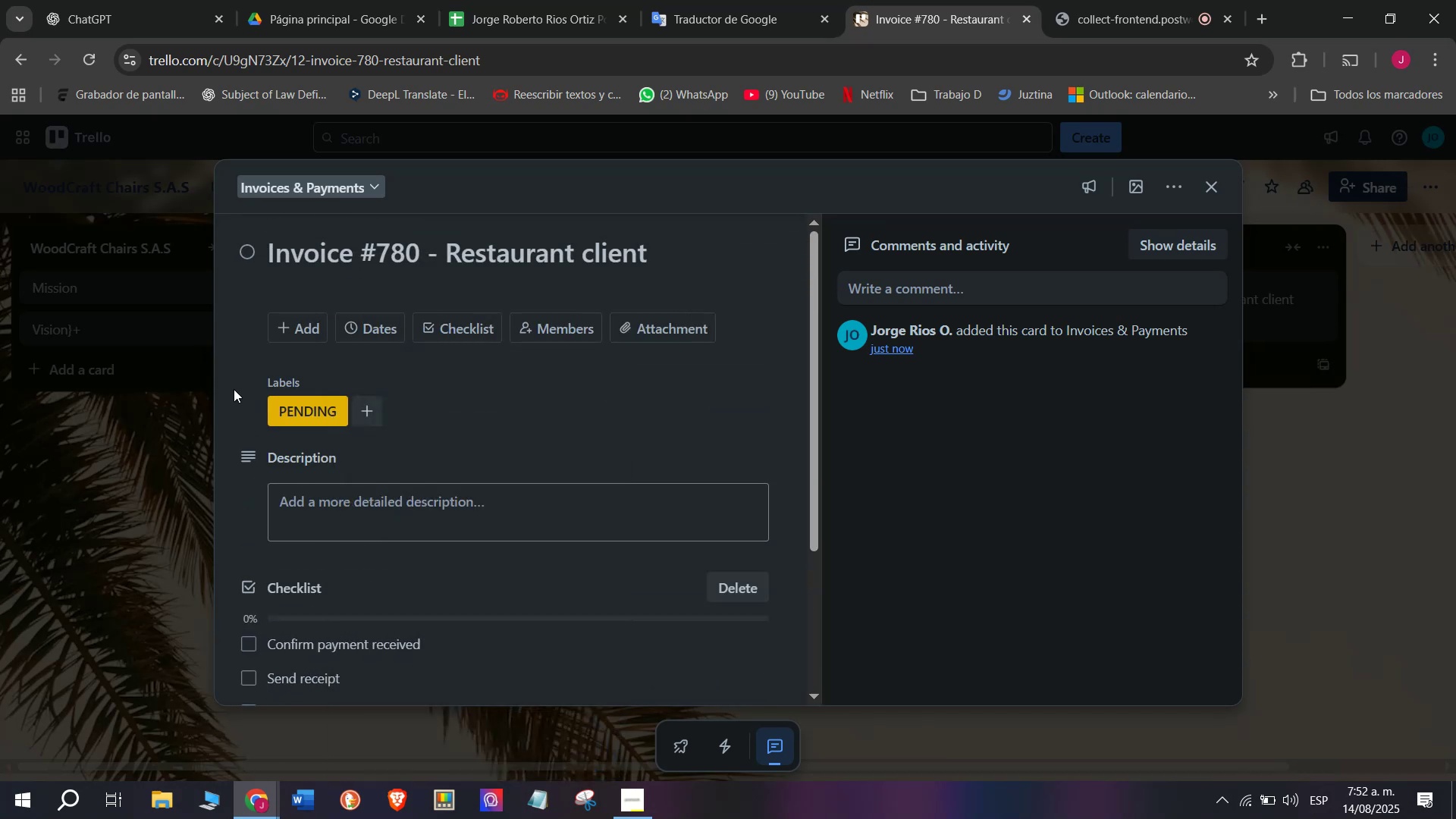 
double_click([146, 509])
 